 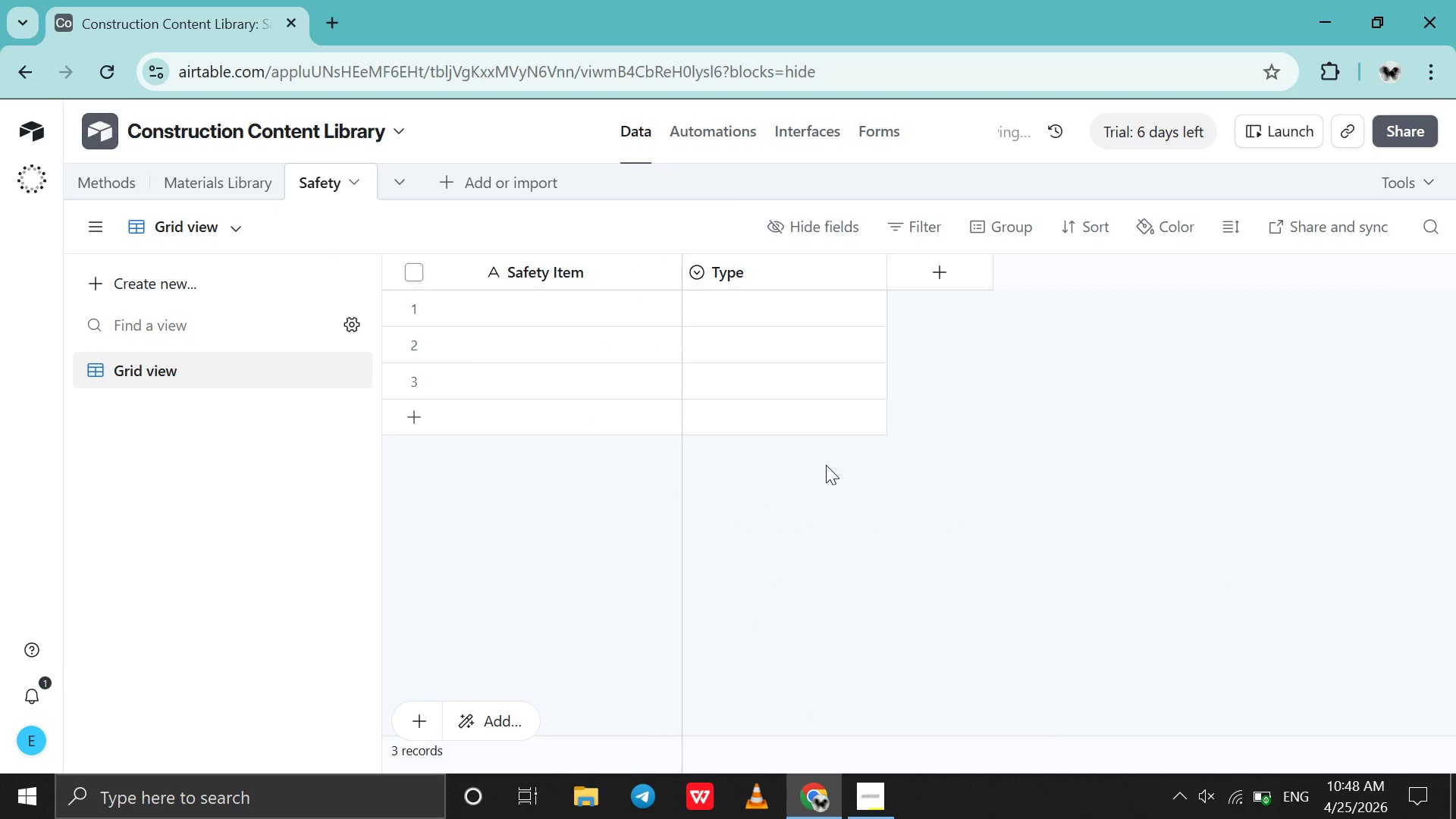 
left_click([960, 269])
 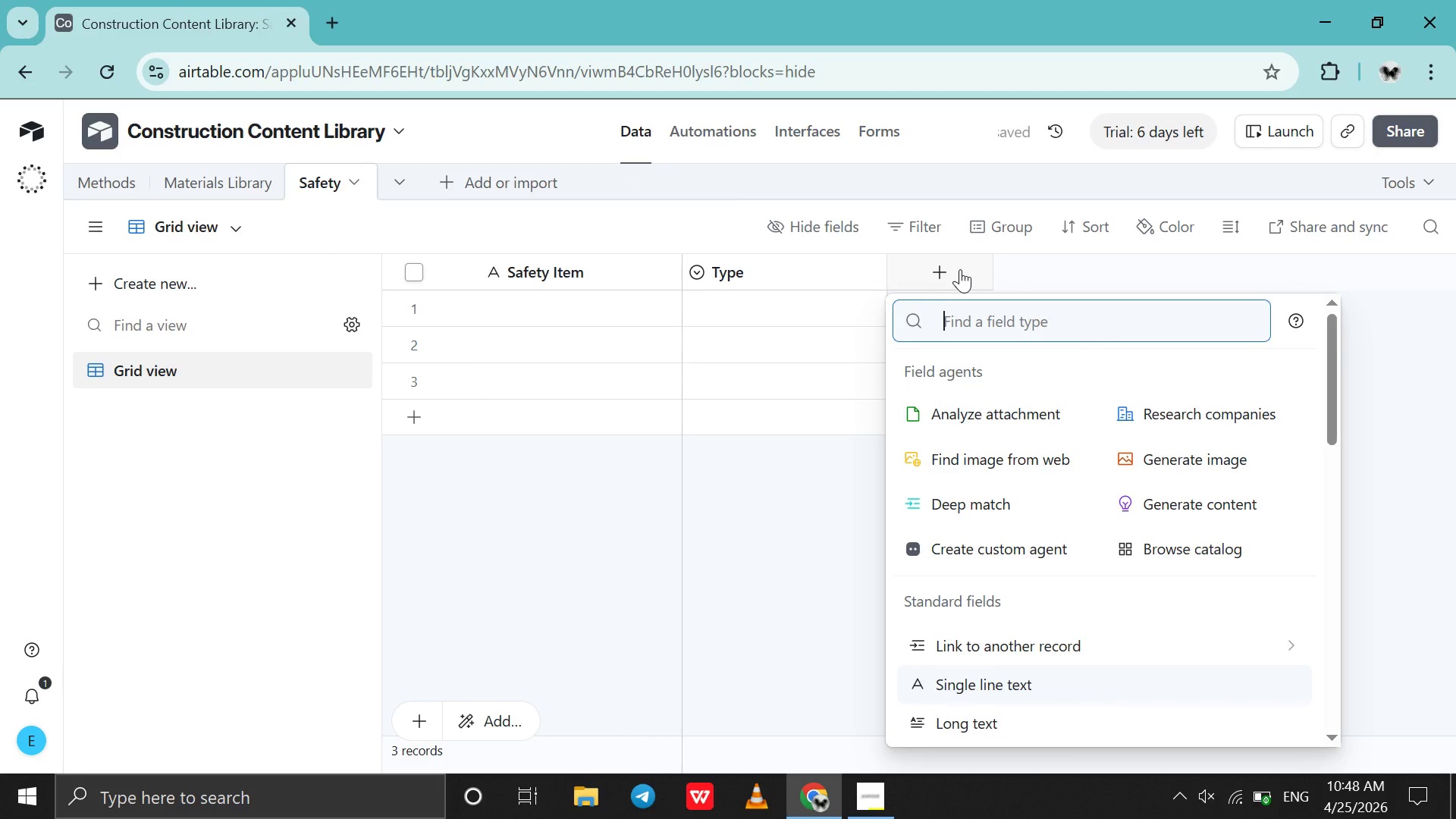 
type(lo)
 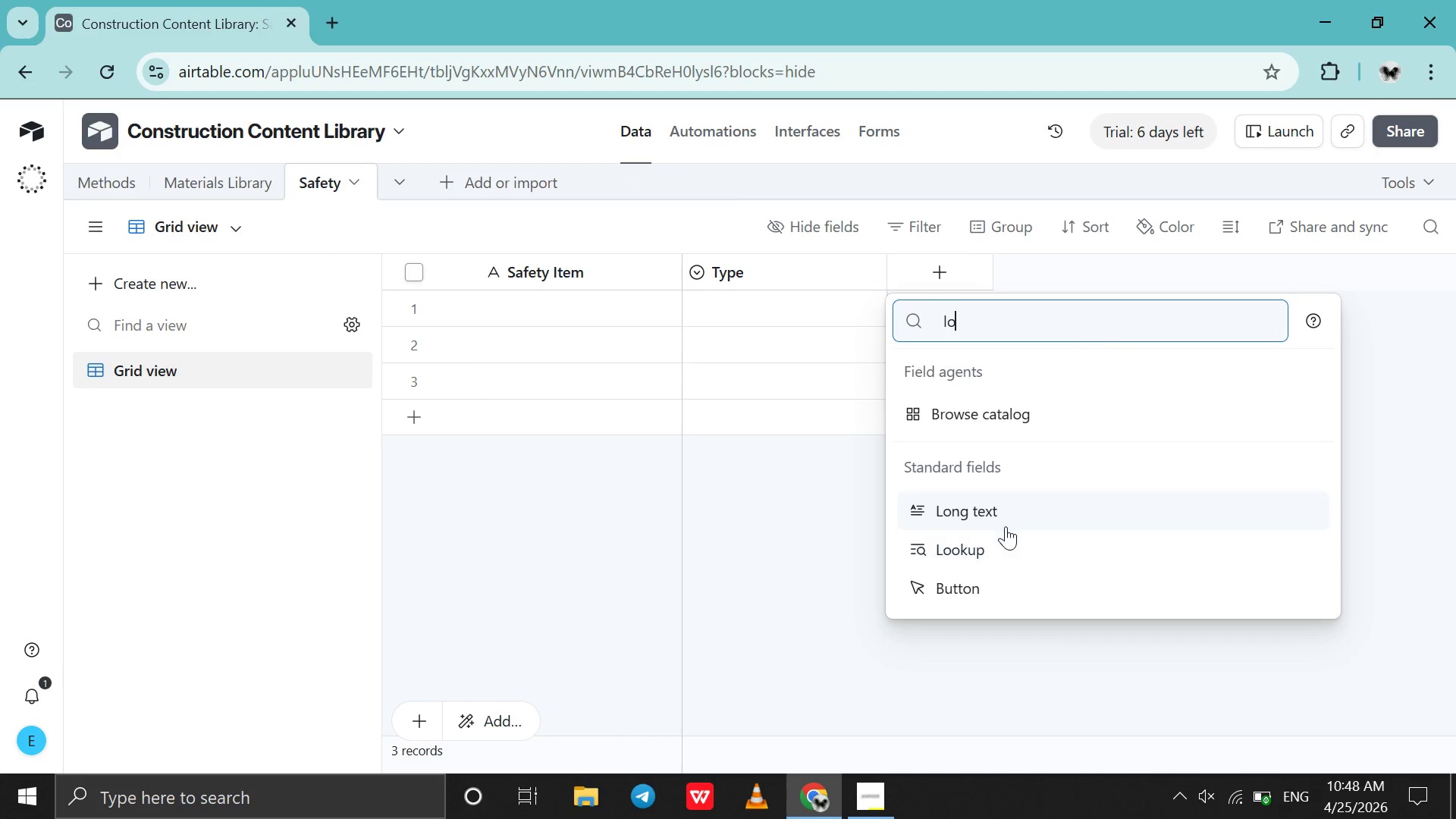 
left_click([1011, 520])
 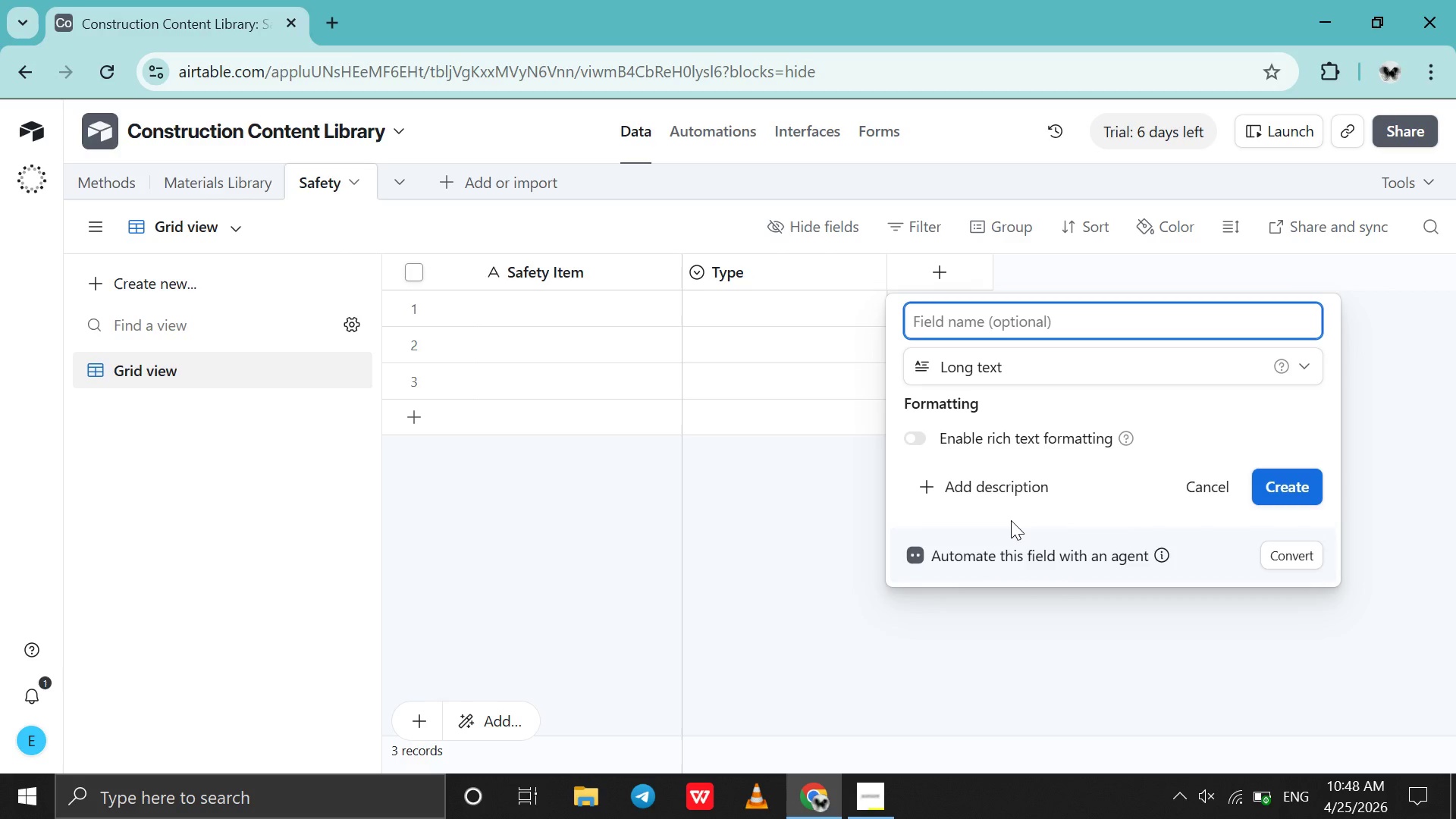 
type(Description)
 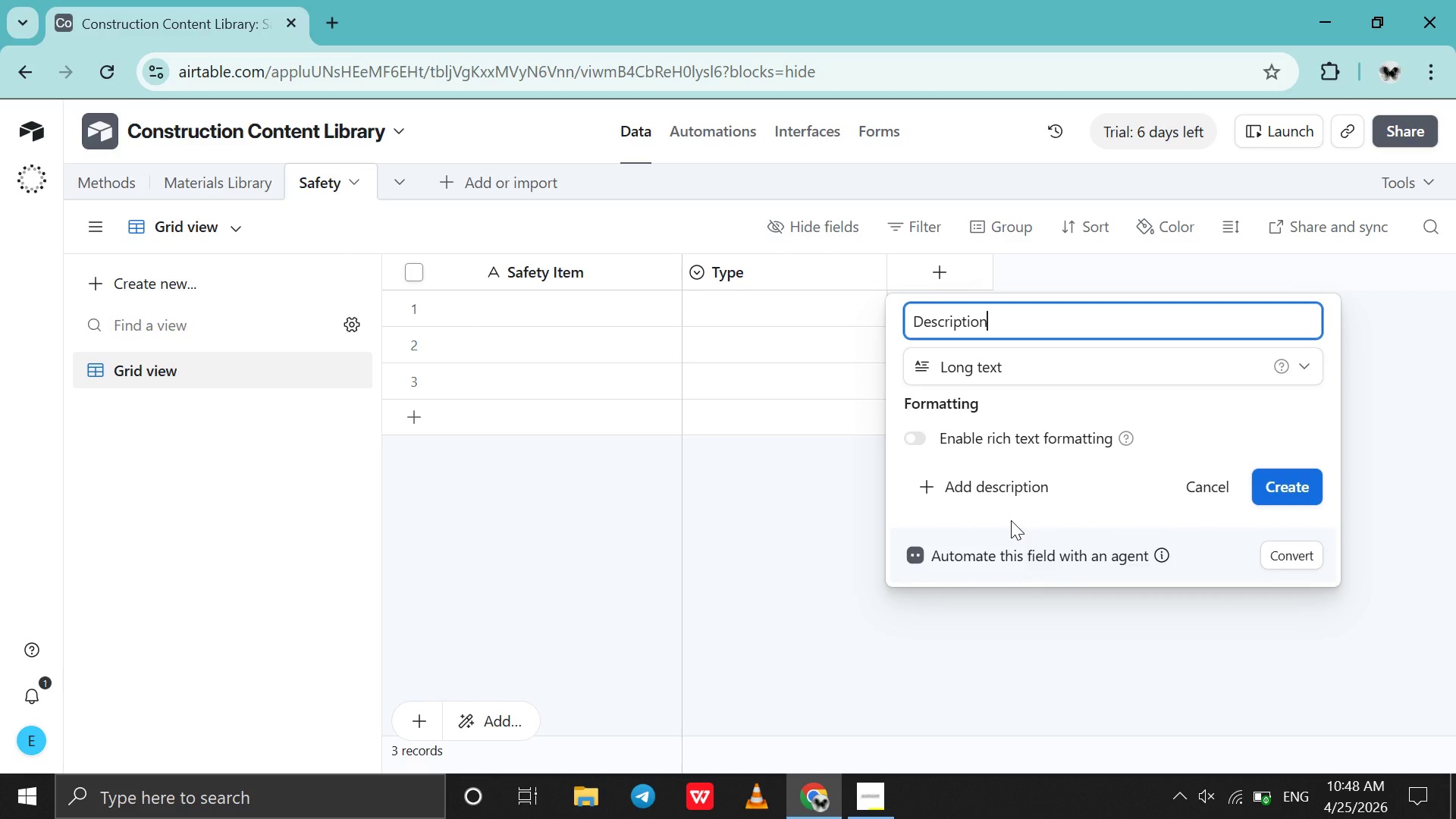 
key(Enter)
 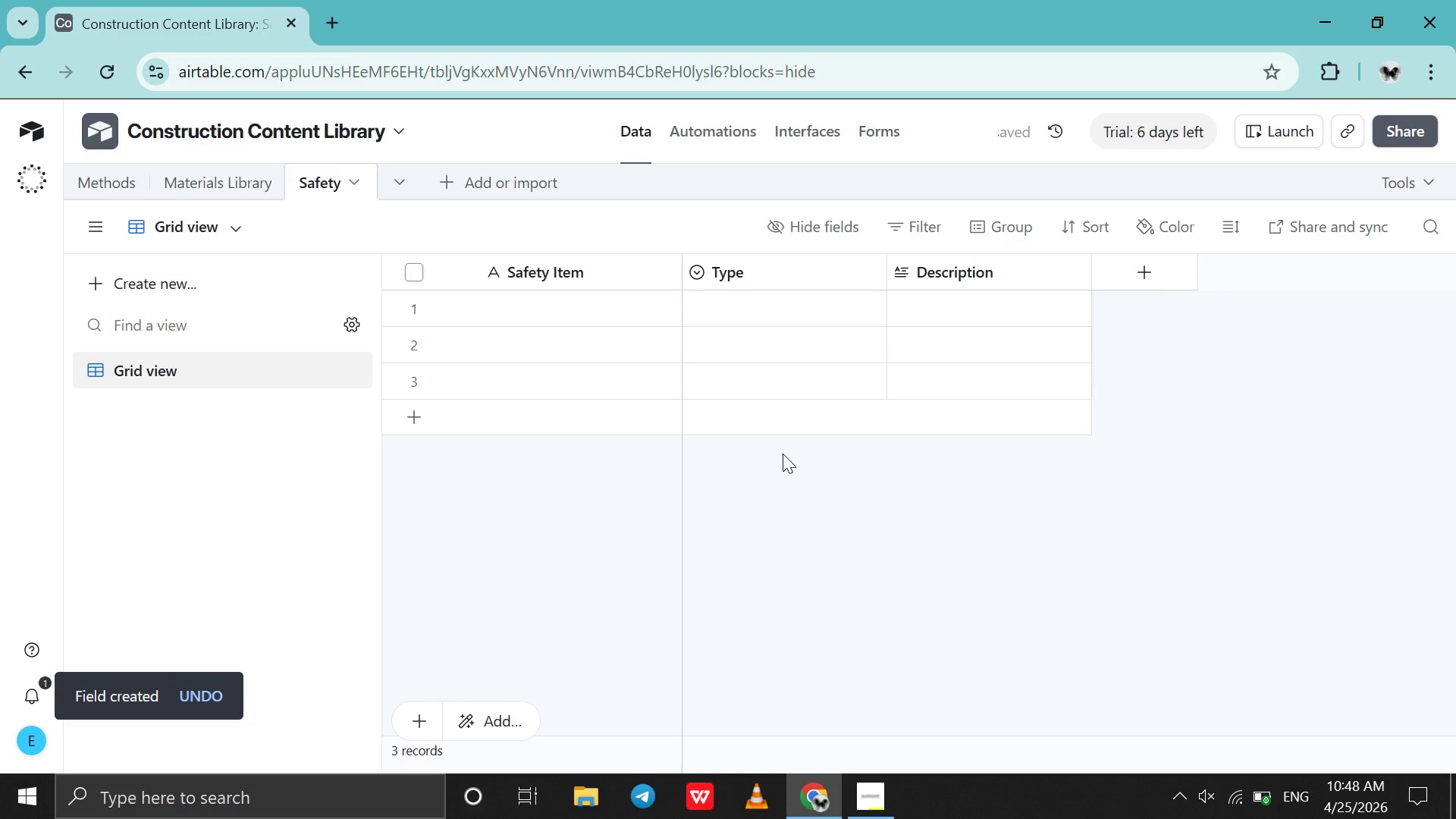 
wait(6.59)
 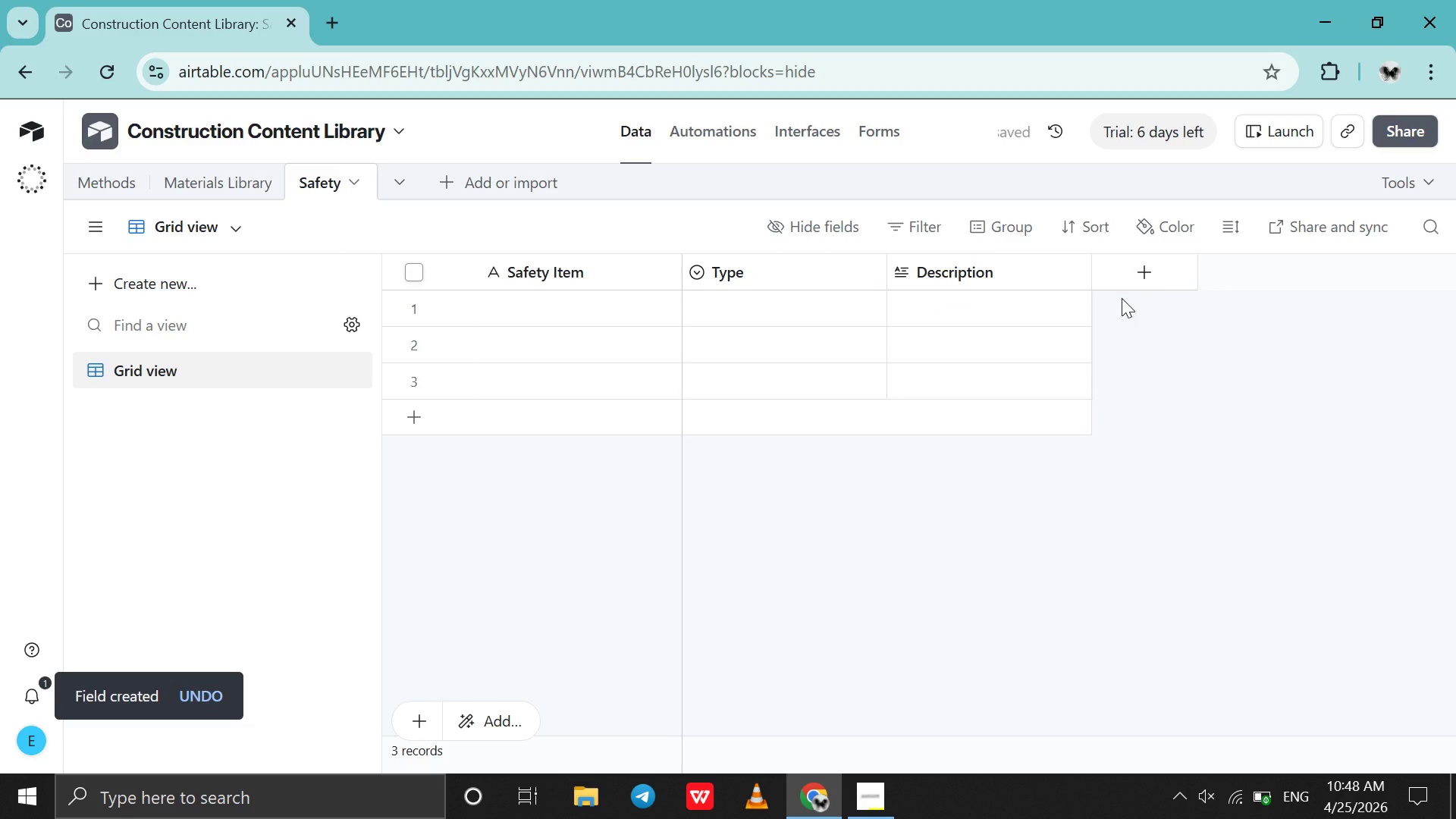 
double_click([581, 318])
 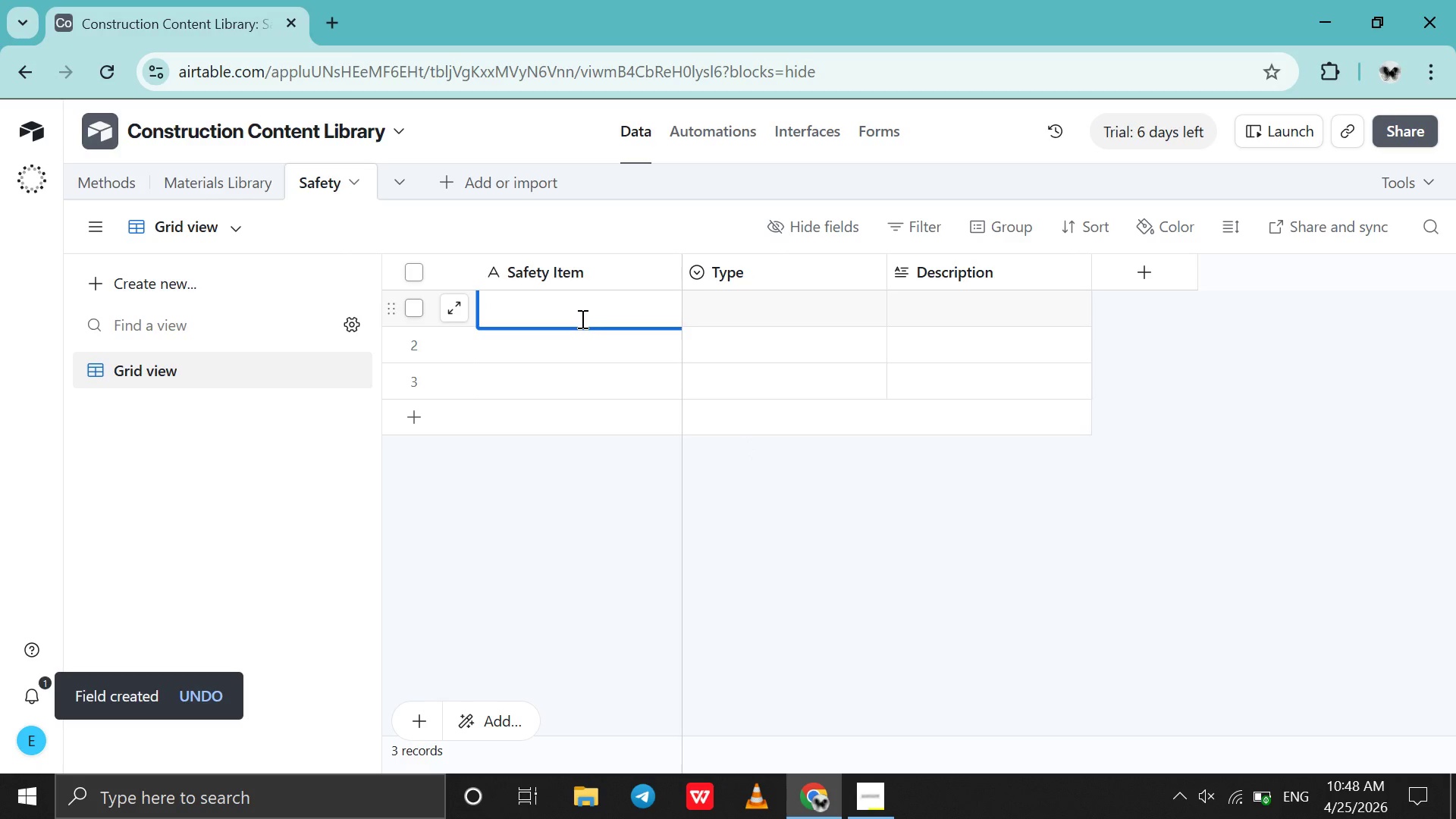 
type(Hard Hat)
 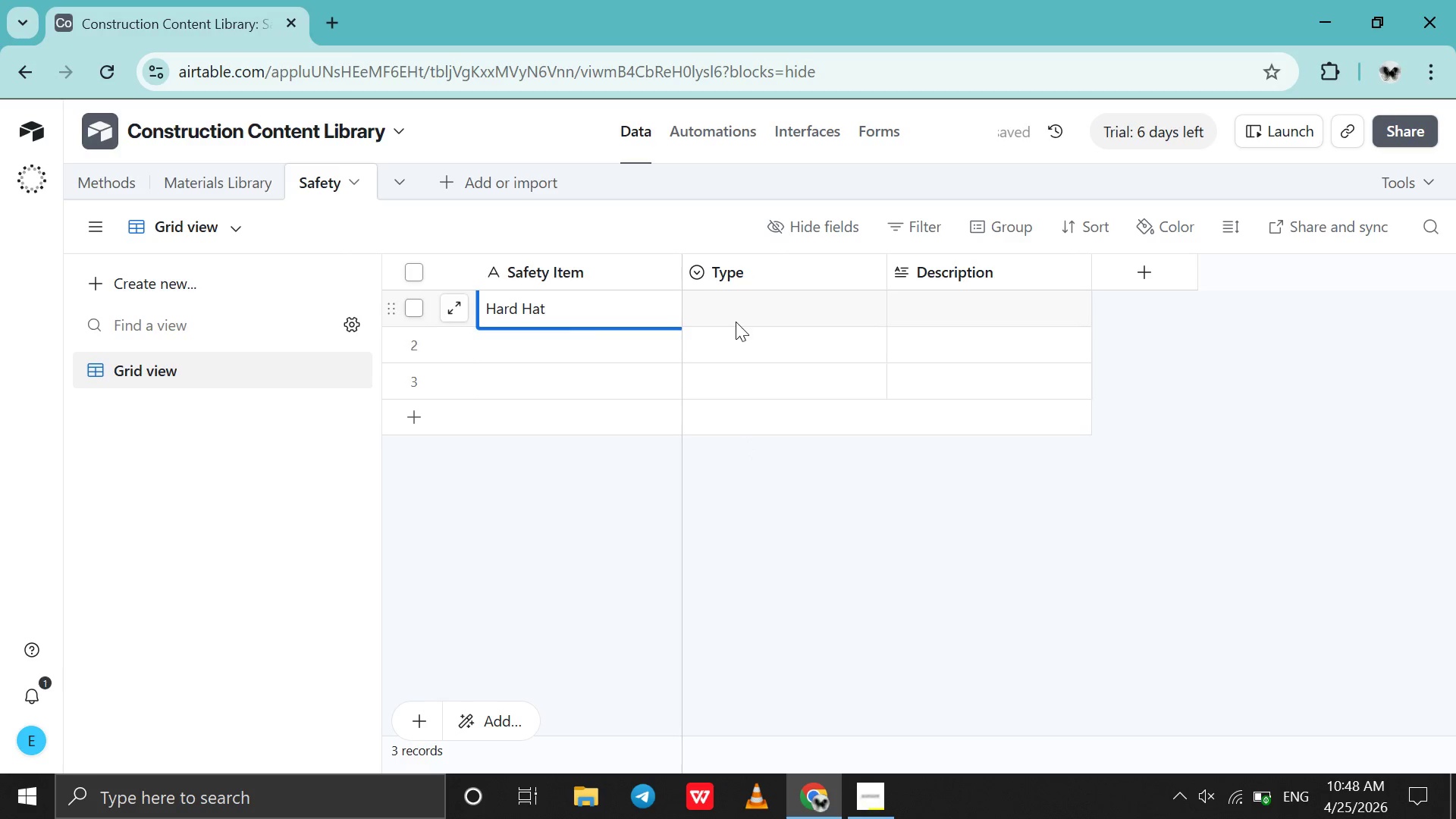 
double_click([742, 318])
 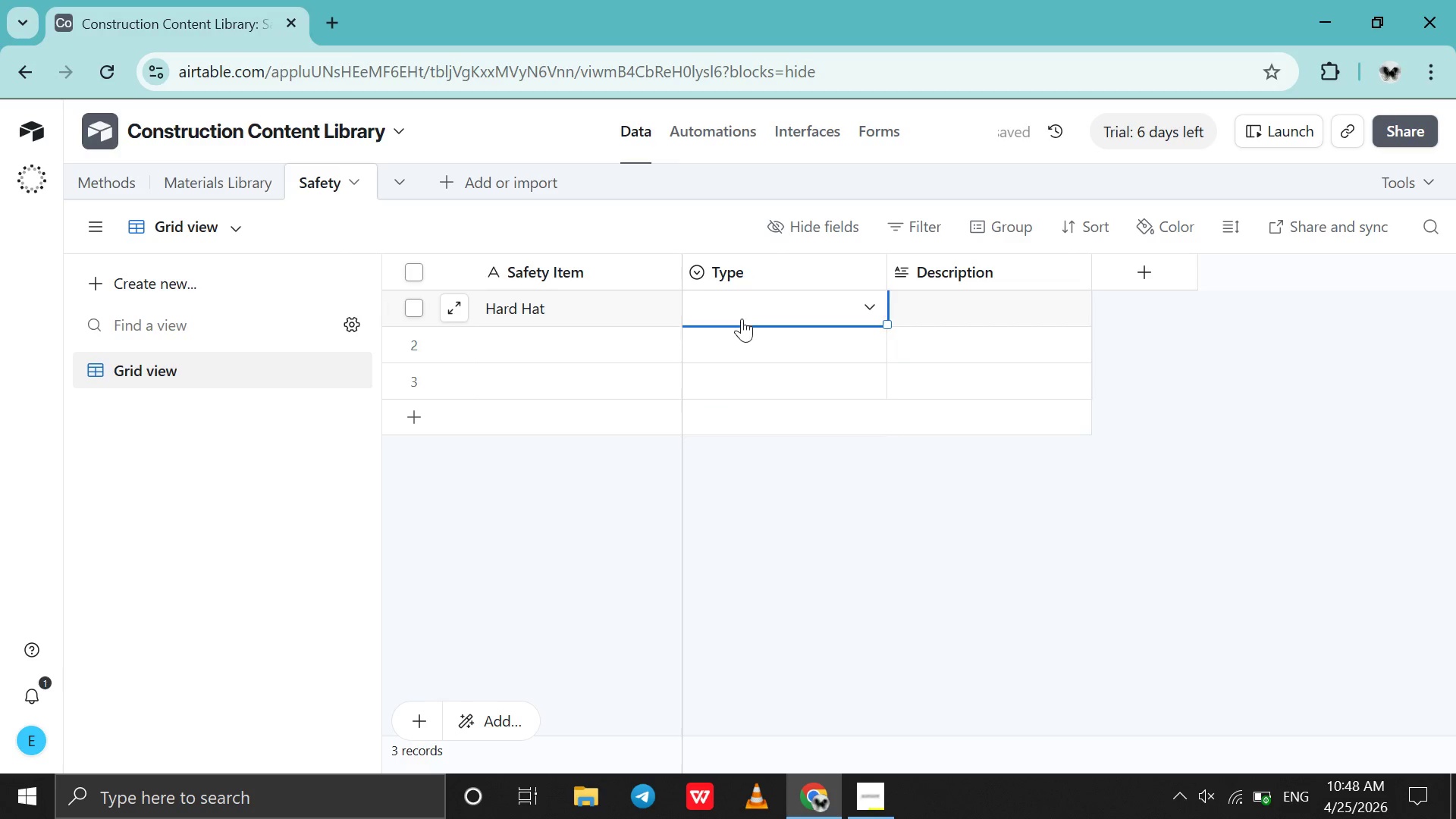 
triple_click([742, 318])
 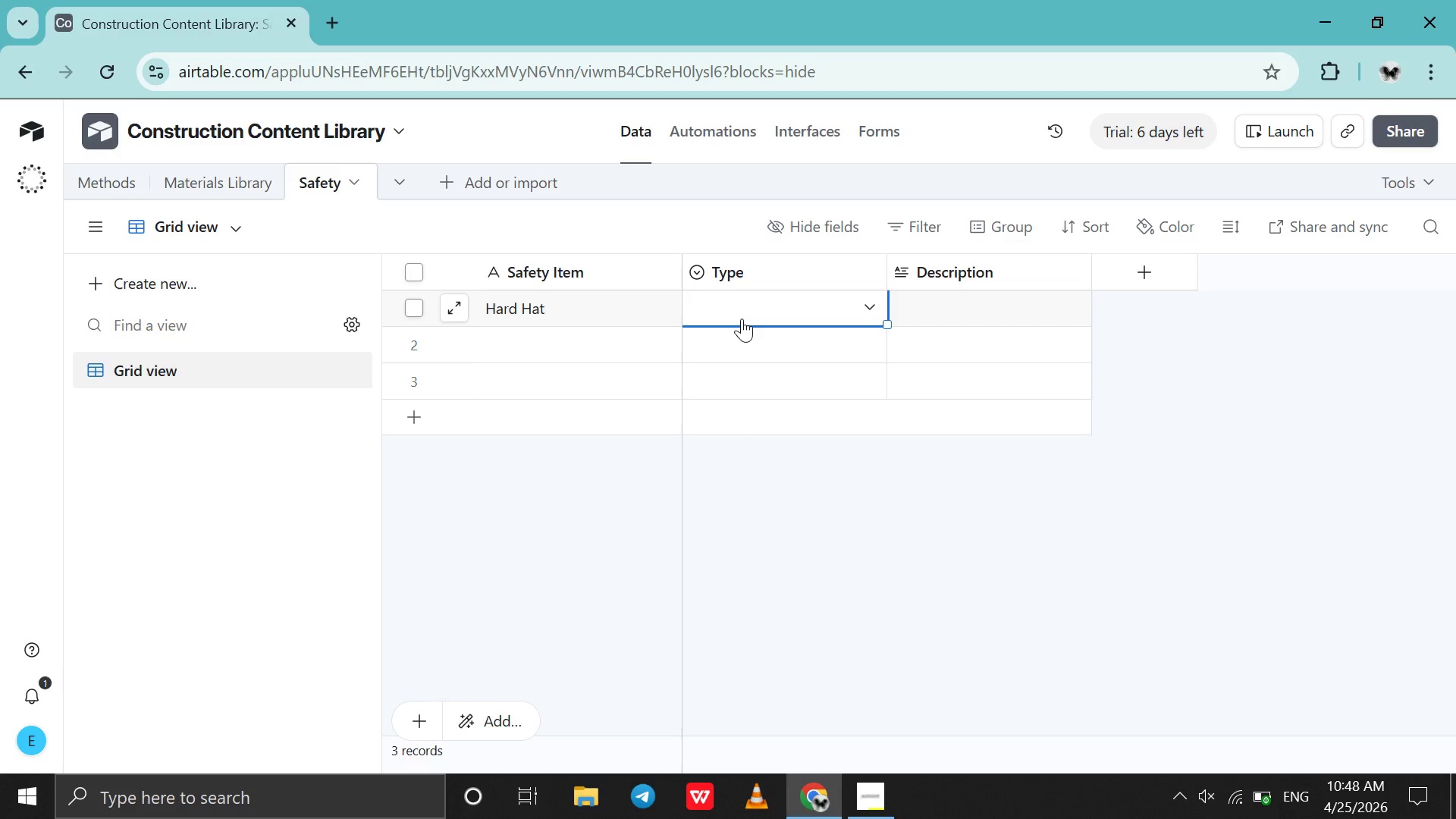 
left_click([742, 318])
 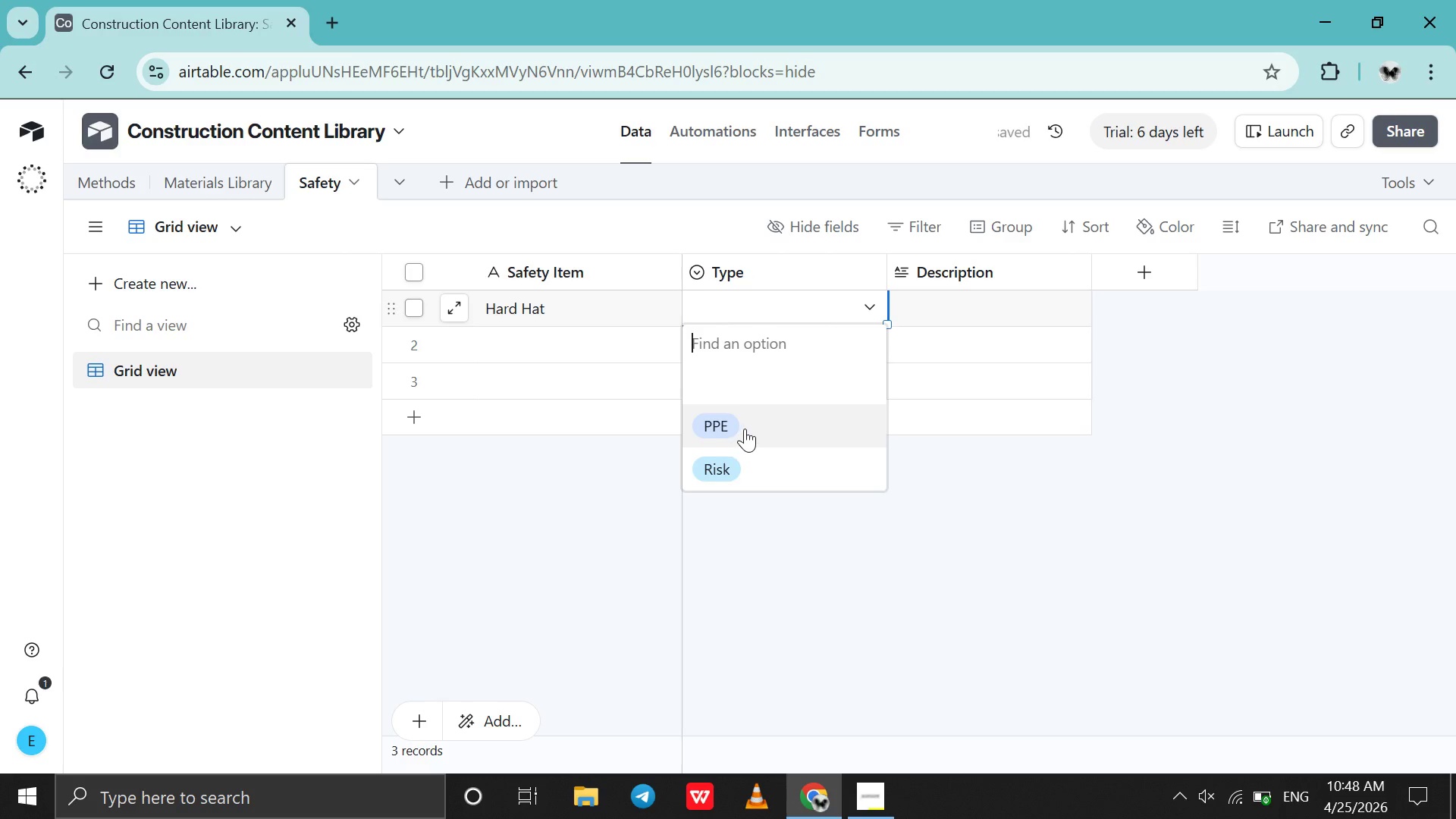 
left_click([745, 428])
 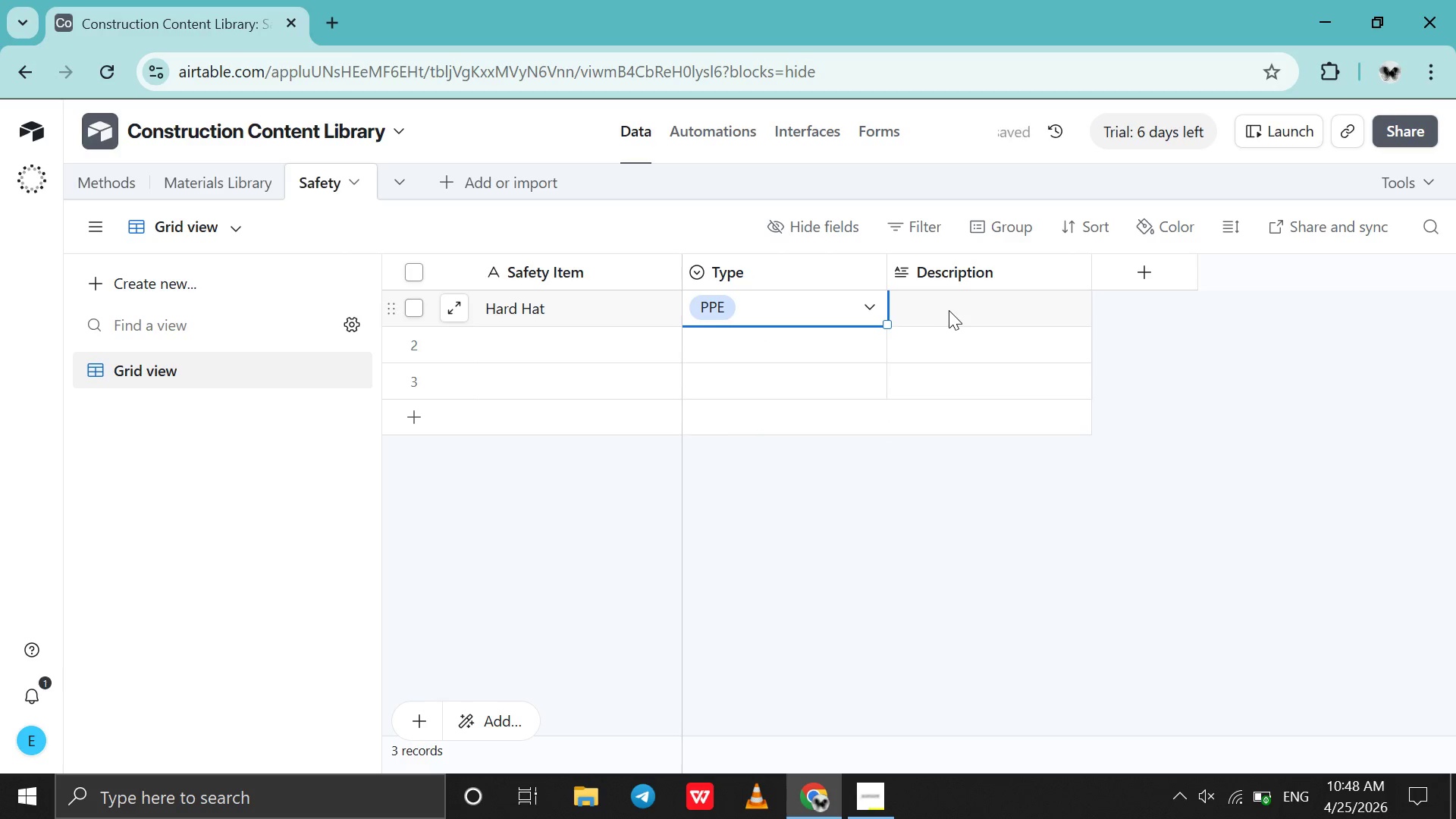 
left_click([949, 310])
 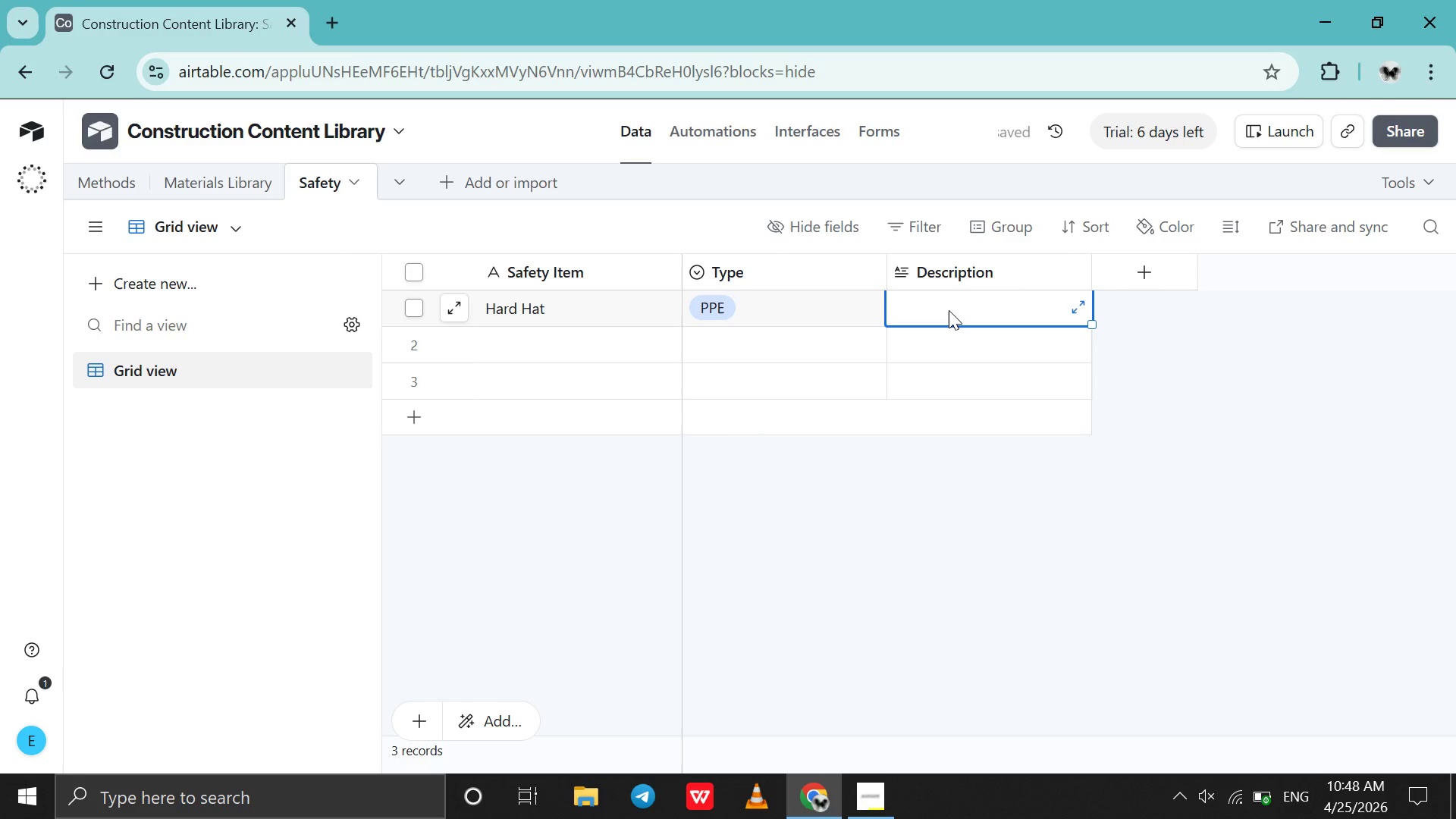 
double_click([949, 310])
 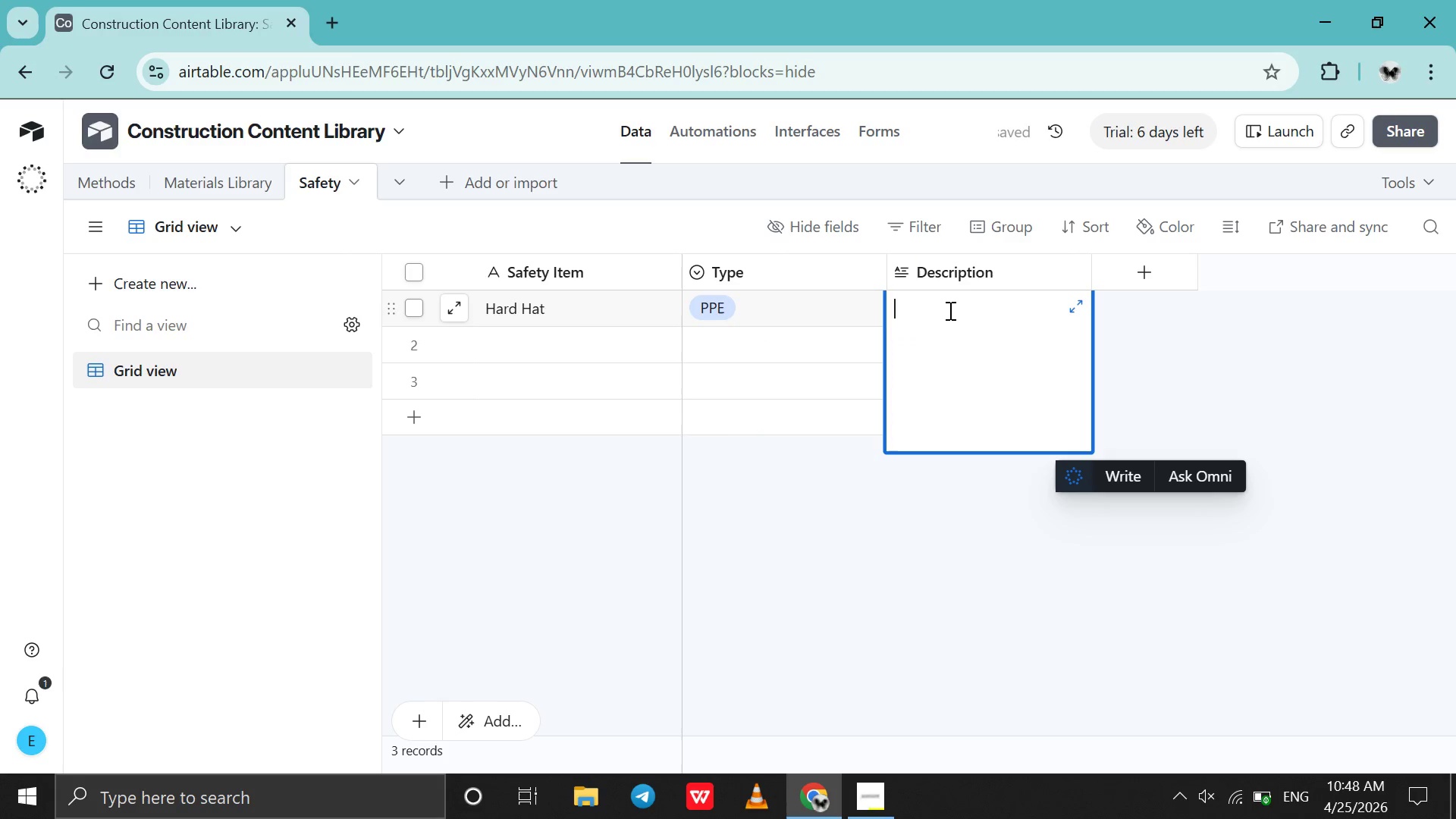 
type(Protection from failling )
key(Backspace)
key(Backspace)
key(Backspace)
key(Backspace)
key(Backspace)
type(fallig )
key(Backspace)
key(Backspace)
key(Backspace)
type(ing objects)
 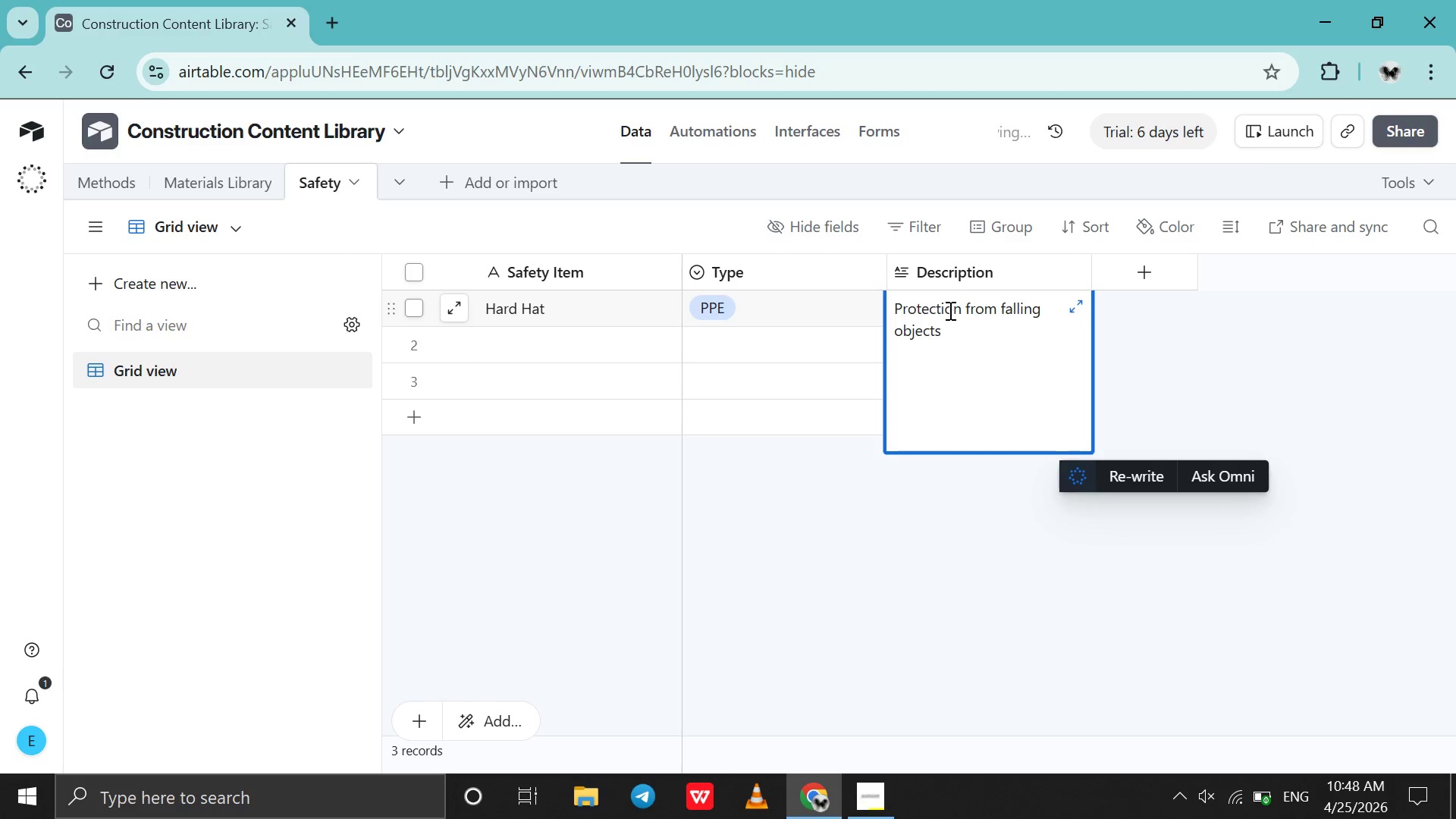 
key(Enter)
 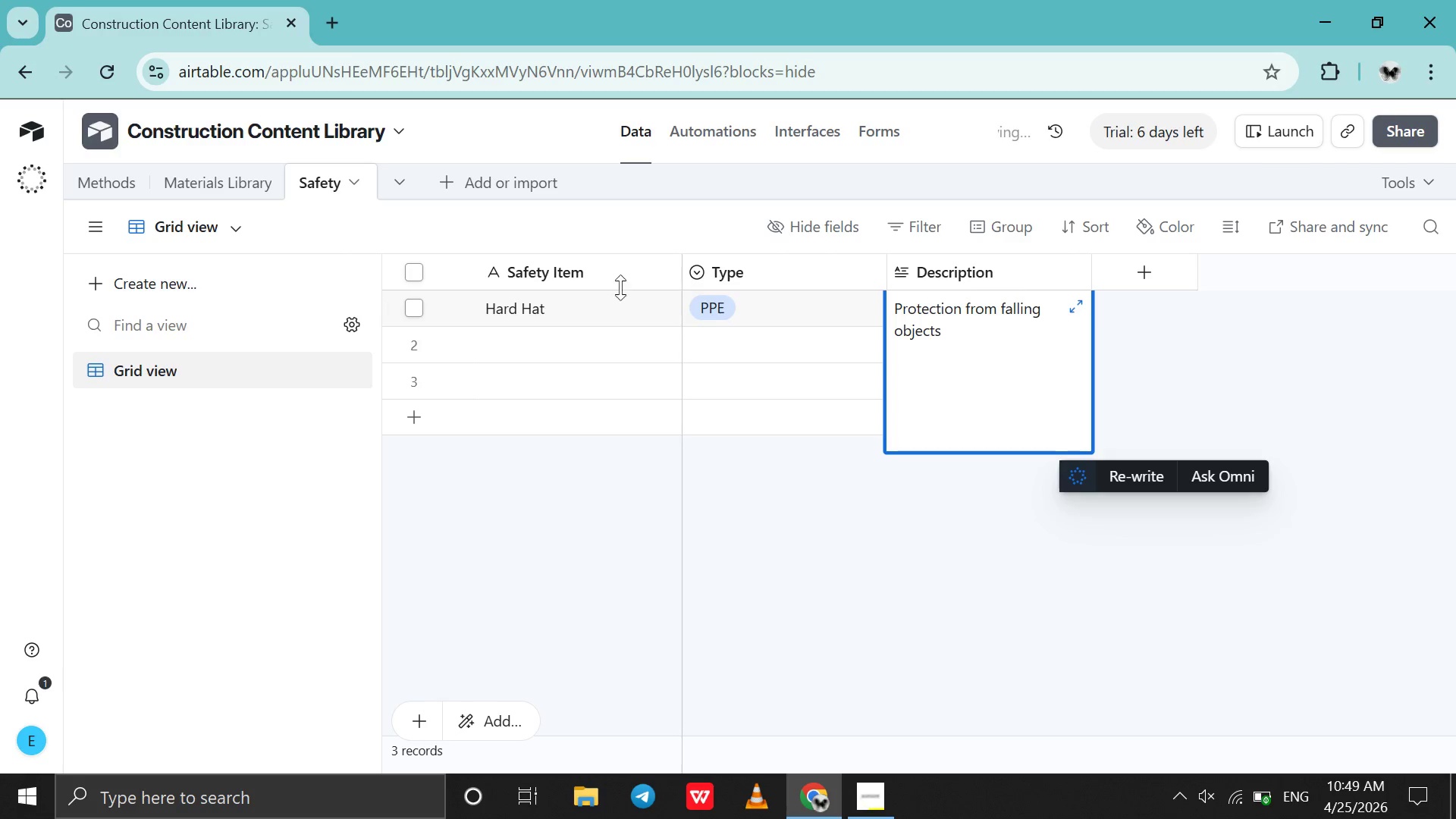 
double_click([570, 344])
 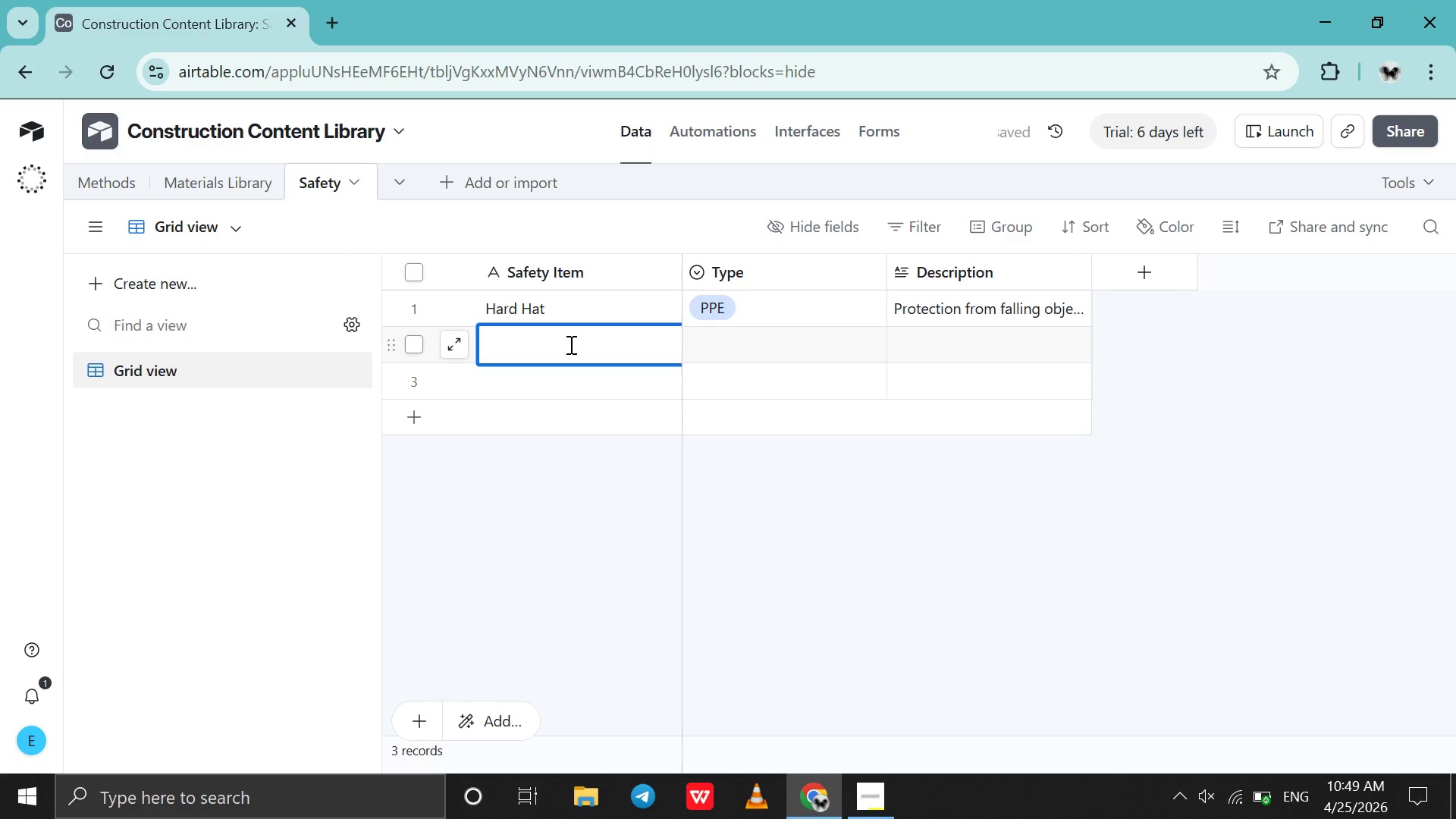 
wait(6.94)
 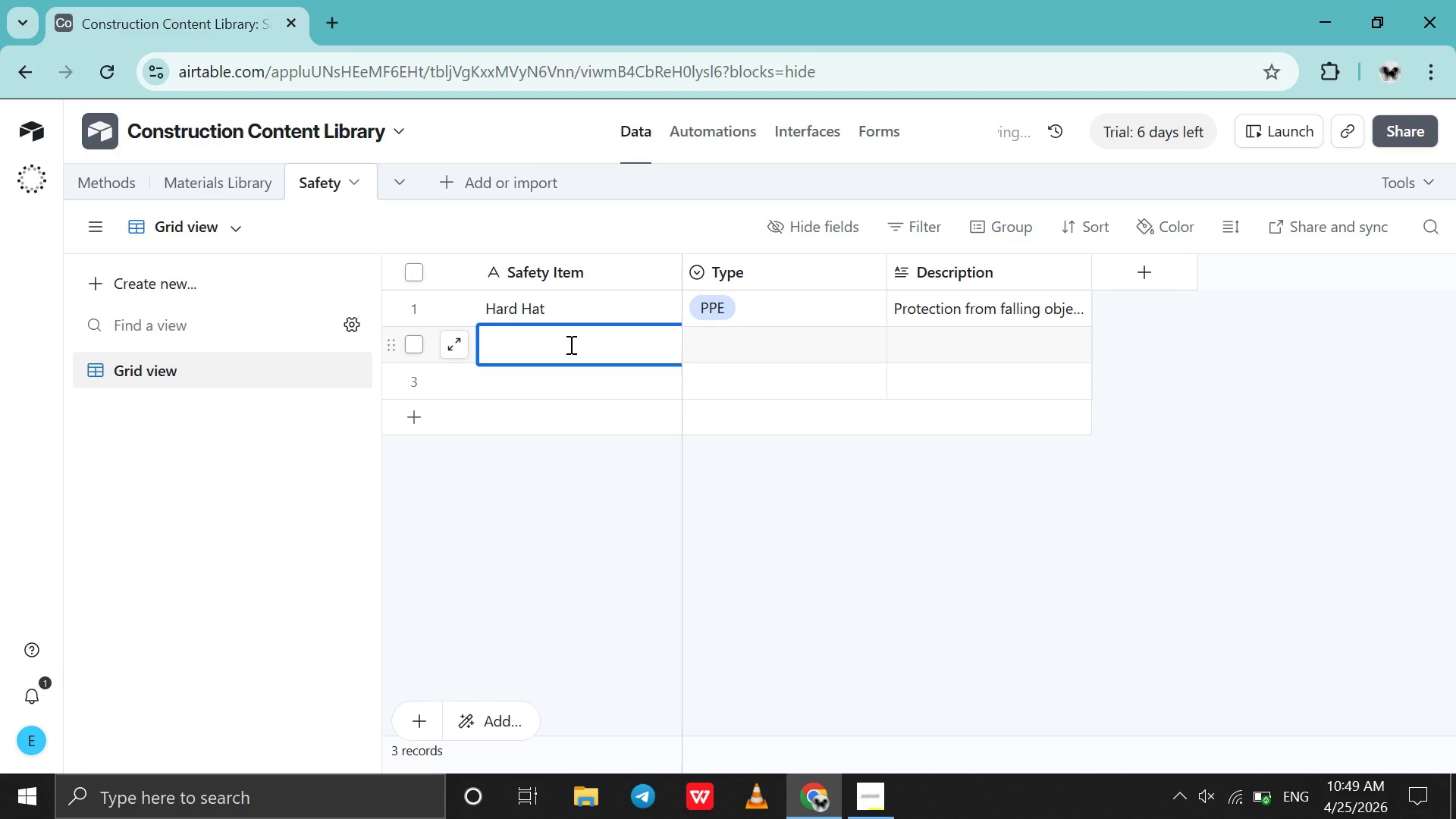 
type(Safety Glasses )
 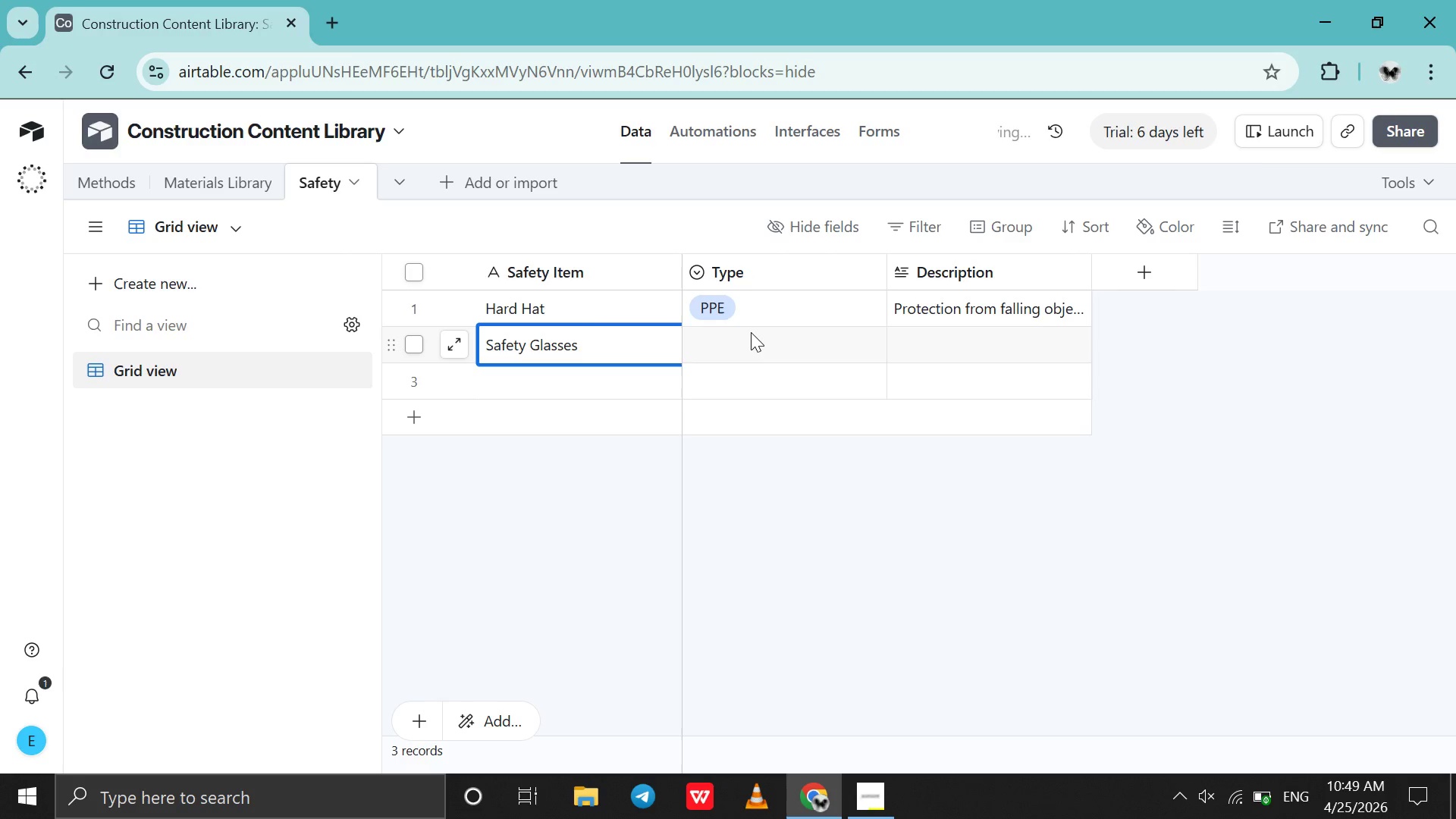 
left_click([751, 332])
 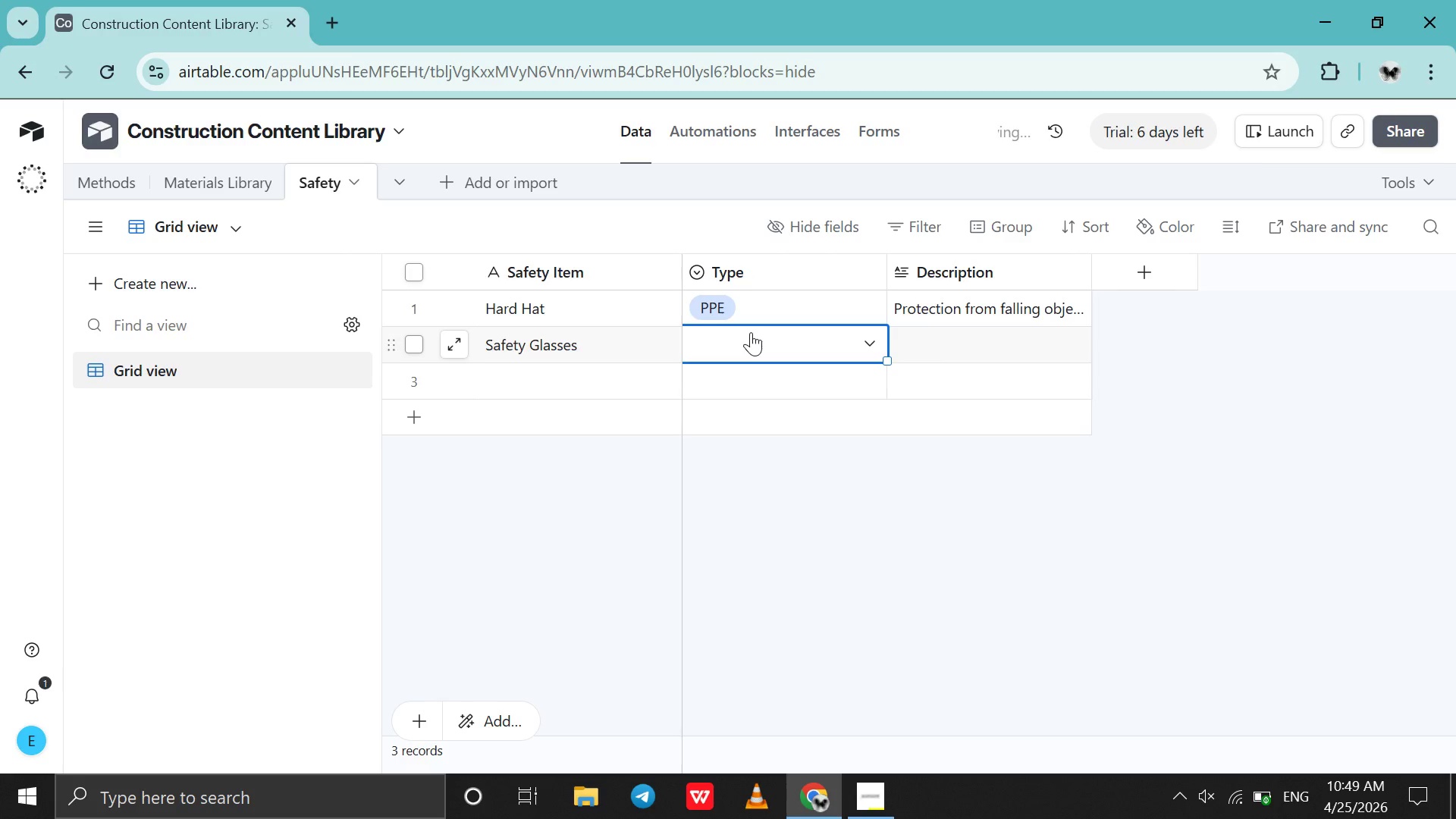 
left_click([751, 332])
 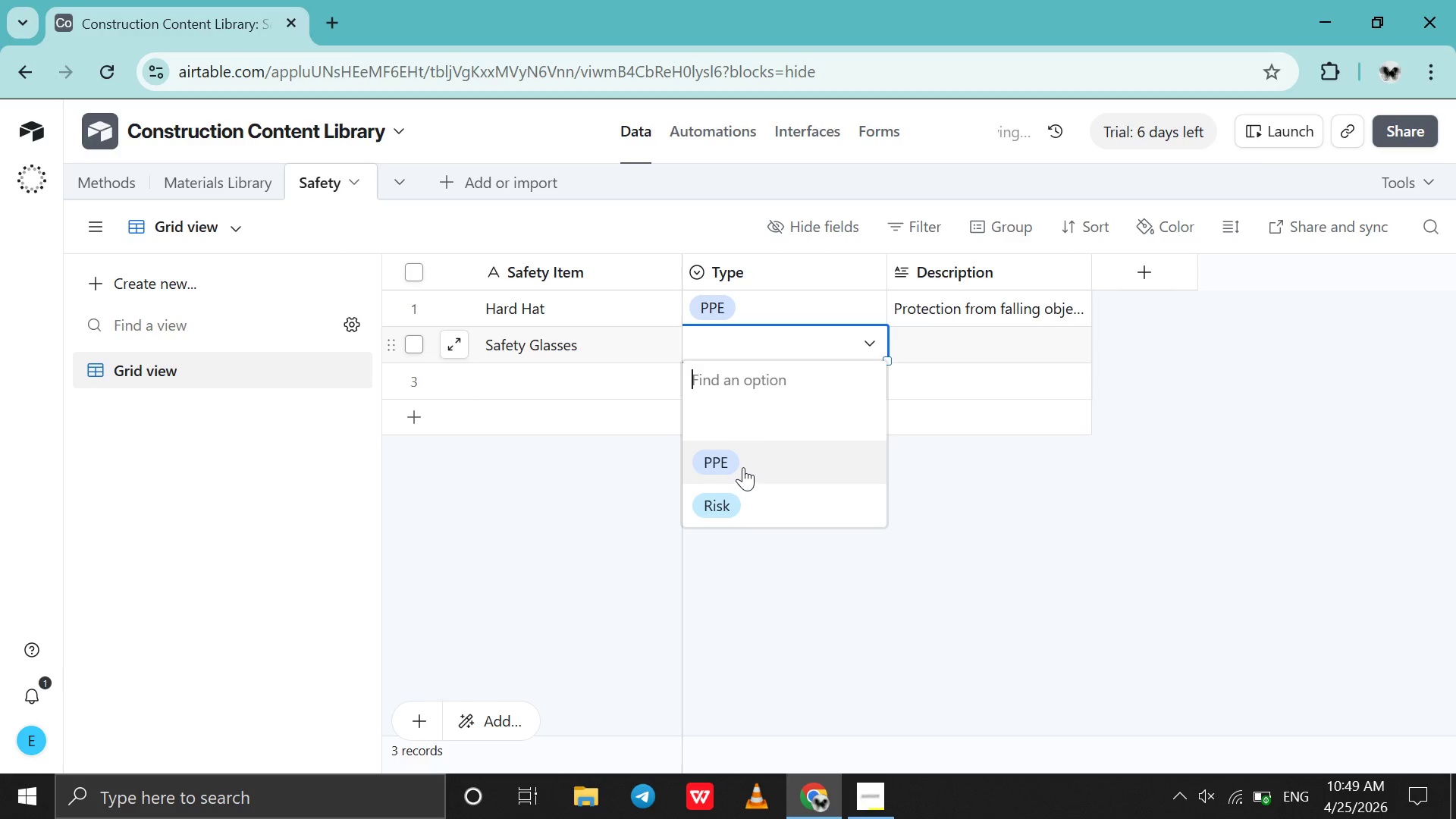 
left_click([743, 467])
 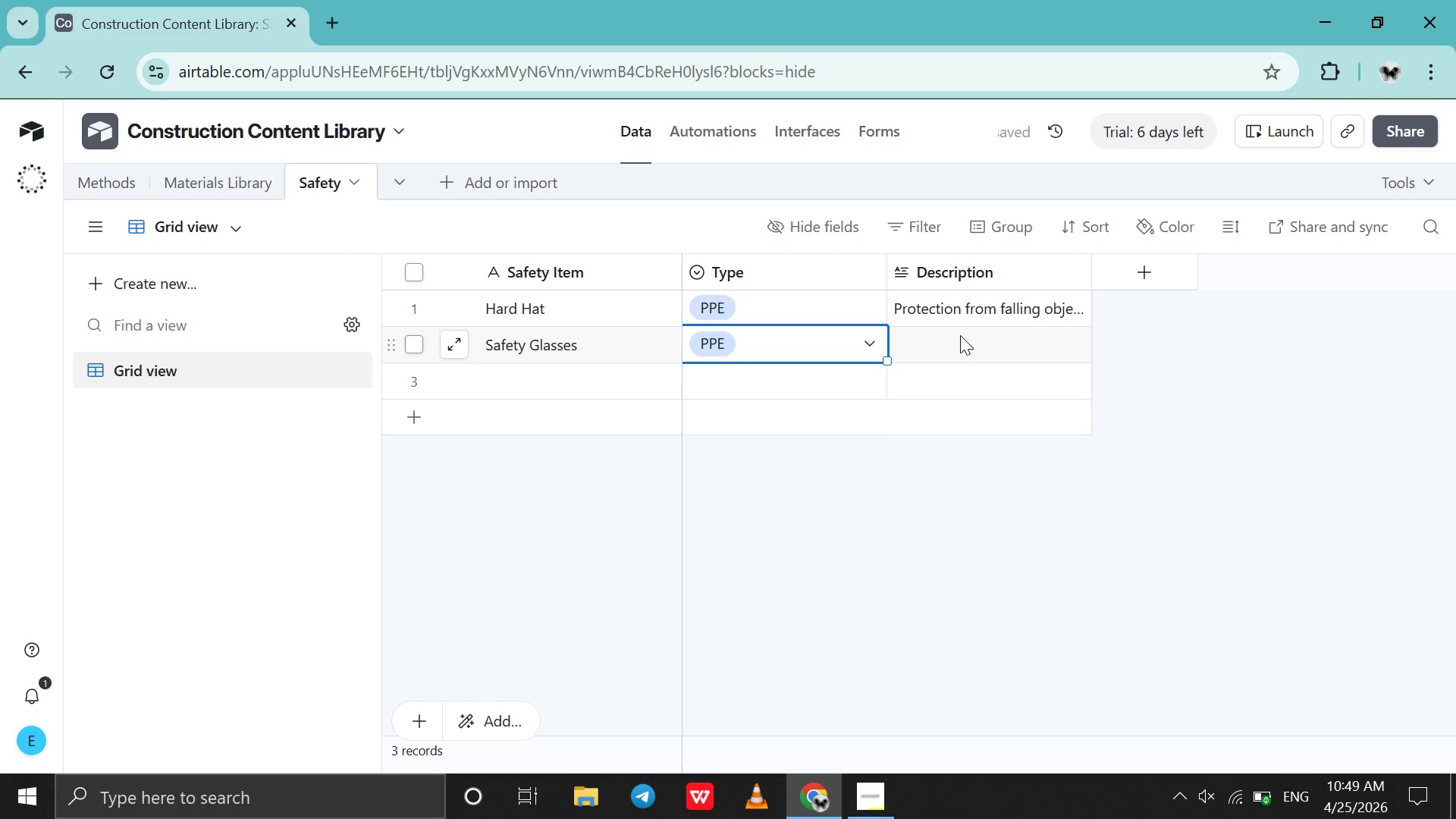 
double_click([960, 335])
 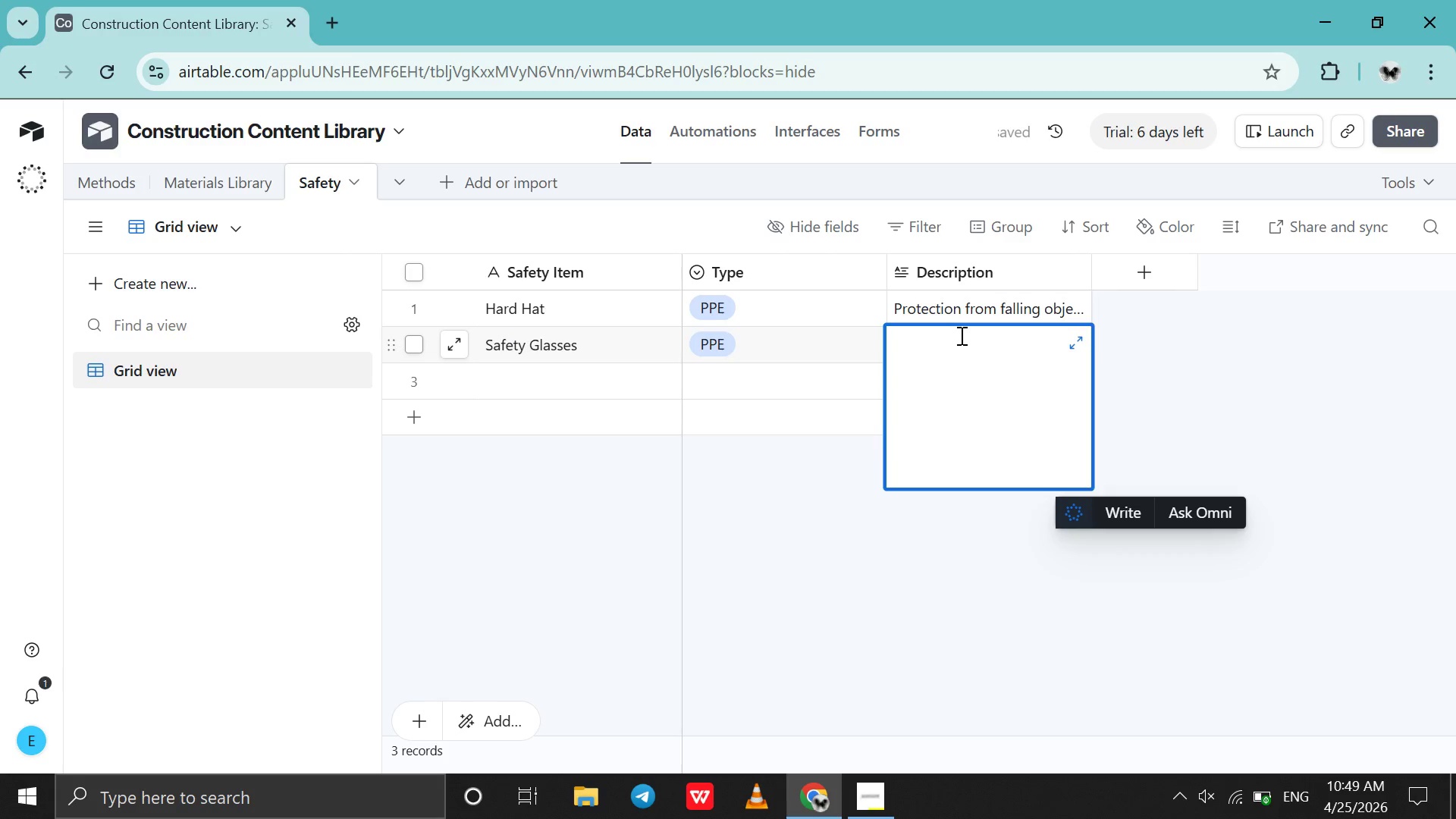 
type(Eye Protection)
 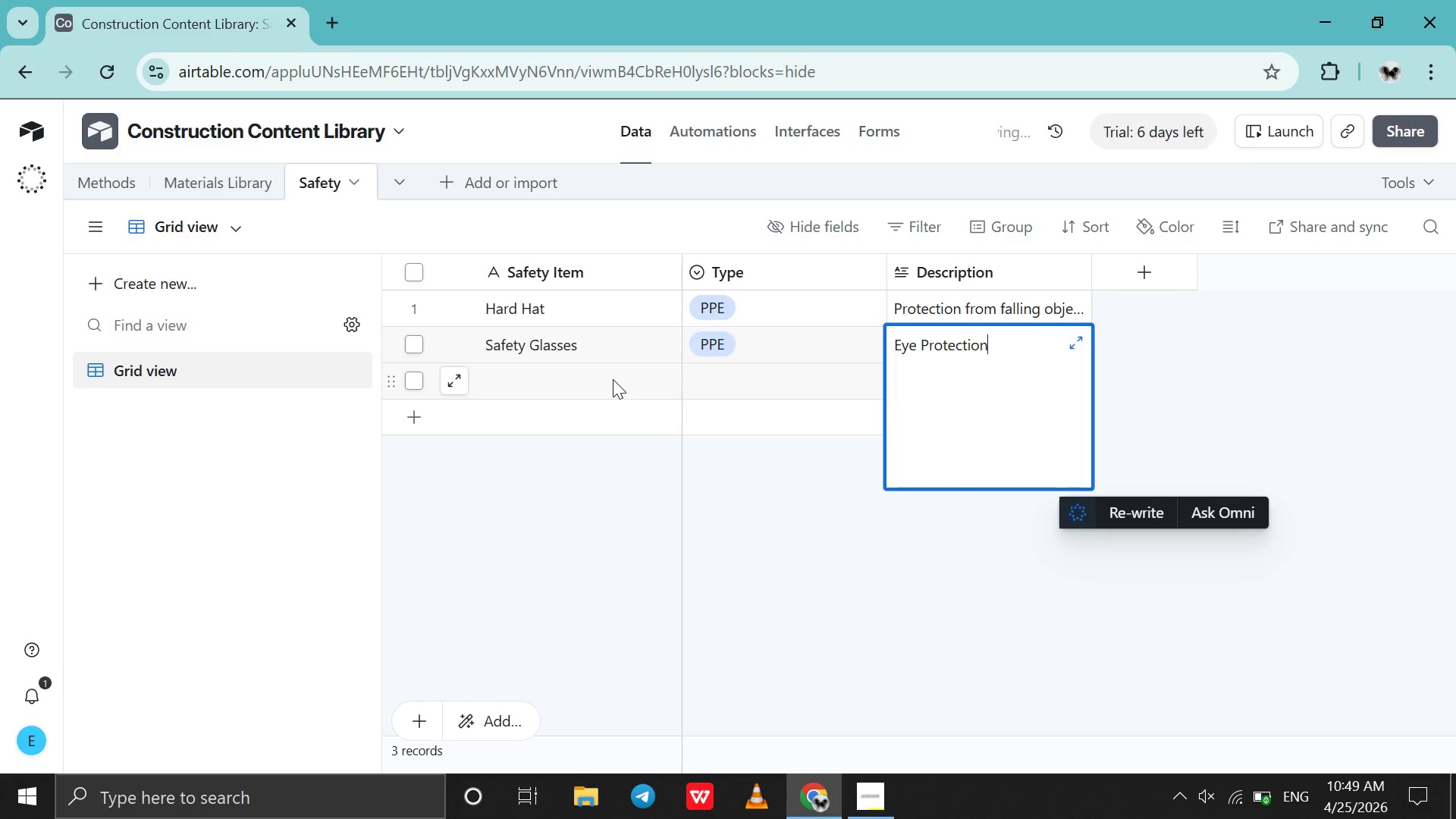 
key(Space)
 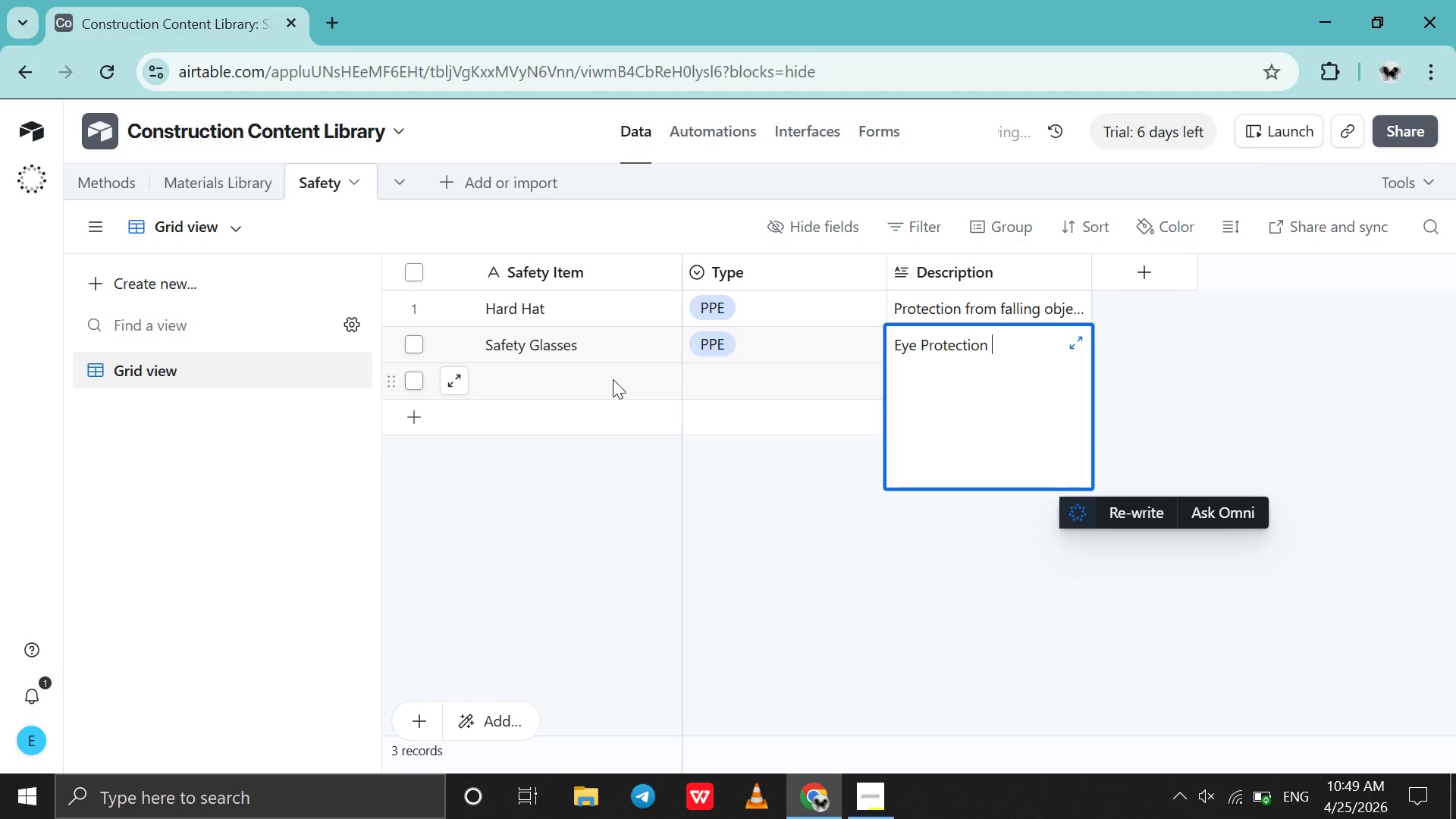 
double_click([613, 379])
 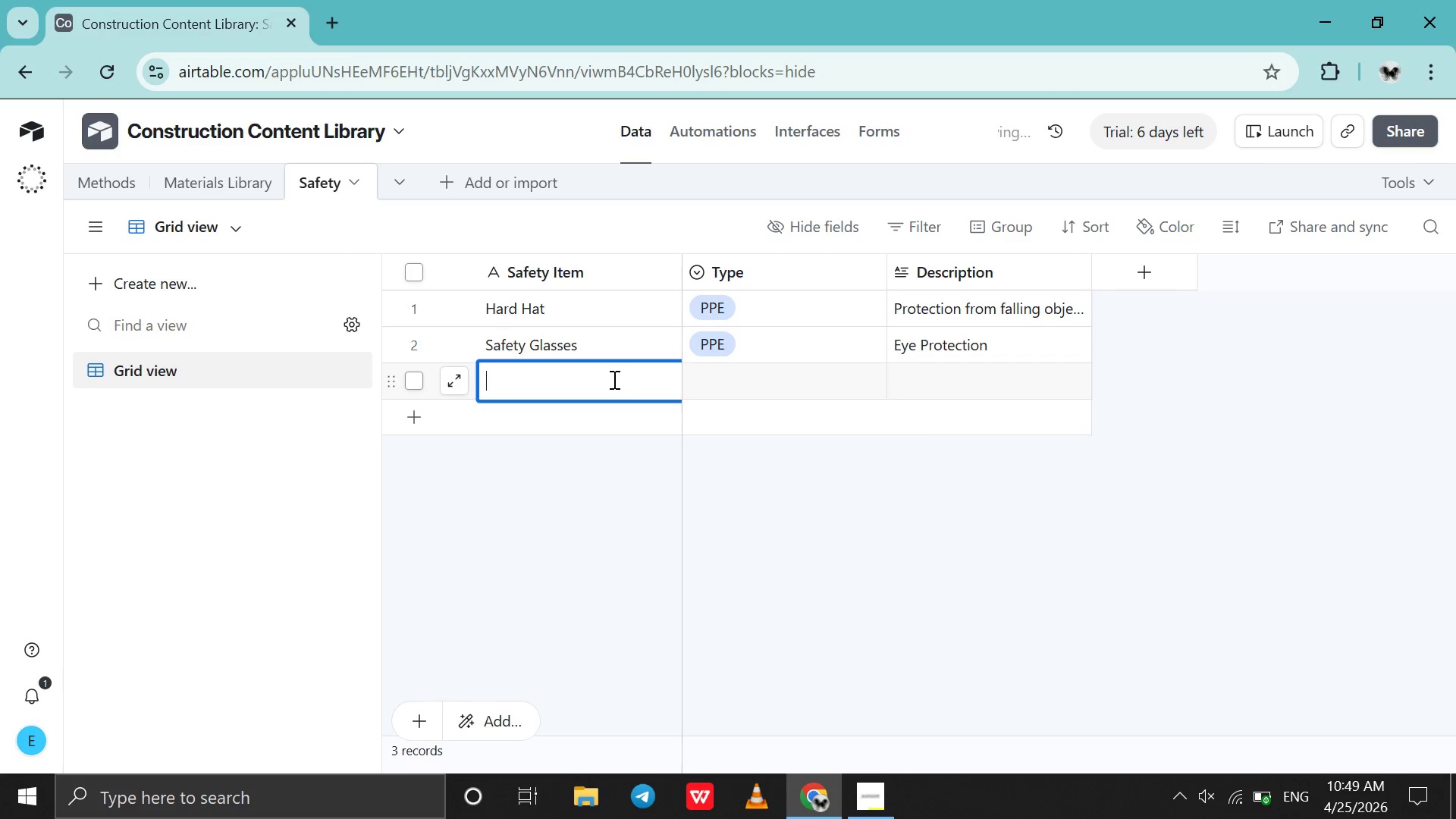 
triple_click([613, 379])
 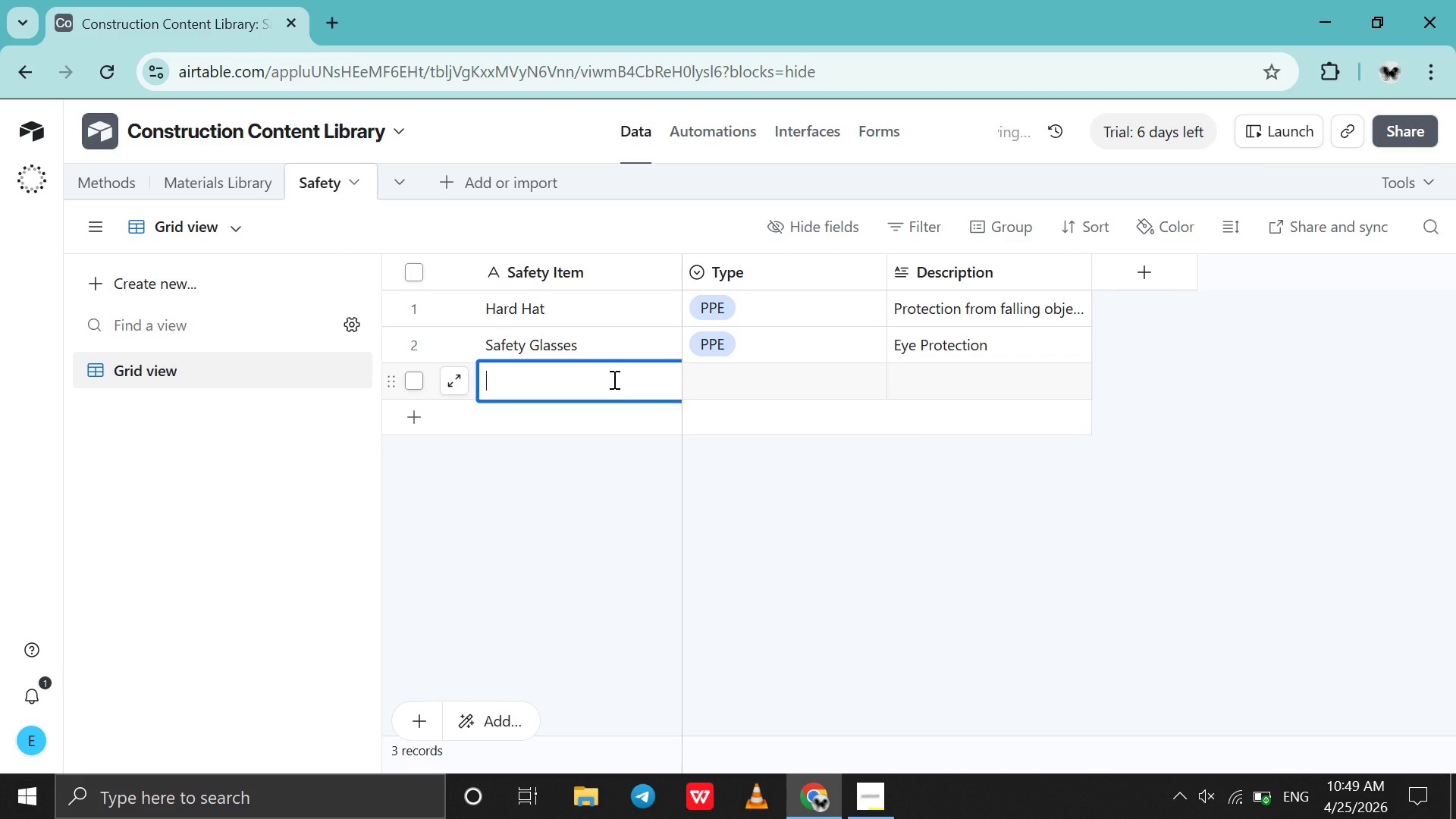 
type(Respiratory)
key(Backspace)
type( Mask )
 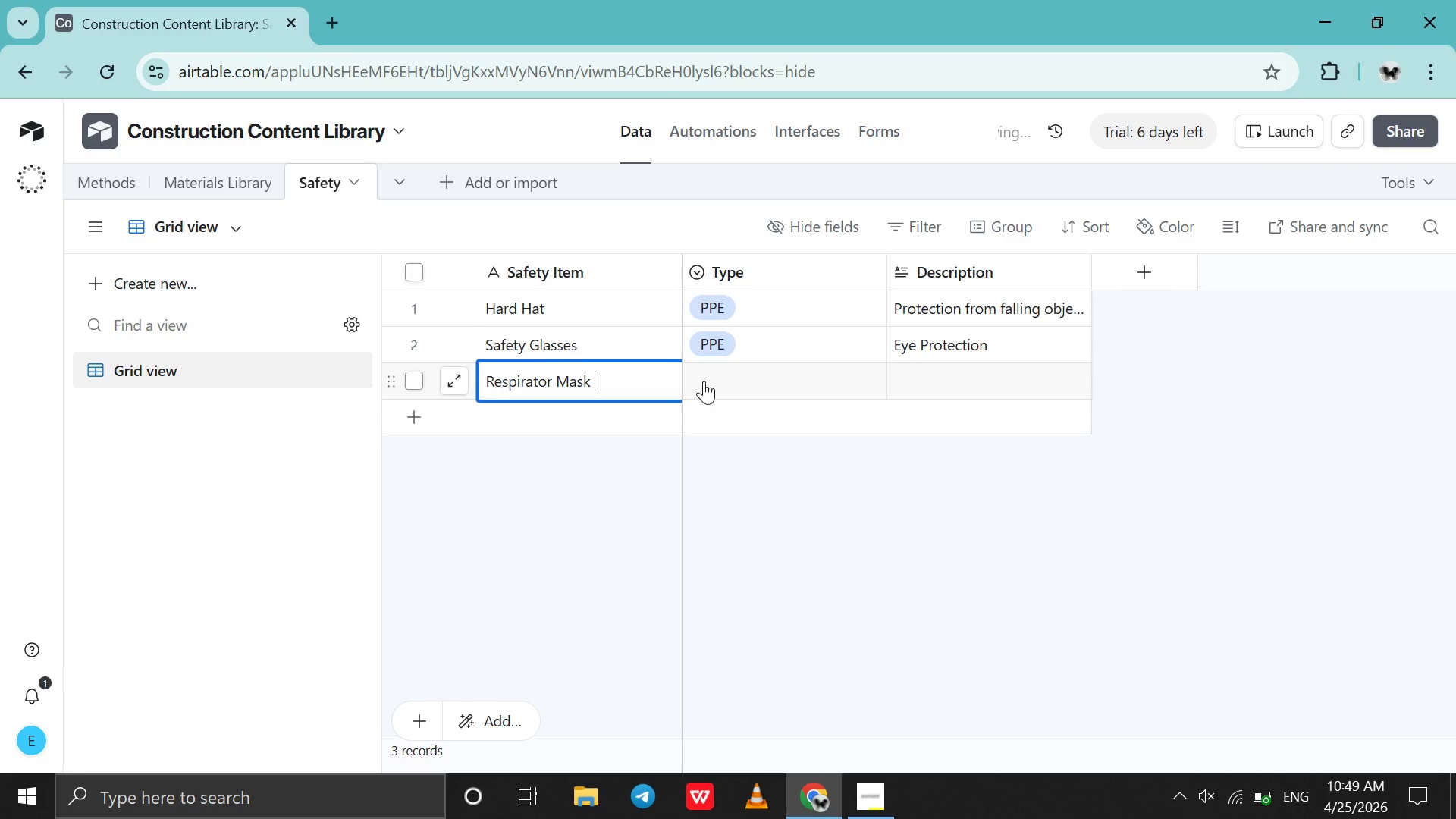 
double_click([704, 381])
 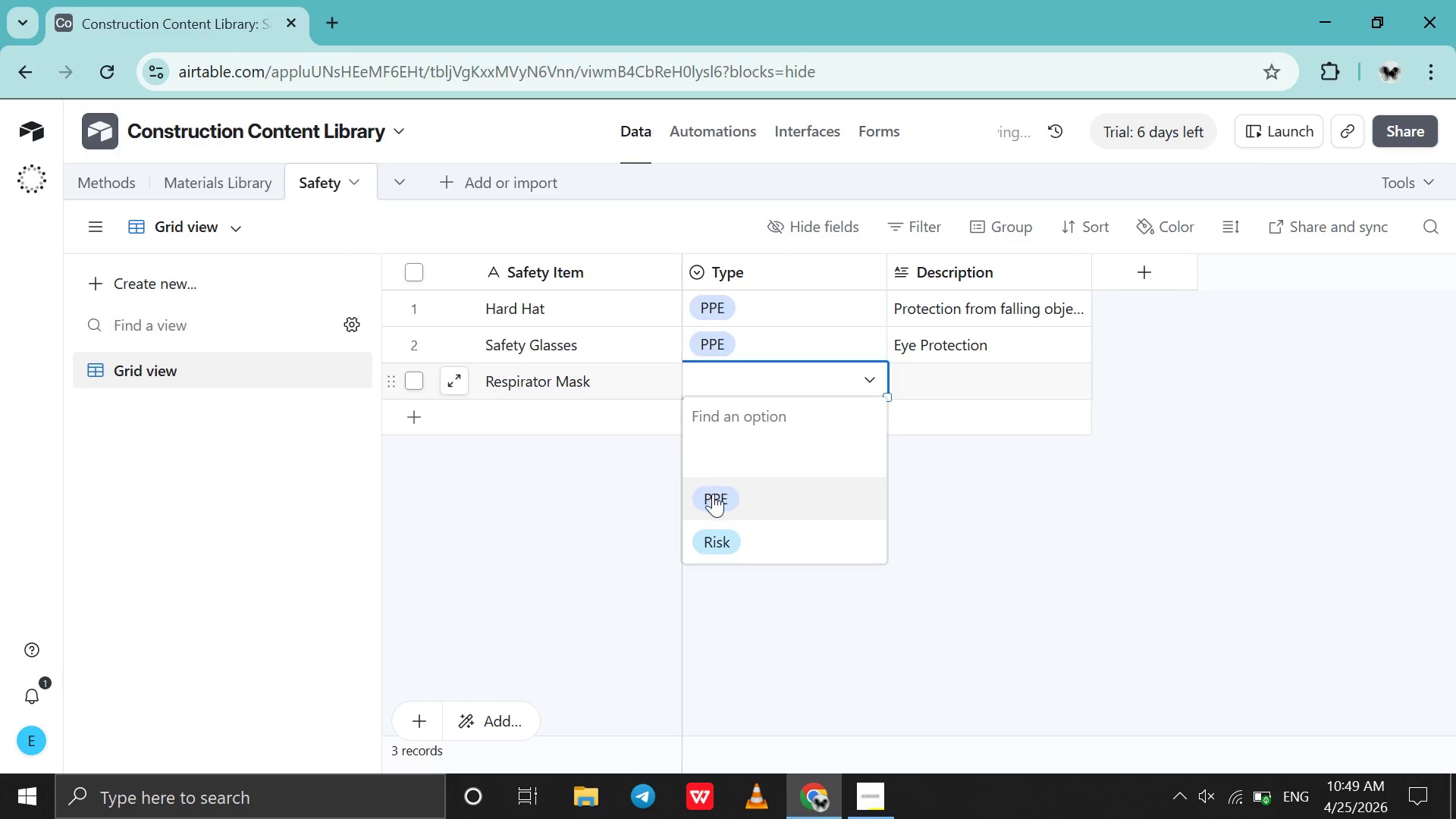 
left_click([713, 494])
 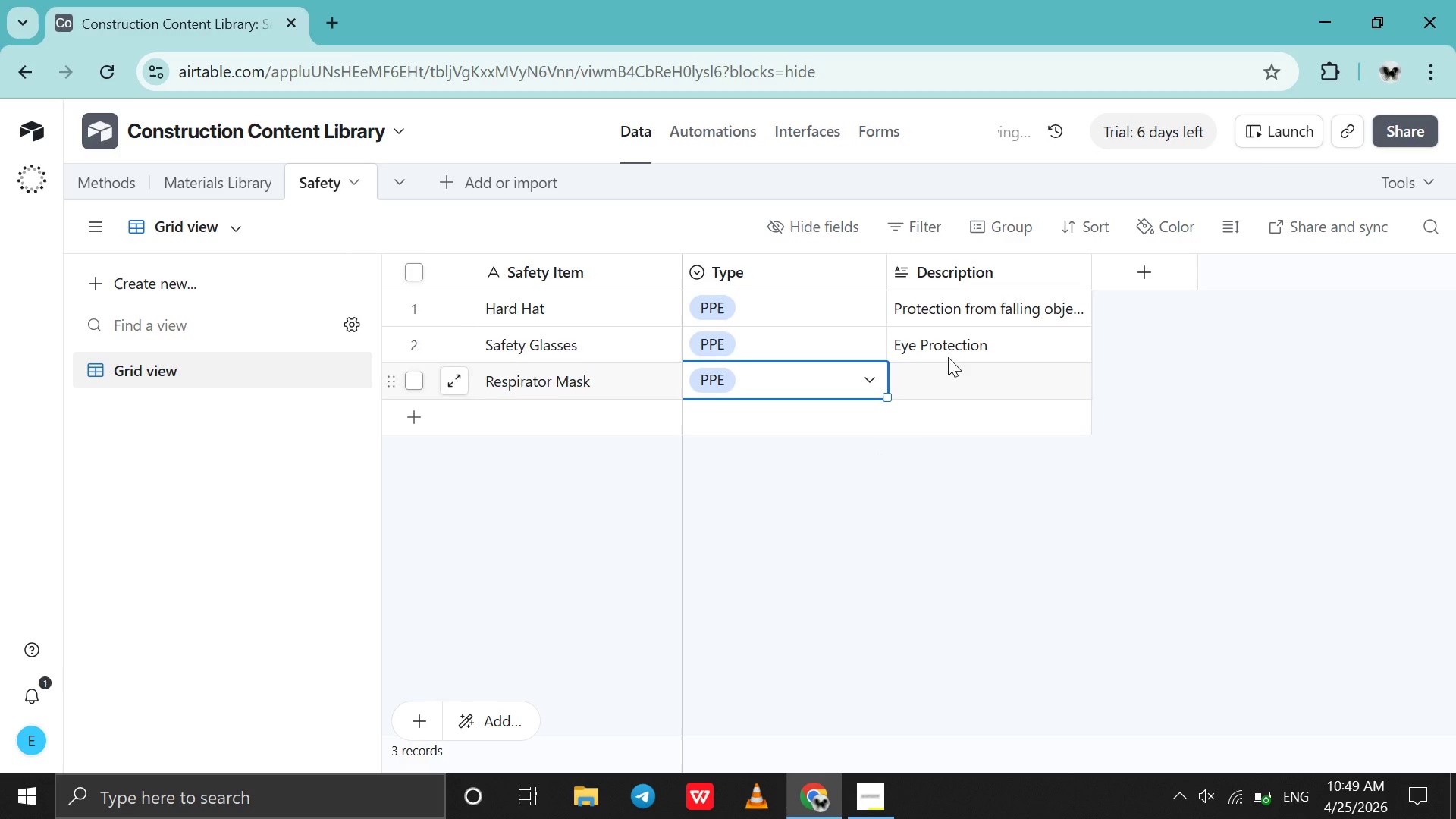 
double_click([943, 386])
 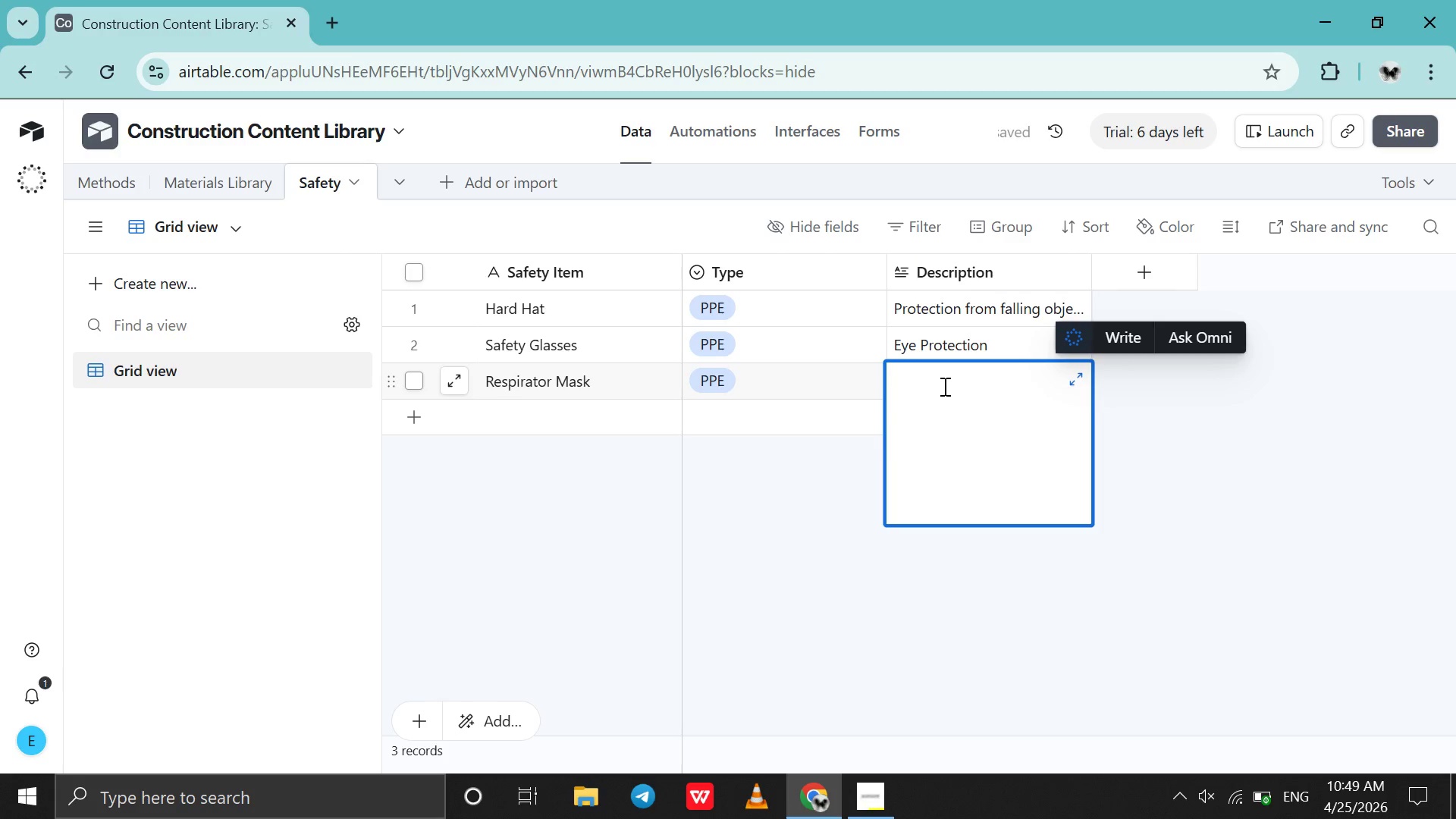 
type(Protects form )
key(Backspace)
key(Backspace)
key(Backspace)
key(Backspace)
type(rom fumes/dust )
 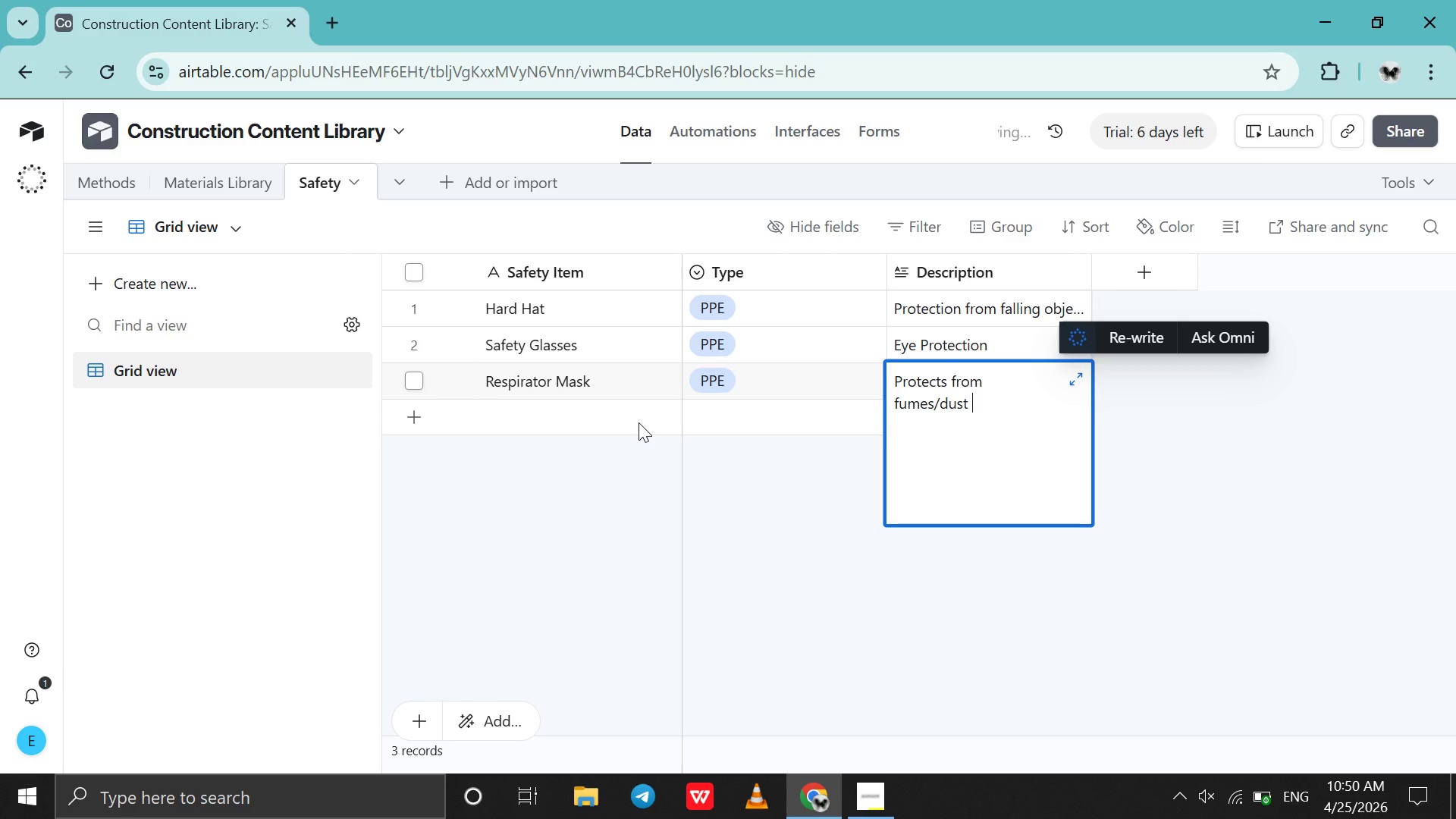 
double_click([639, 422])
 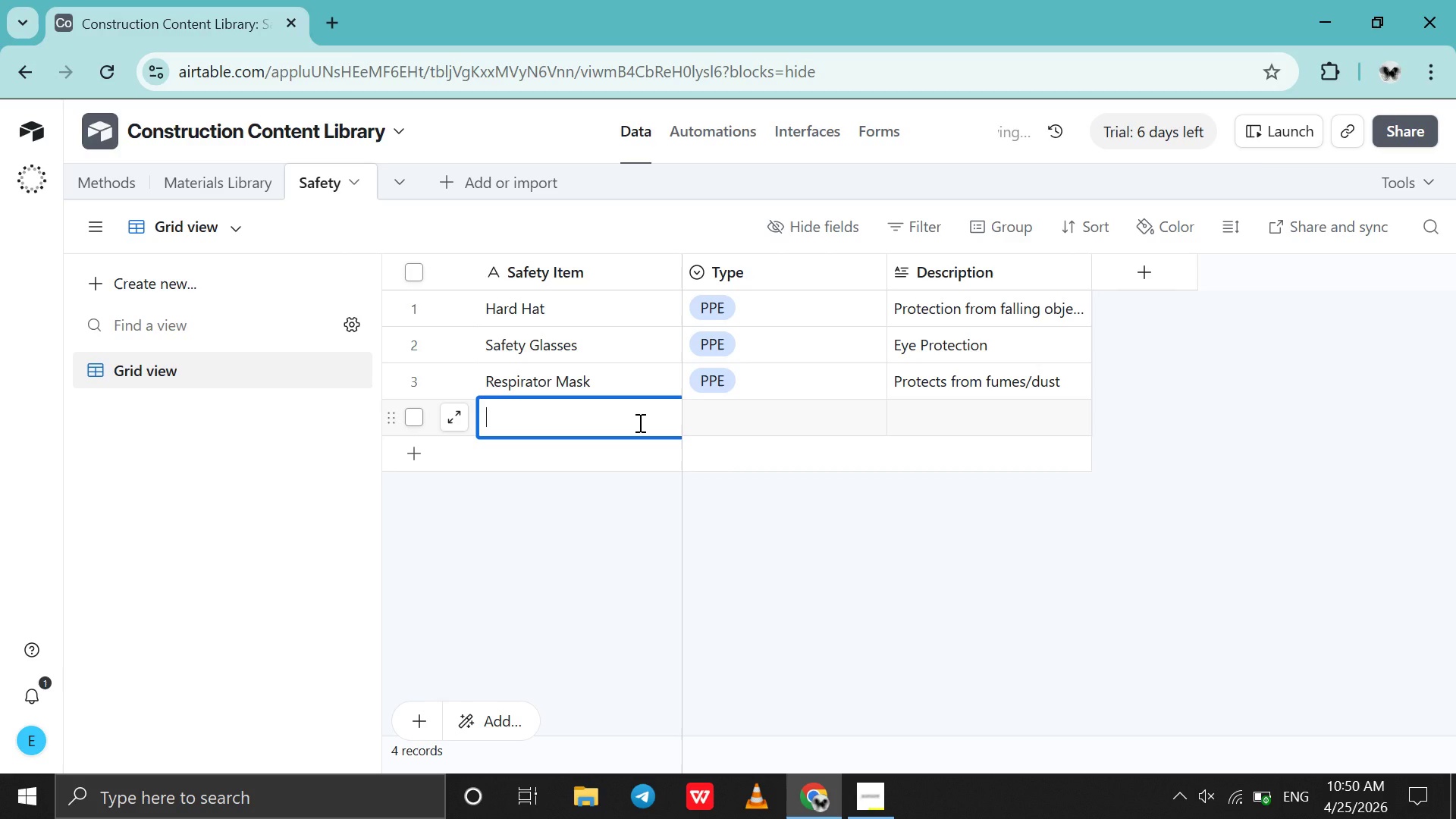 
triple_click([639, 422])
 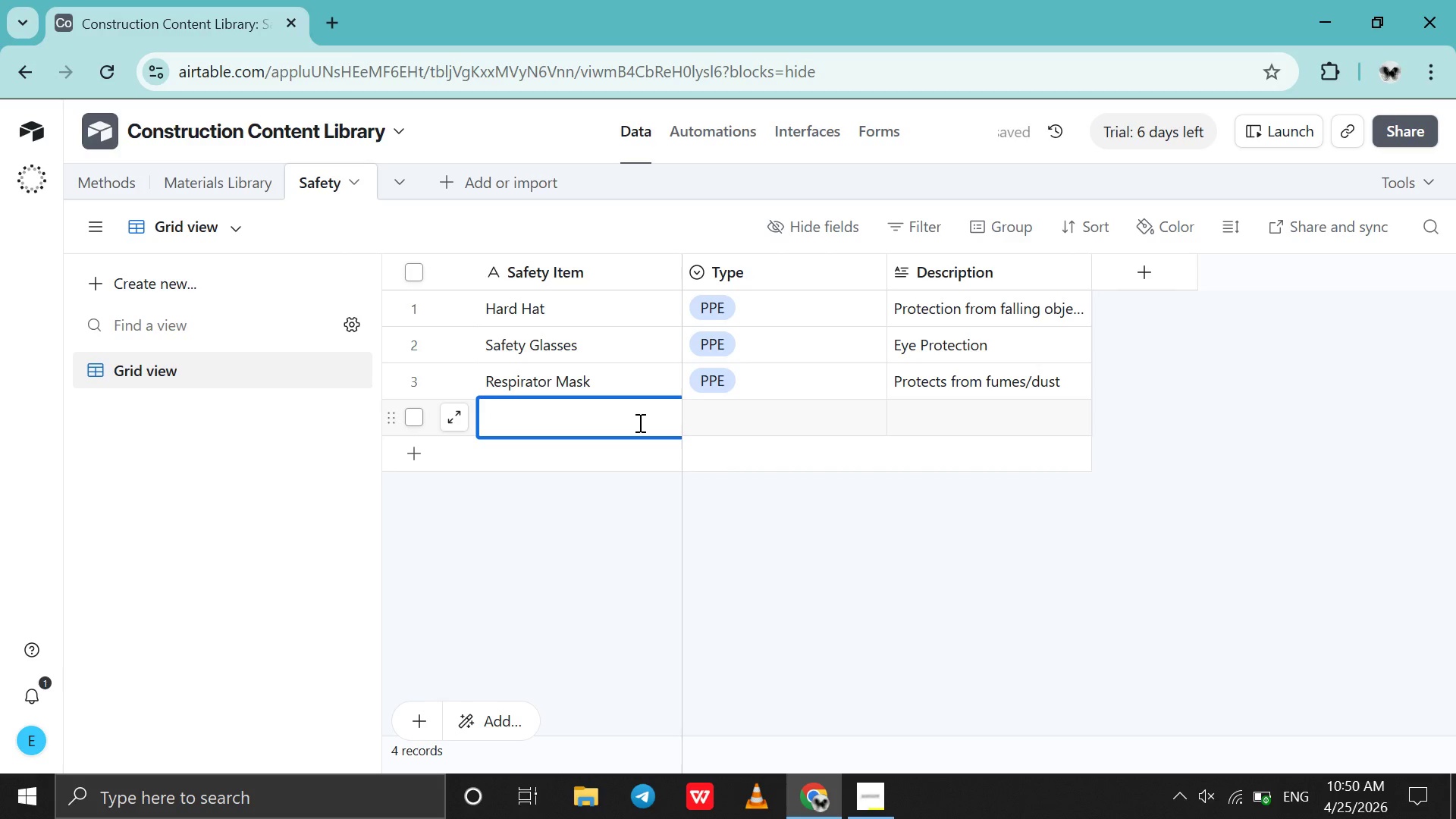 
wait(11.62)
 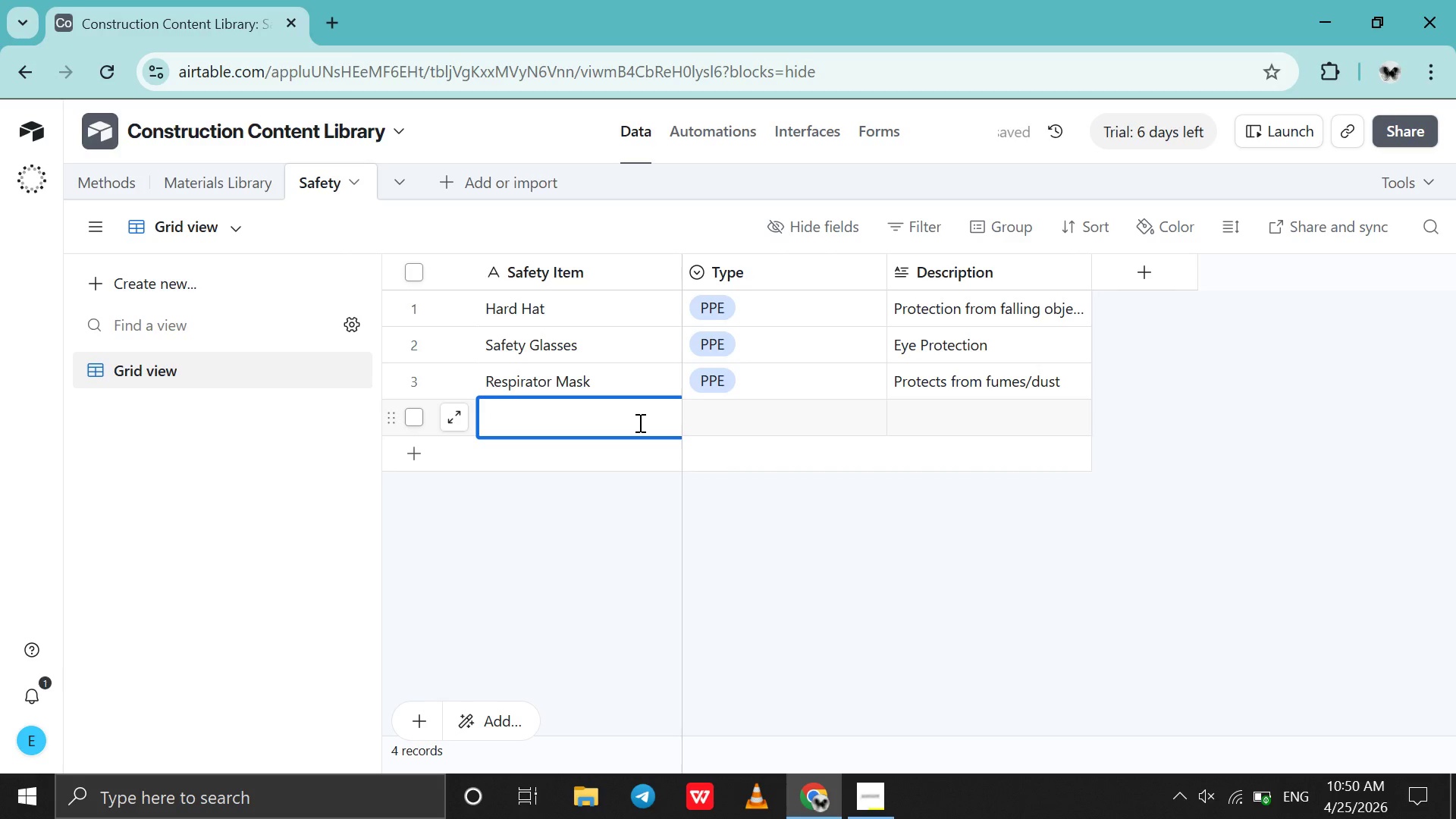 
type(Fall Protection )
 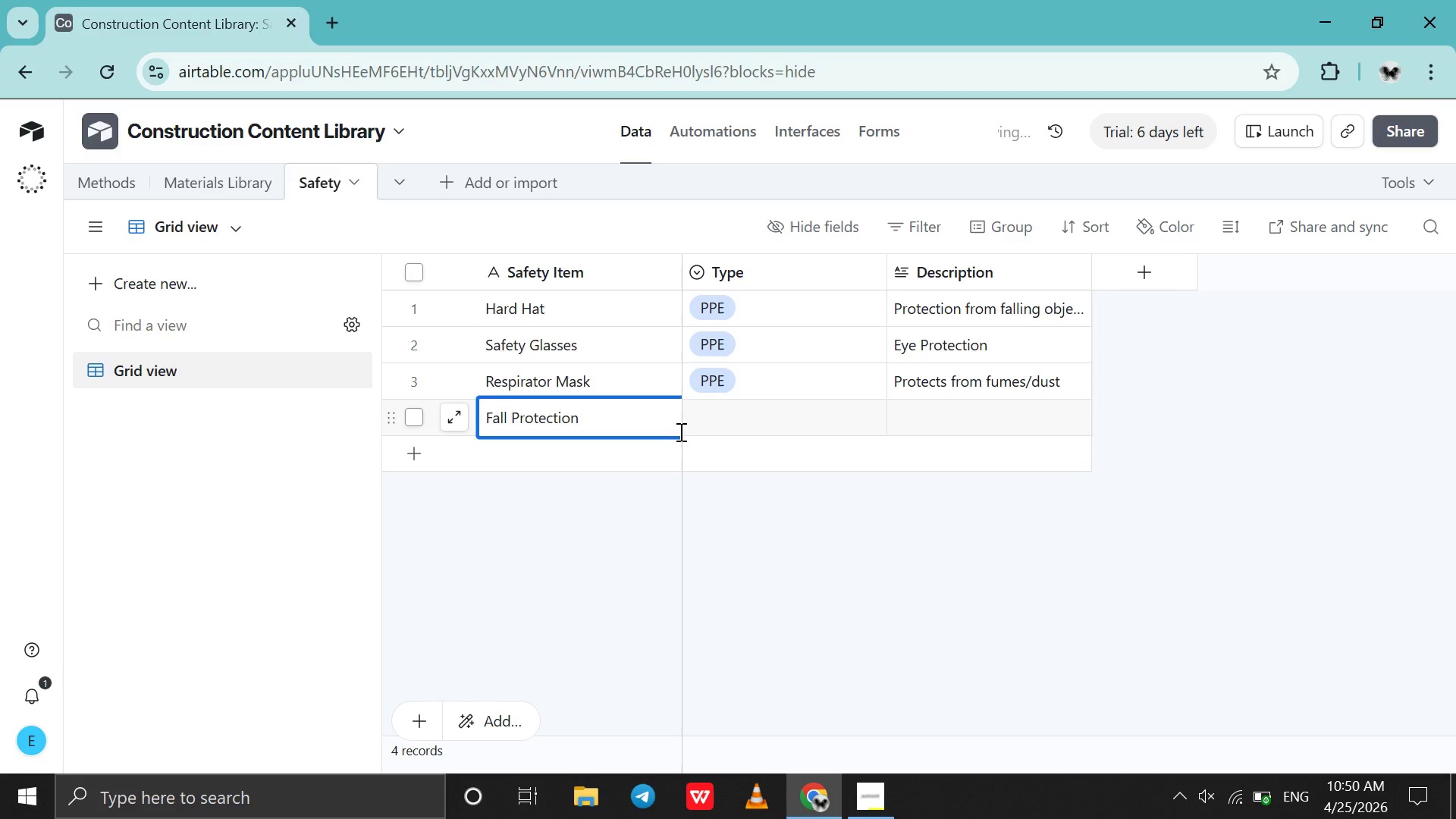 
type(Harness )
 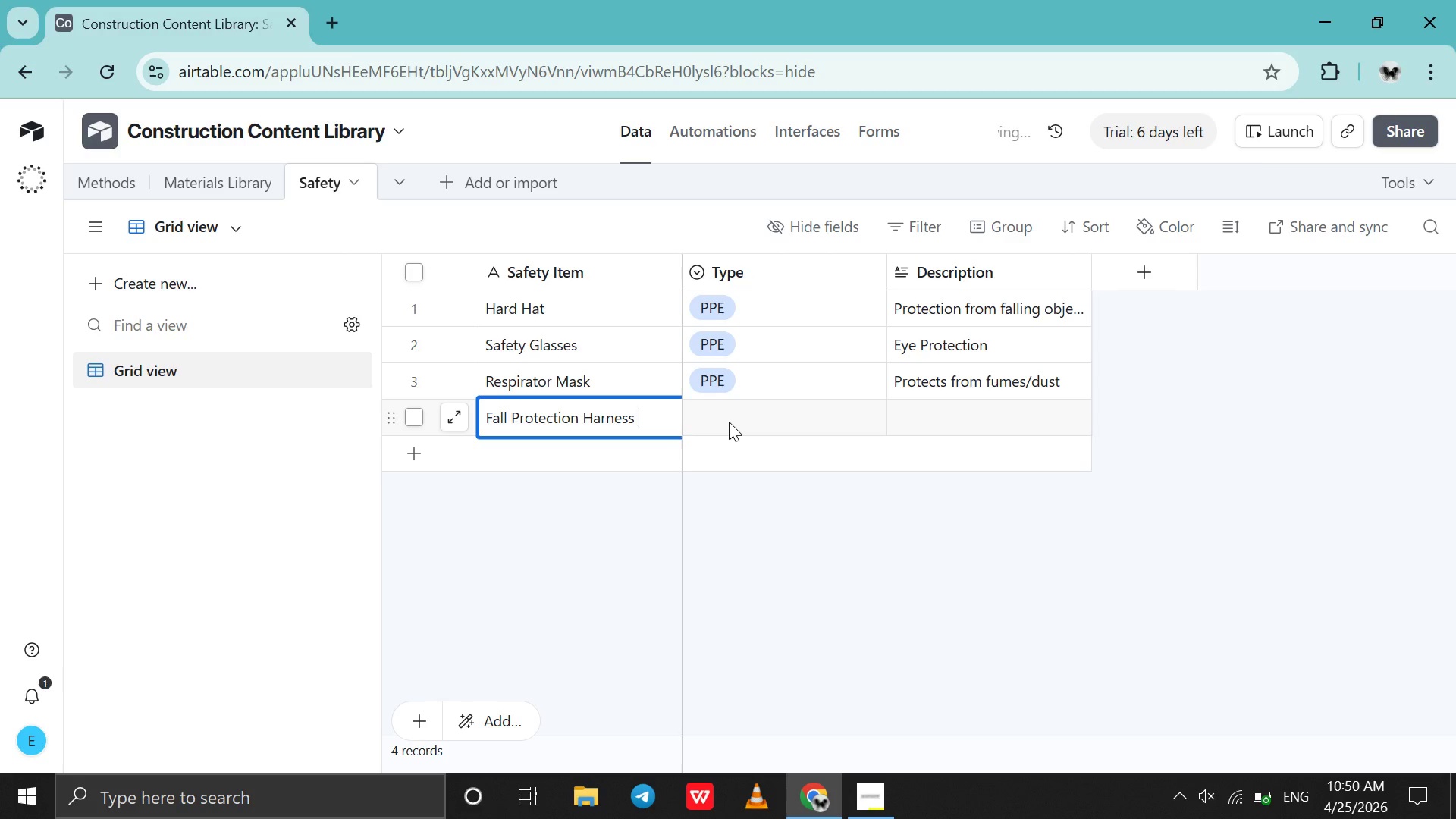 
left_click([729, 422])
 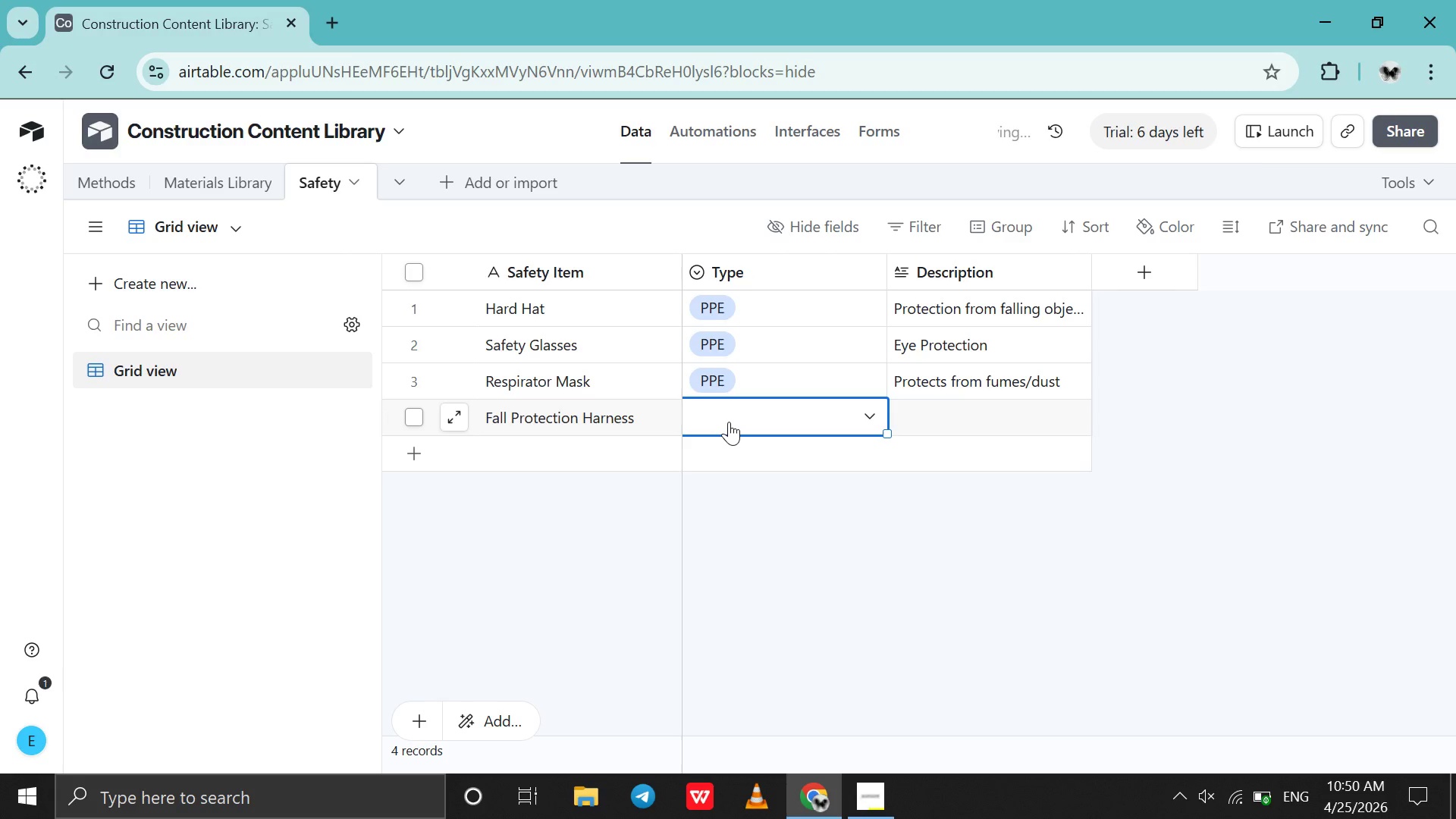 
left_click([729, 422])
 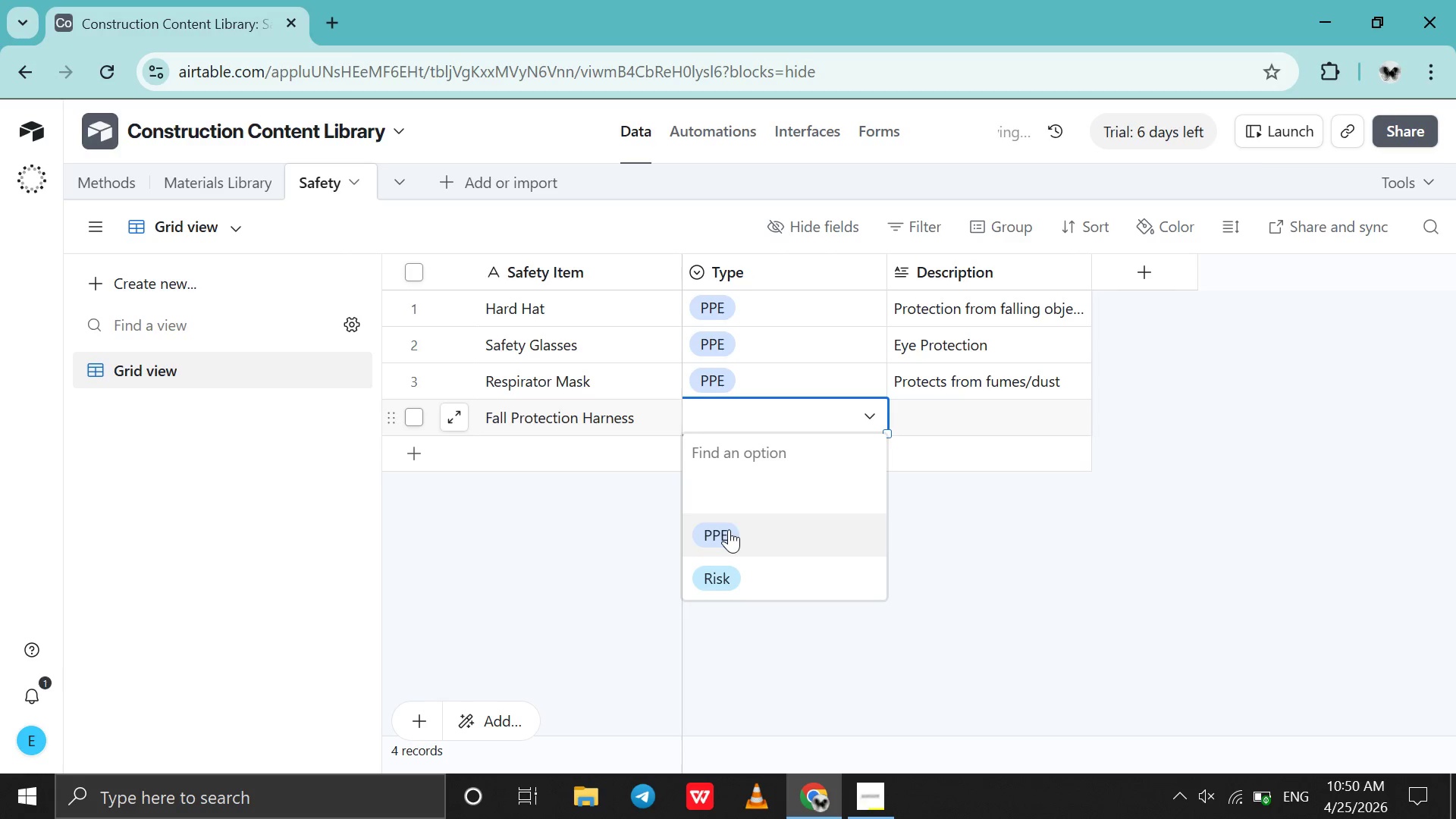 
left_click([729, 529])
 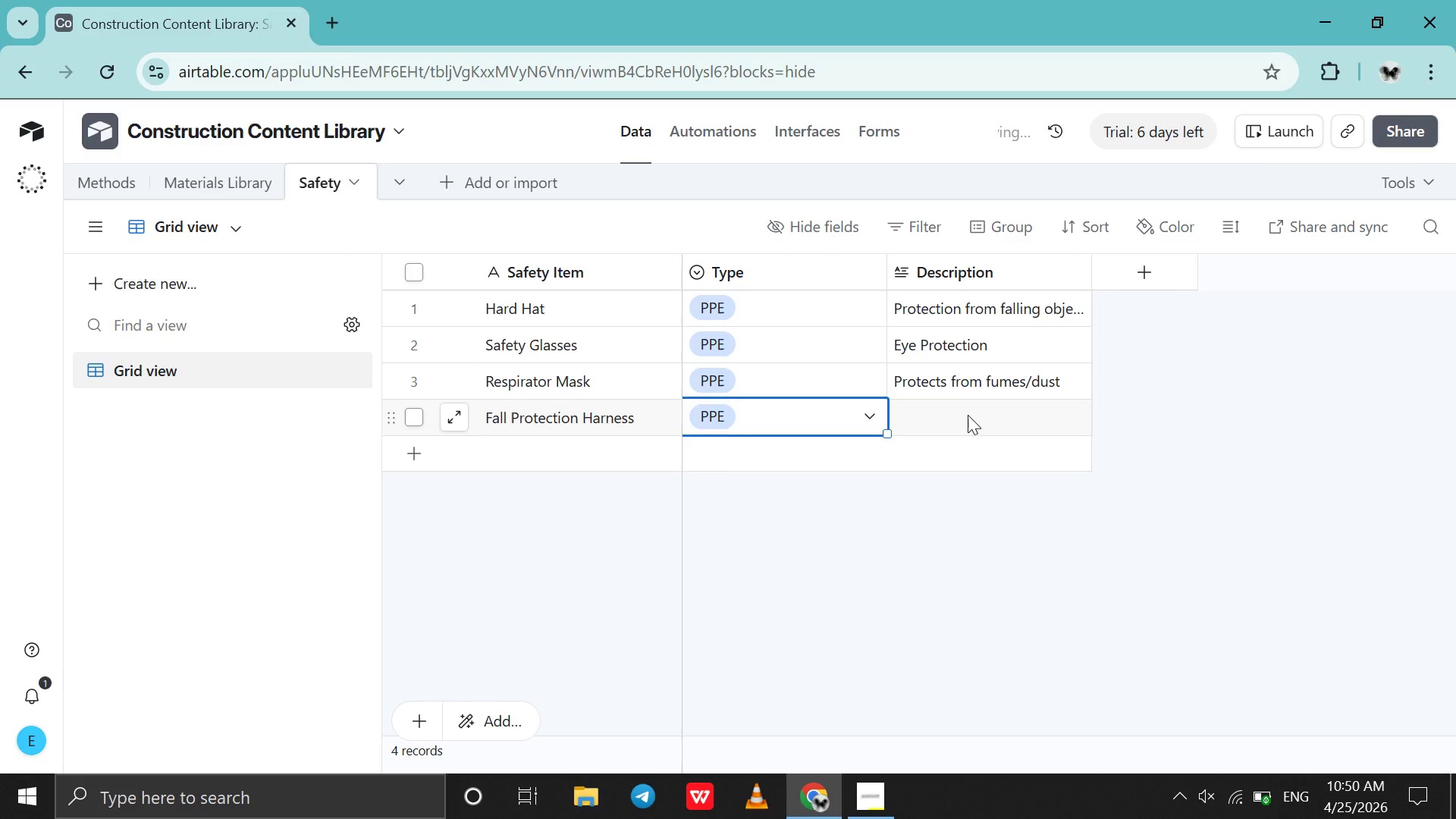 
double_click([968, 415])
 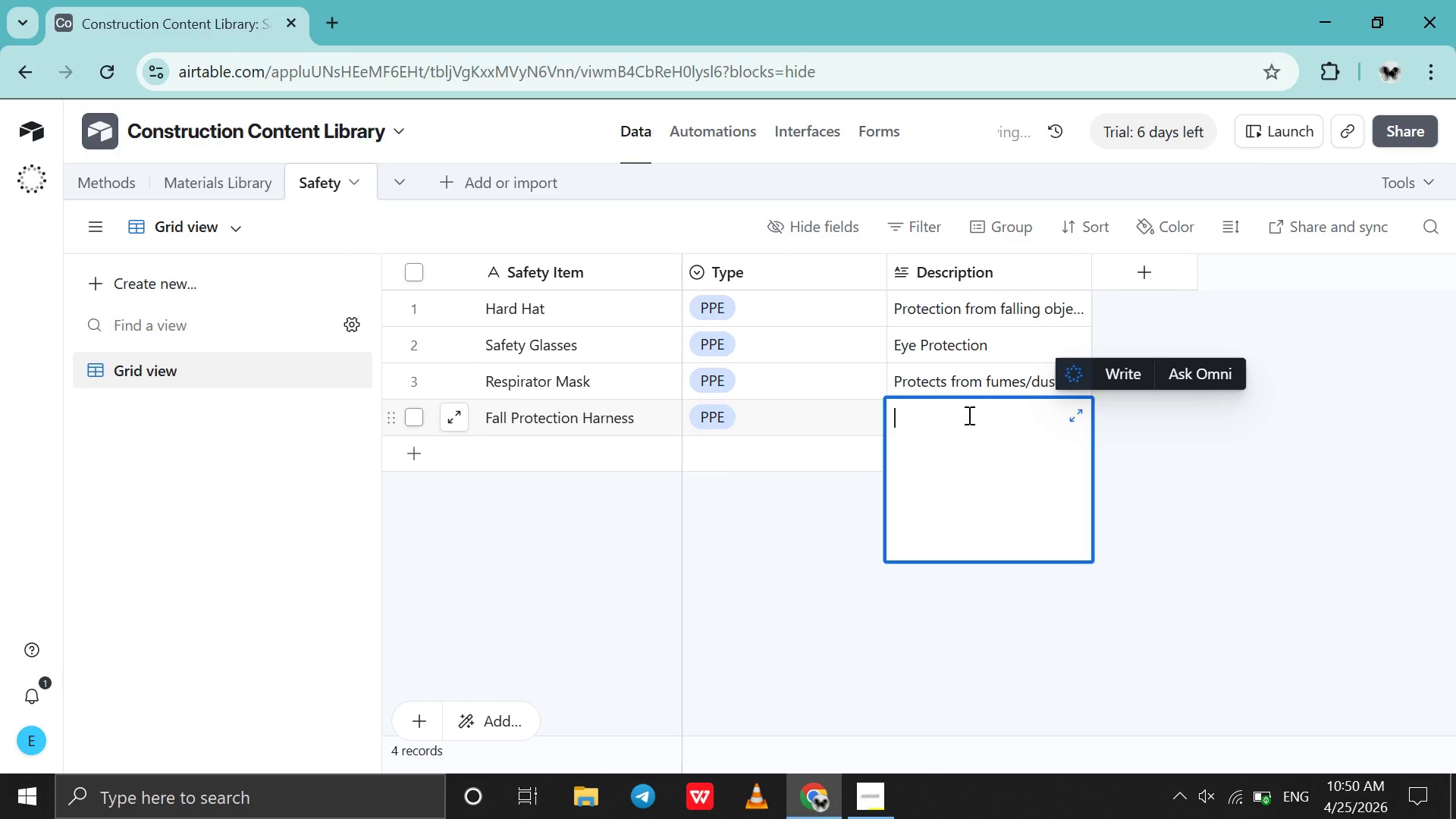 
type(Prevents fall injuries )
 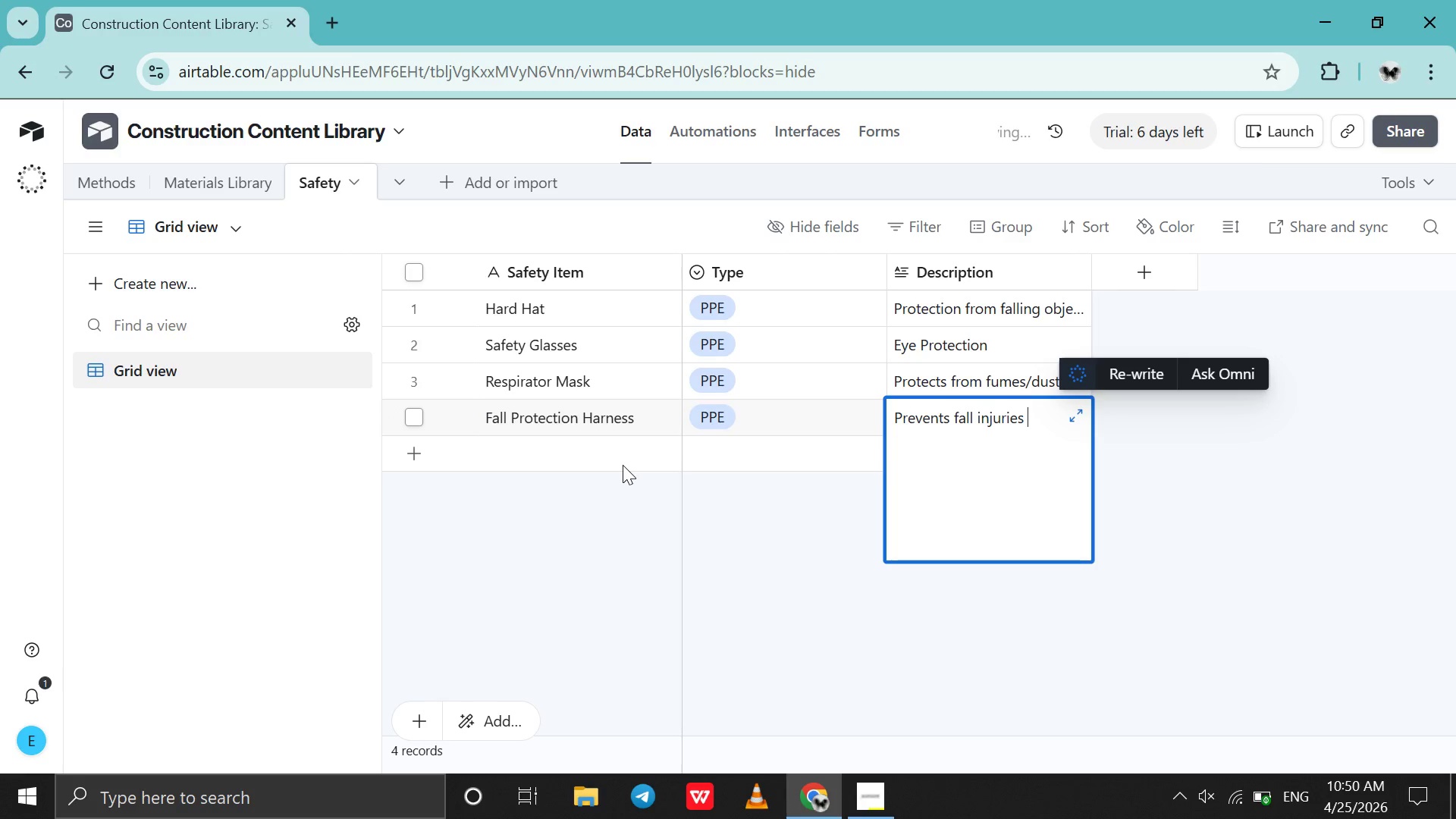 
double_click([623, 465])
 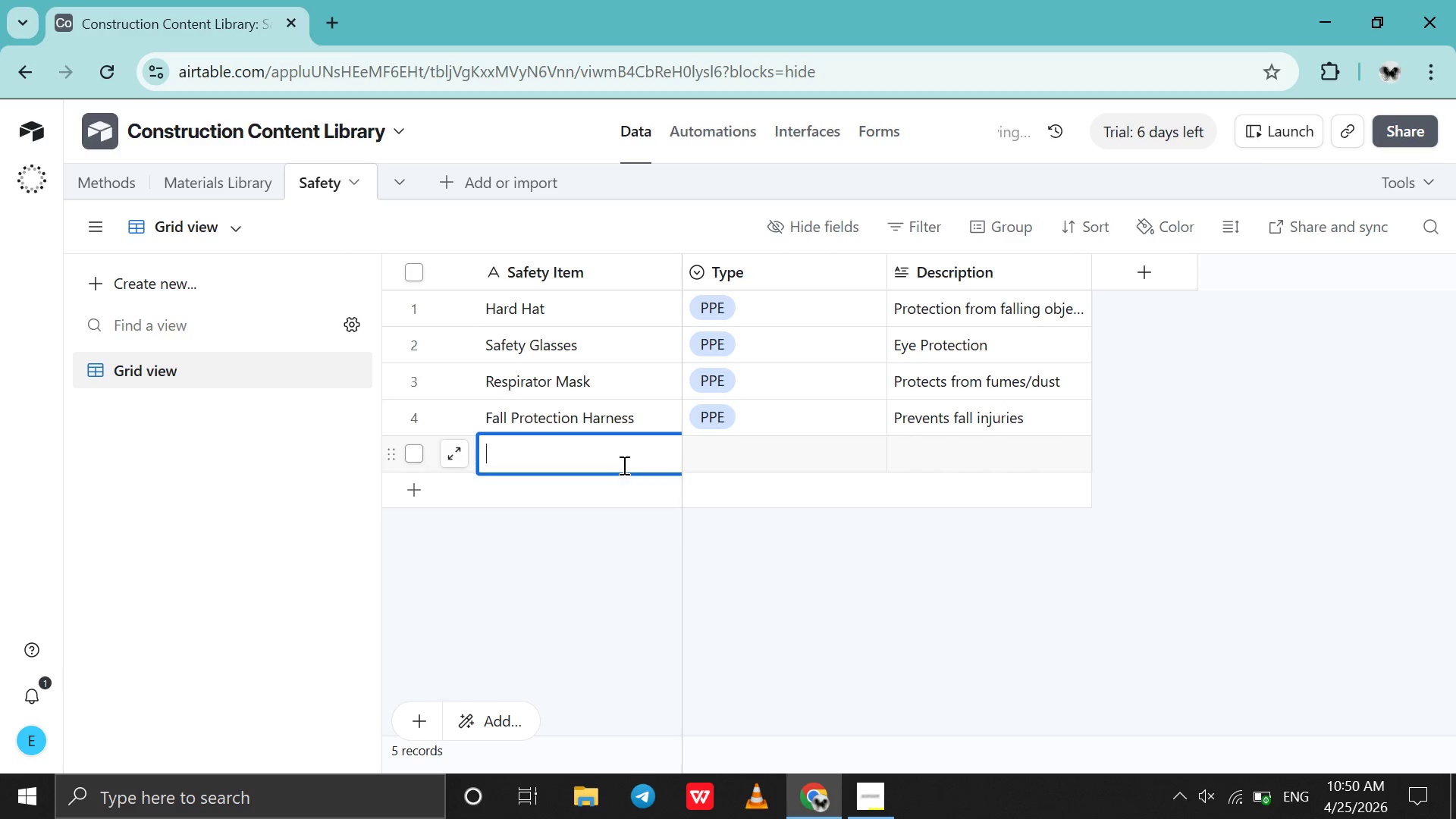 
triple_click([623, 465])
 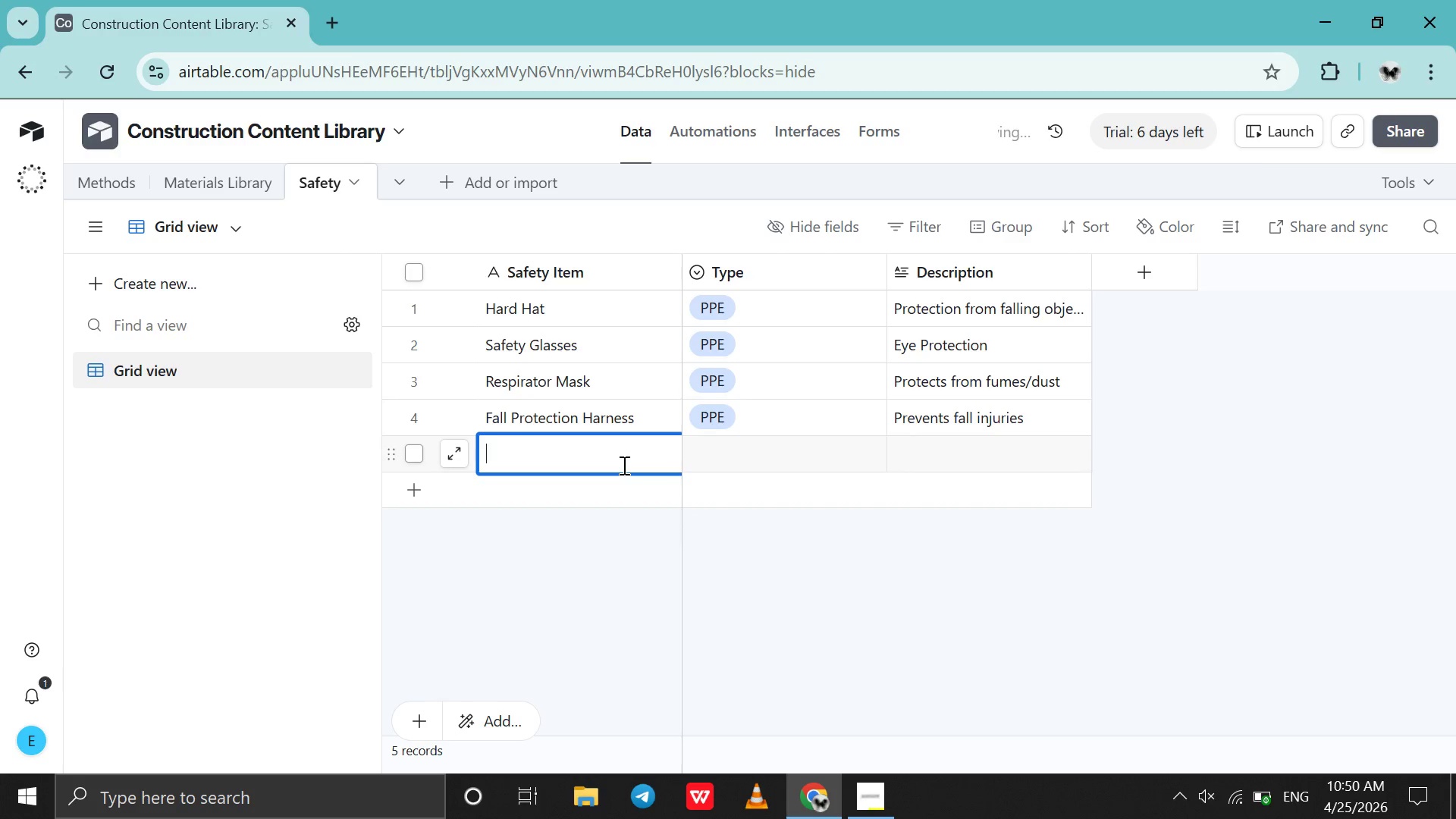 
key(CapsLock)
 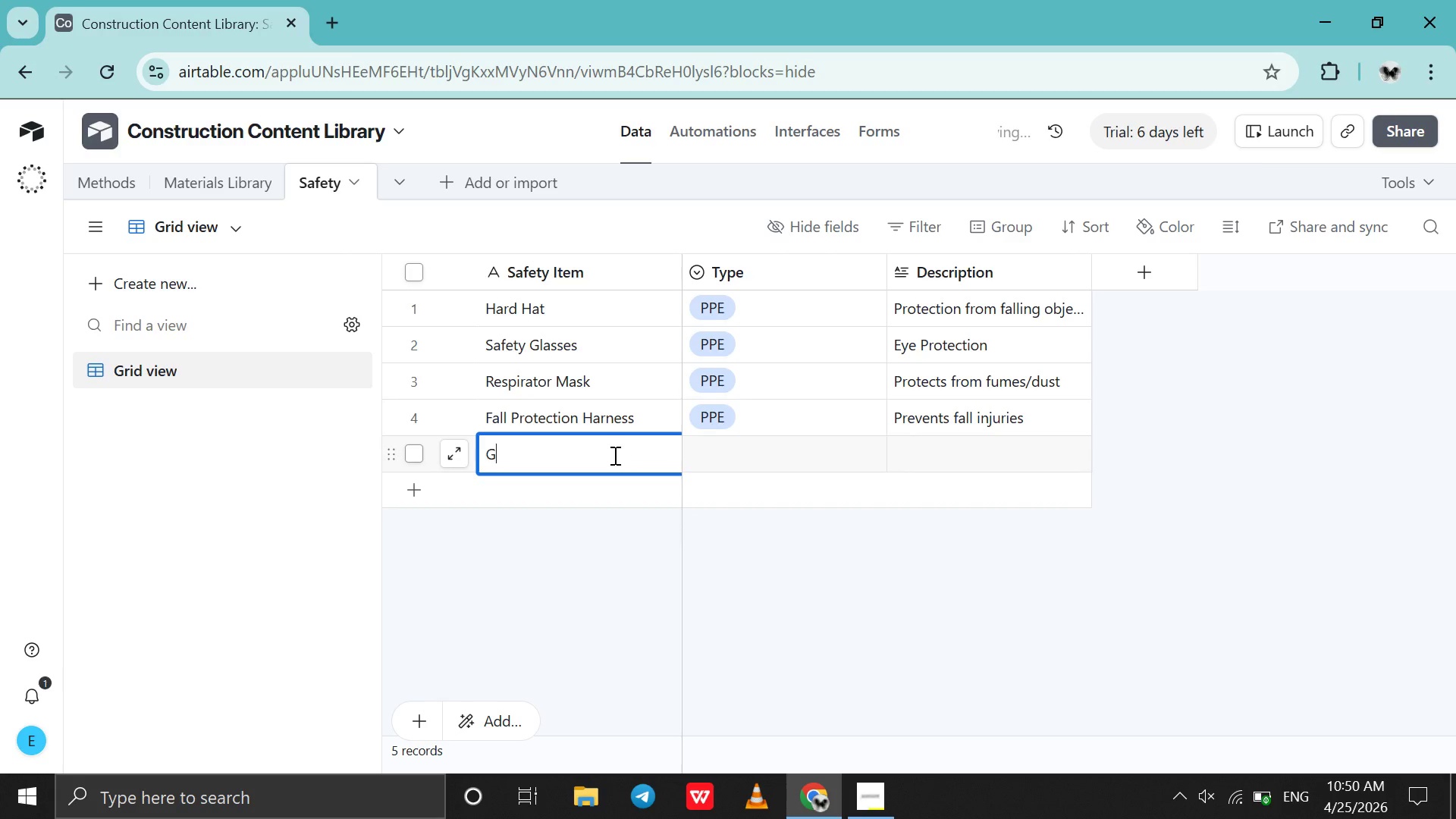 
type(Gloves )
 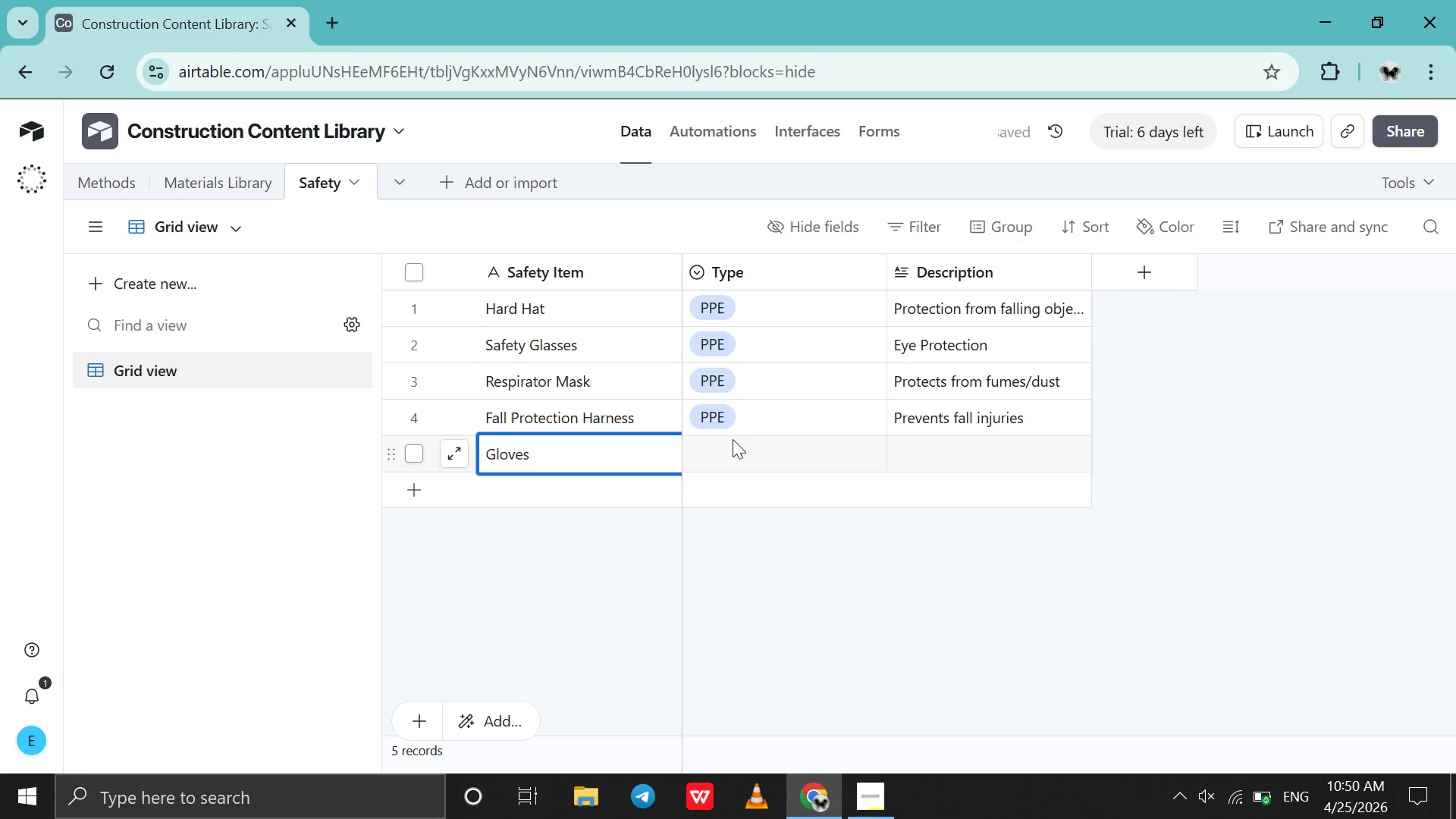 
double_click([730, 460])
 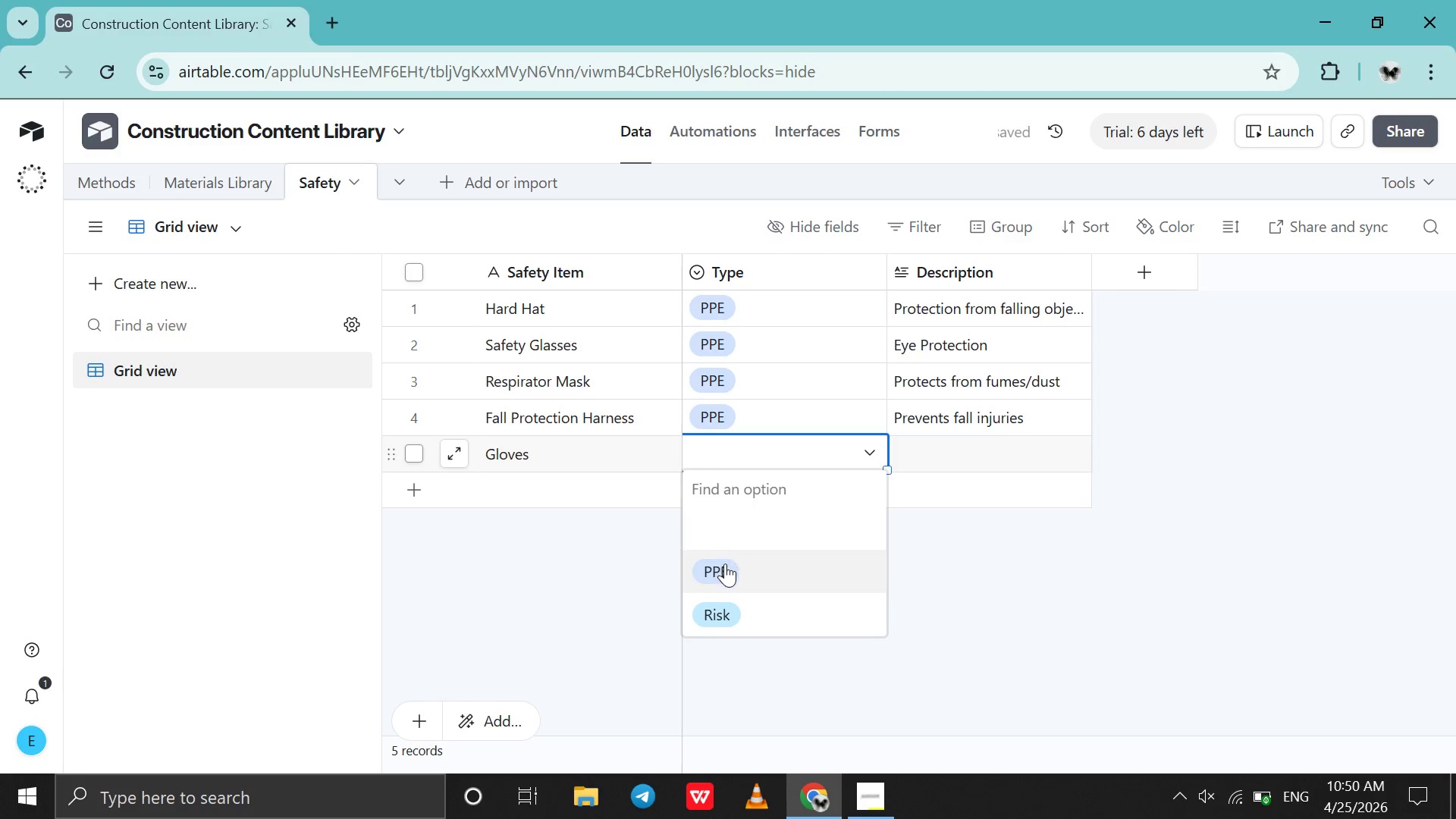 
left_click([725, 563])
 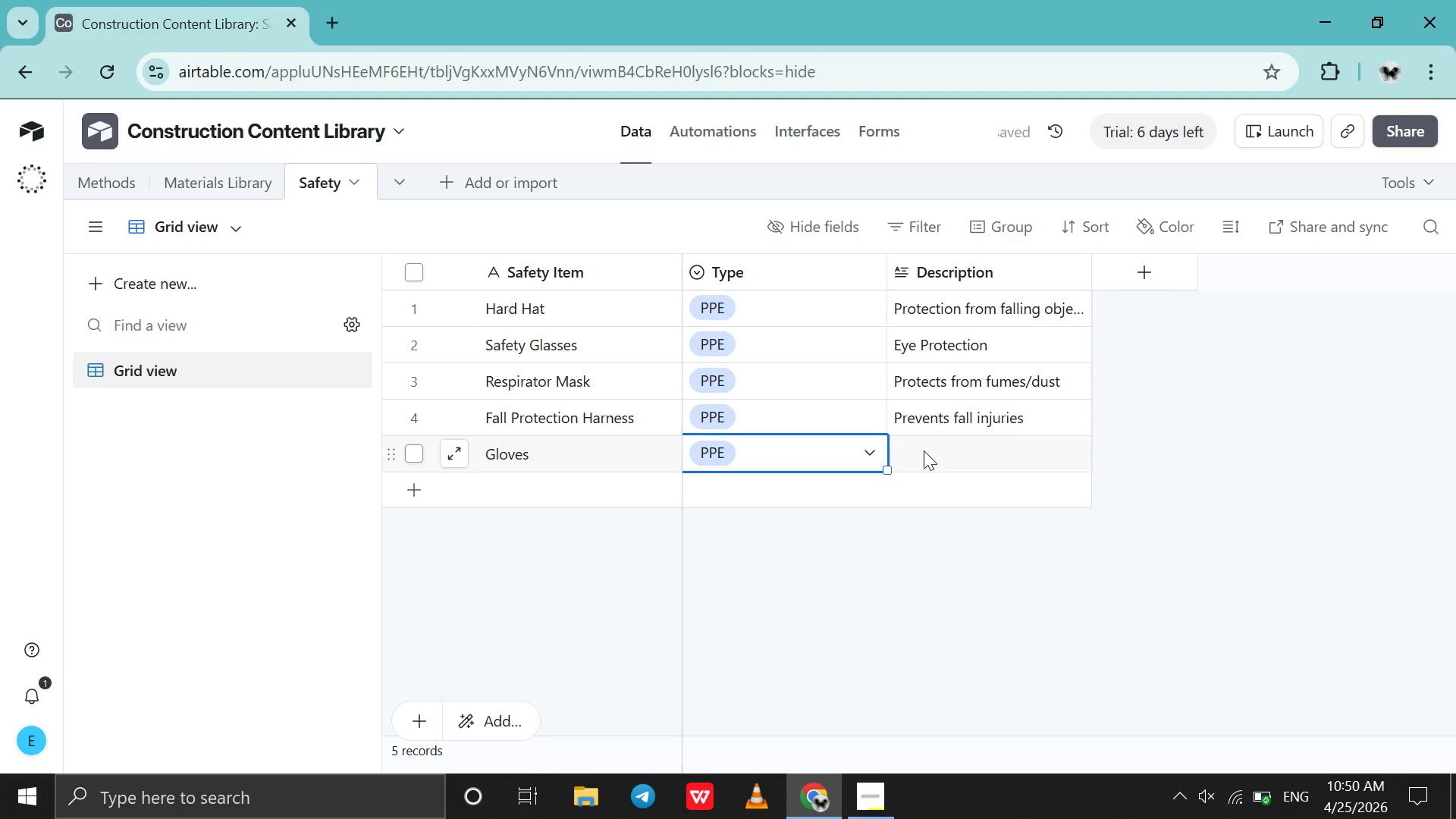 
double_click([924, 450])
 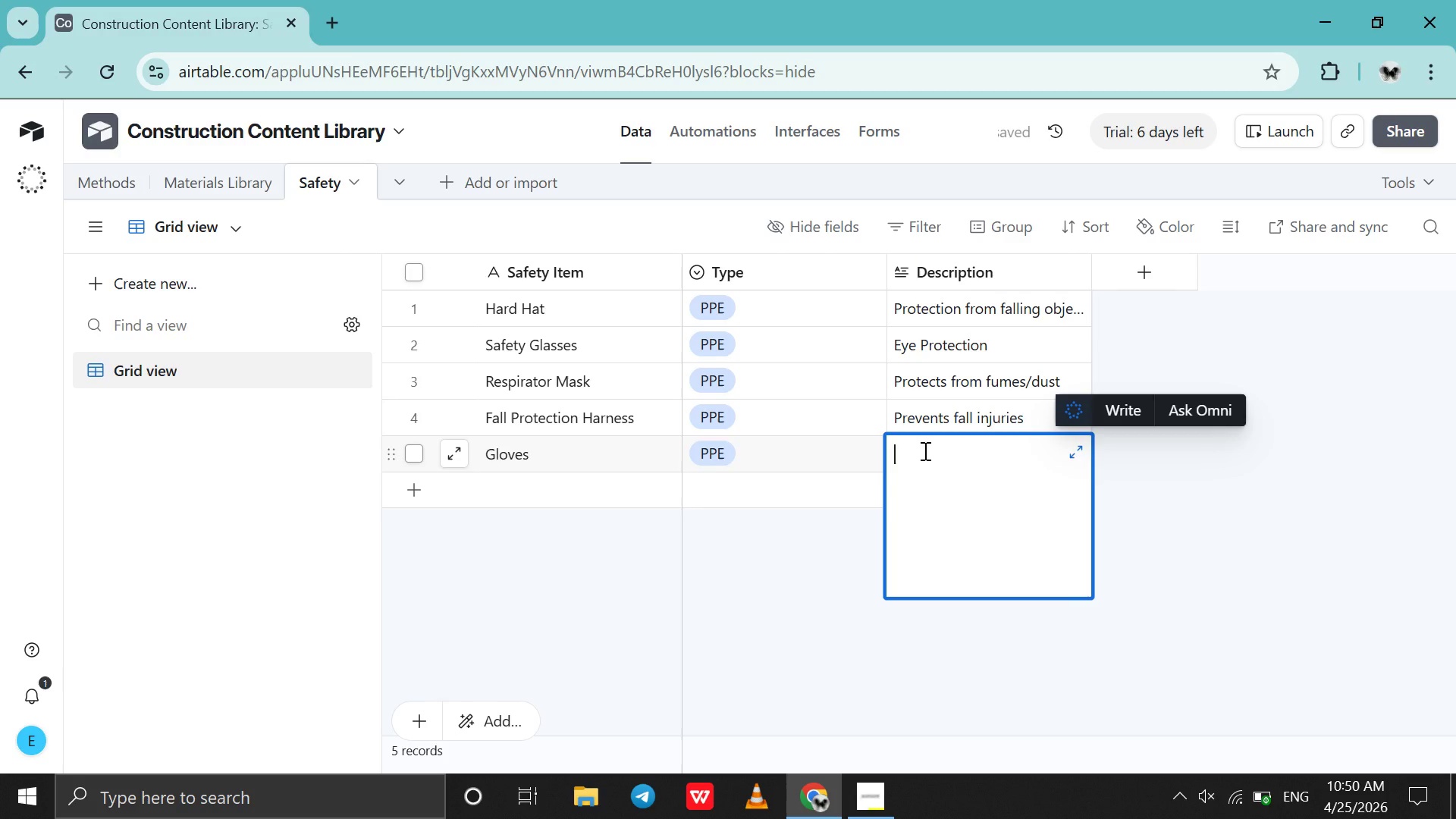 
triple_click([924, 450])
 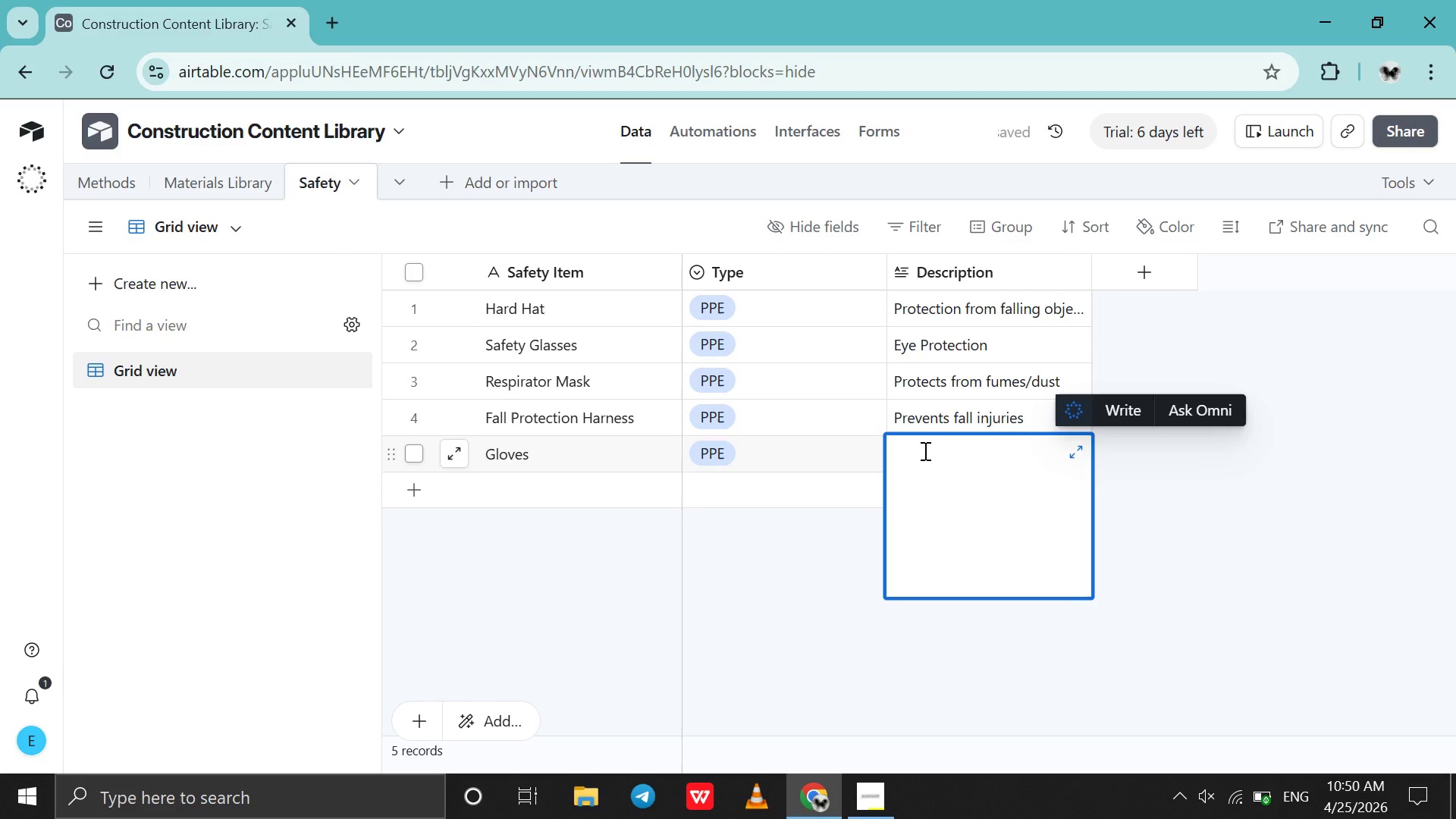 
type(Hand Protection )
 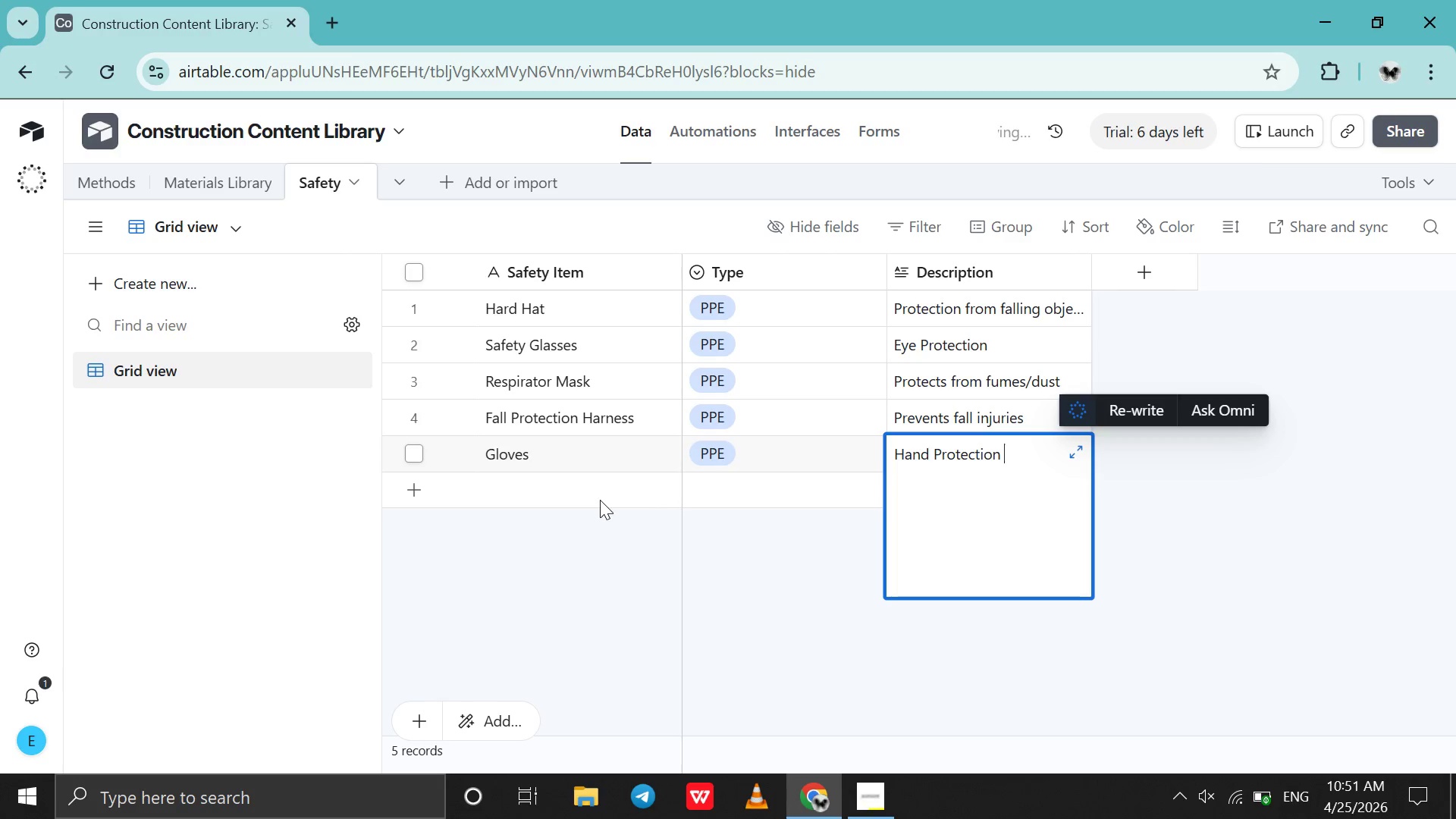 
double_click([600, 500])
 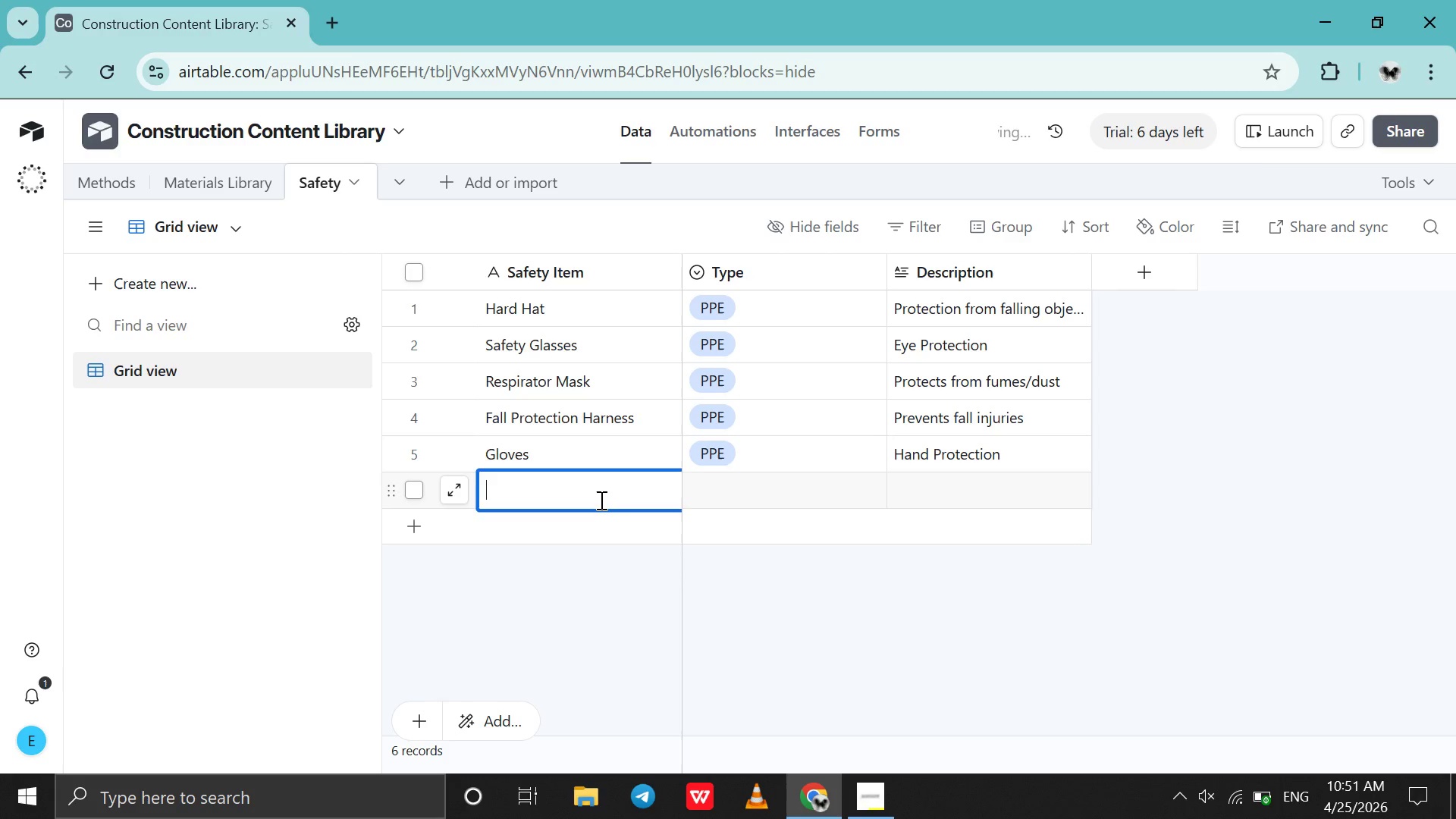 
triple_click([600, 500])
 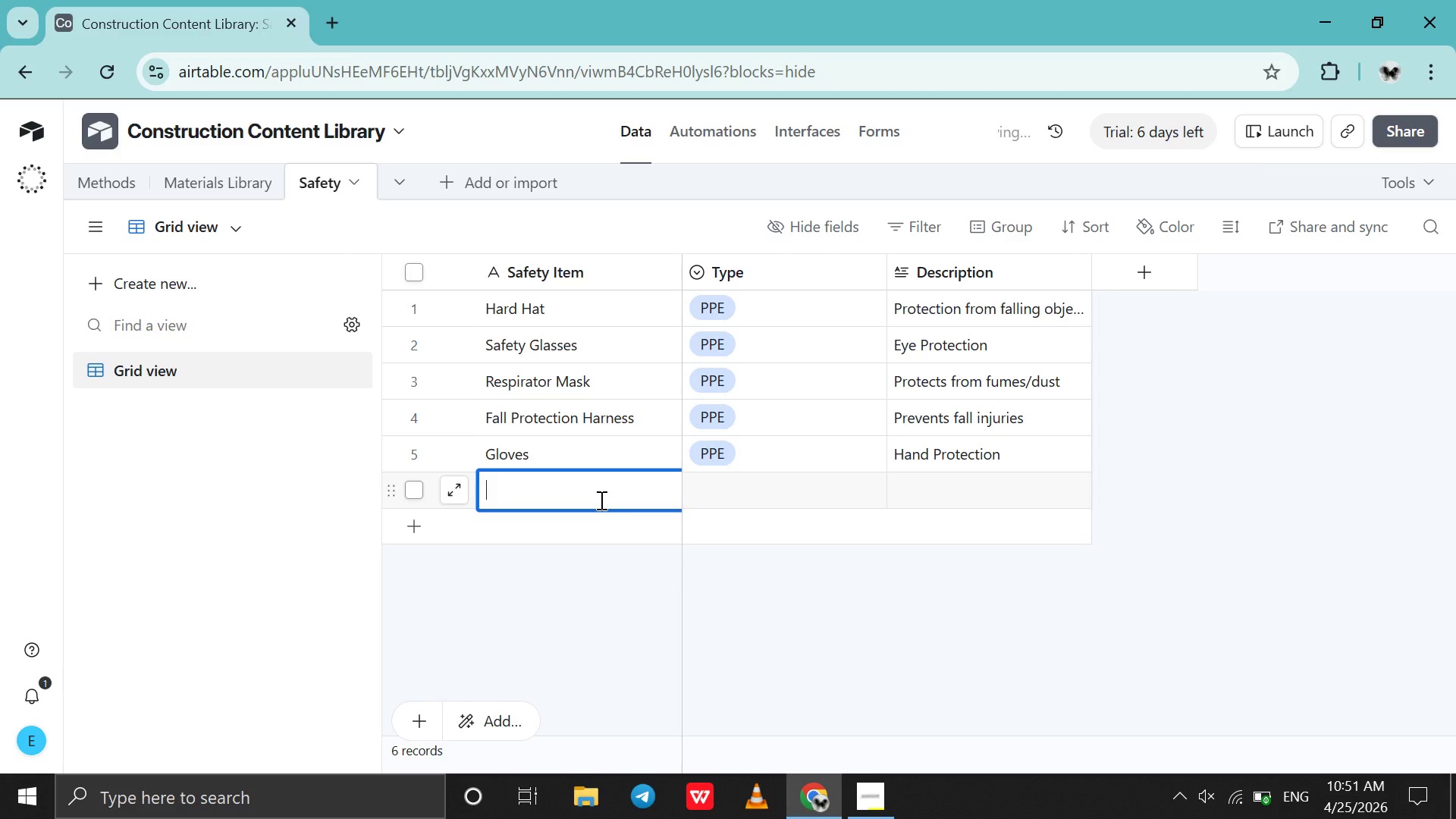 
wait(5.84)
 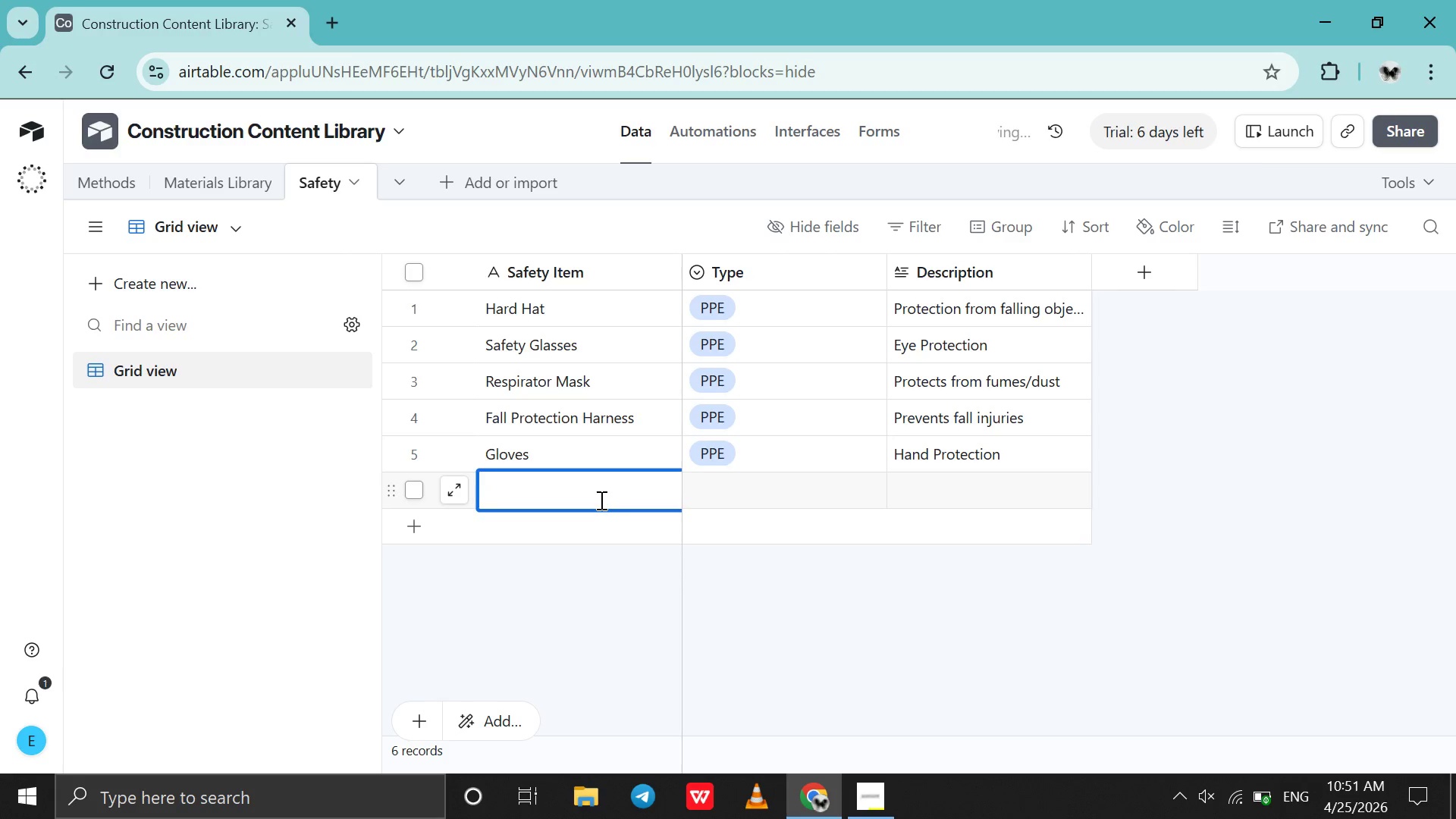 
type(Chemical Exposure Risk )
 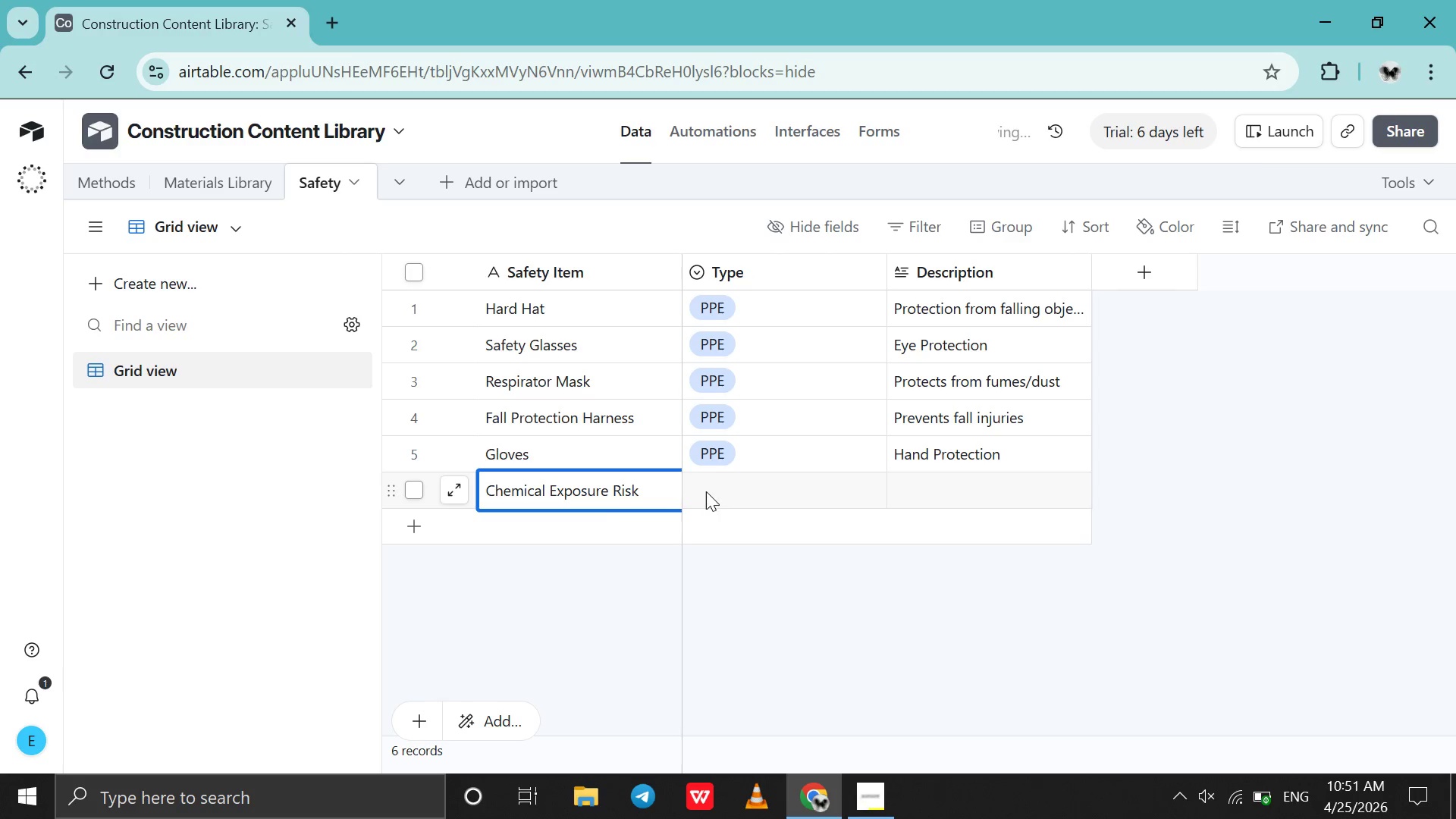 
double_click([709, 491])
 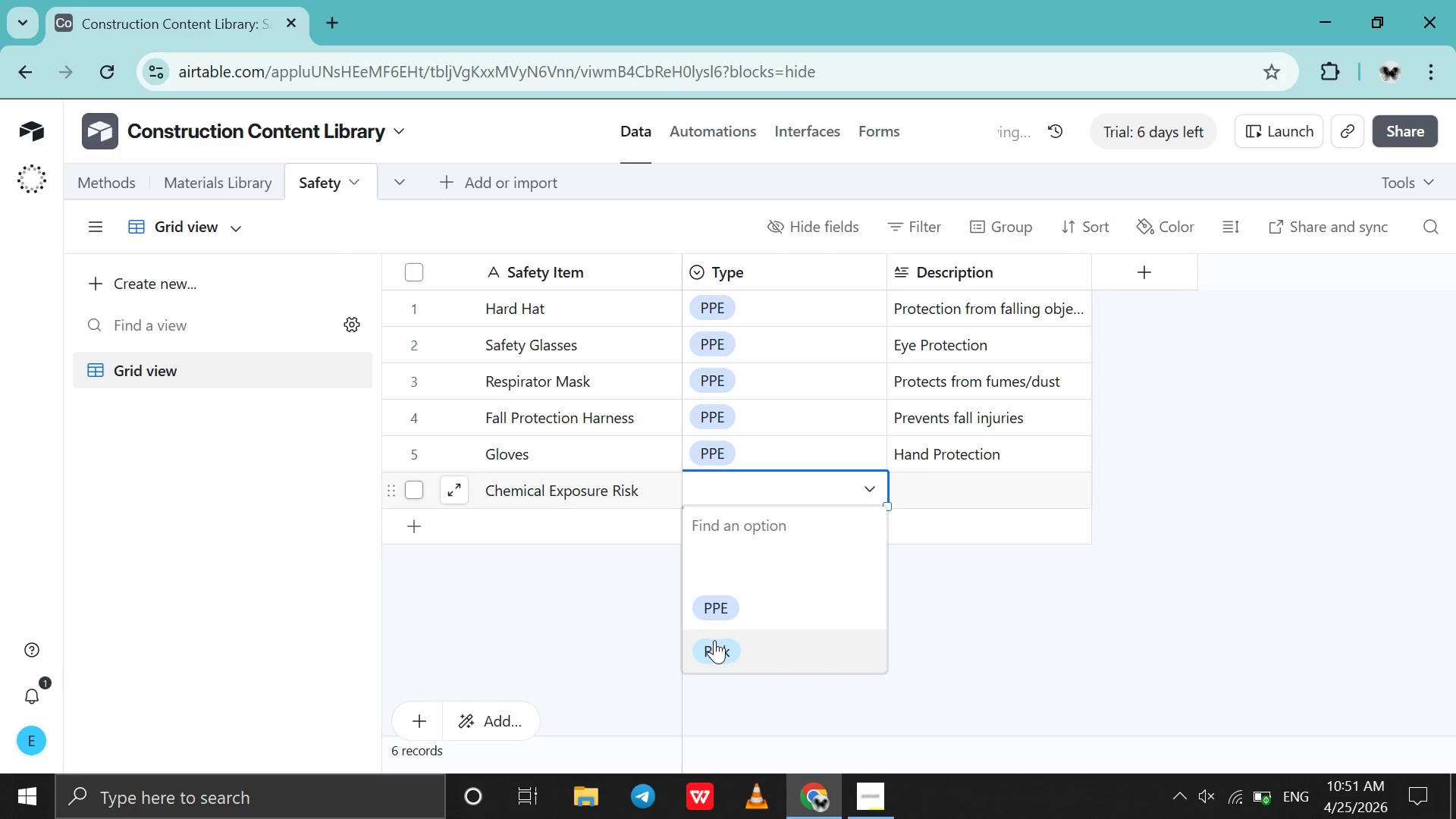 
left_click([714, 641])
 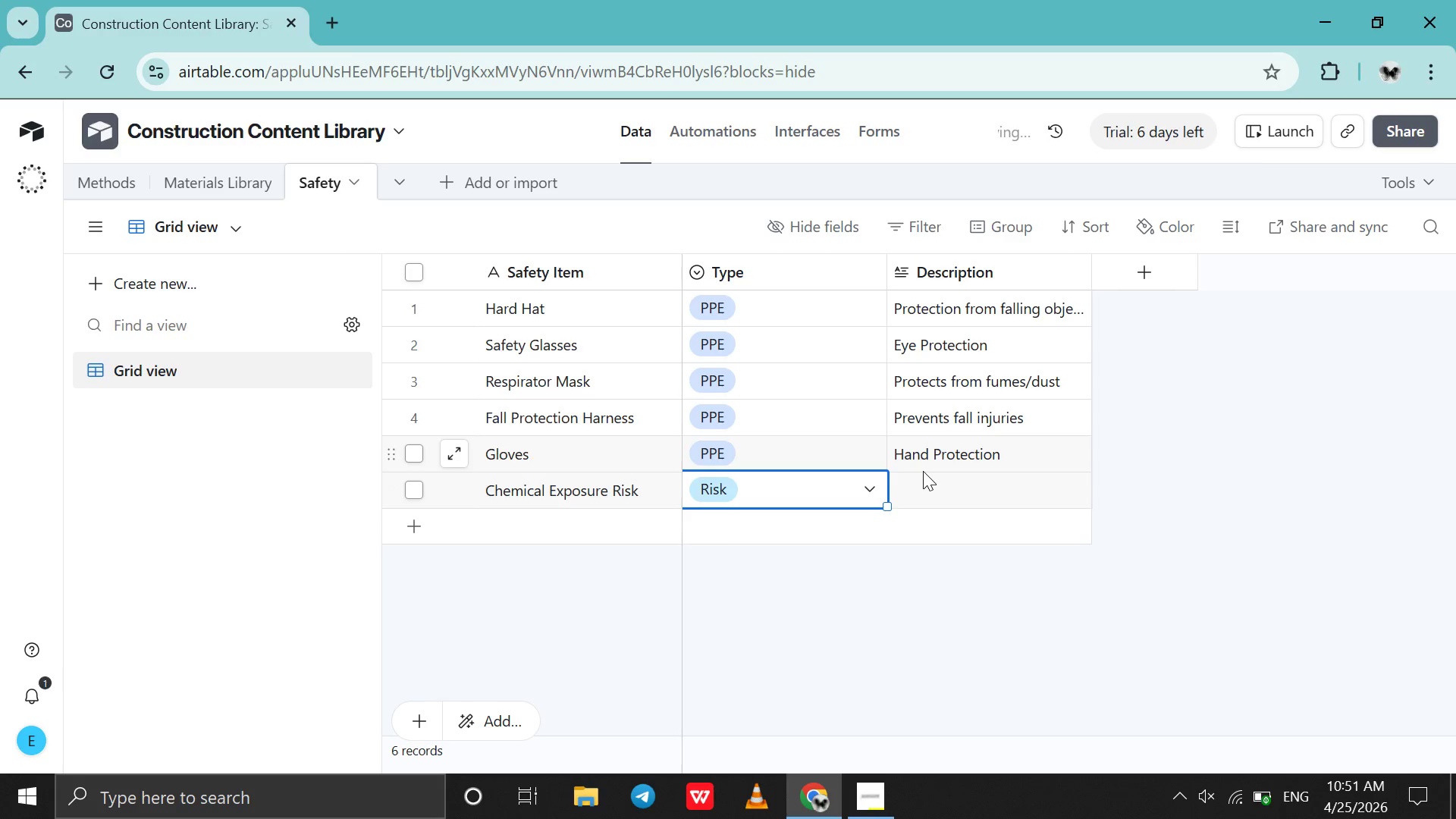 
double_click([923, 471])
 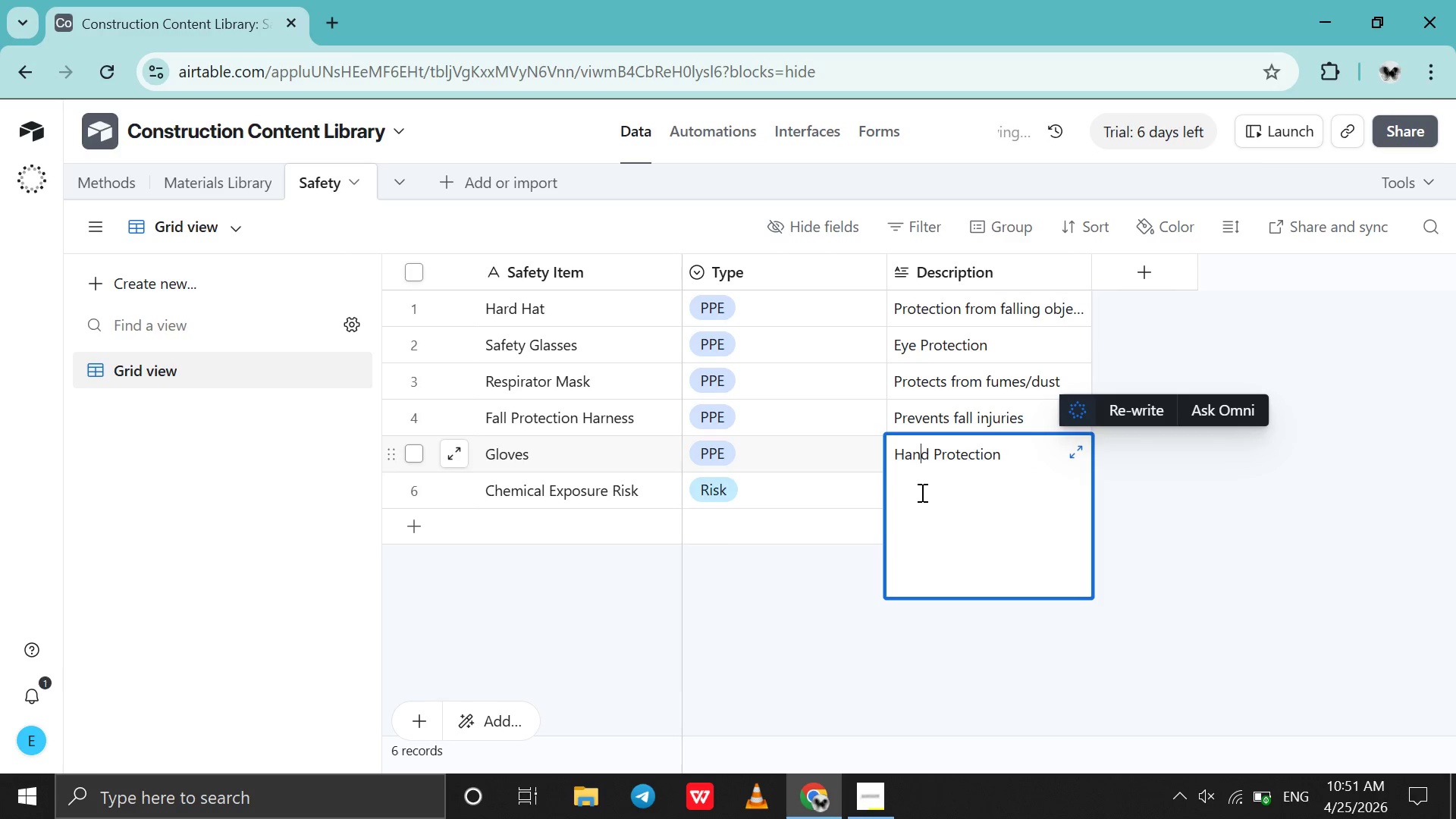 
double_click([921, 492])
 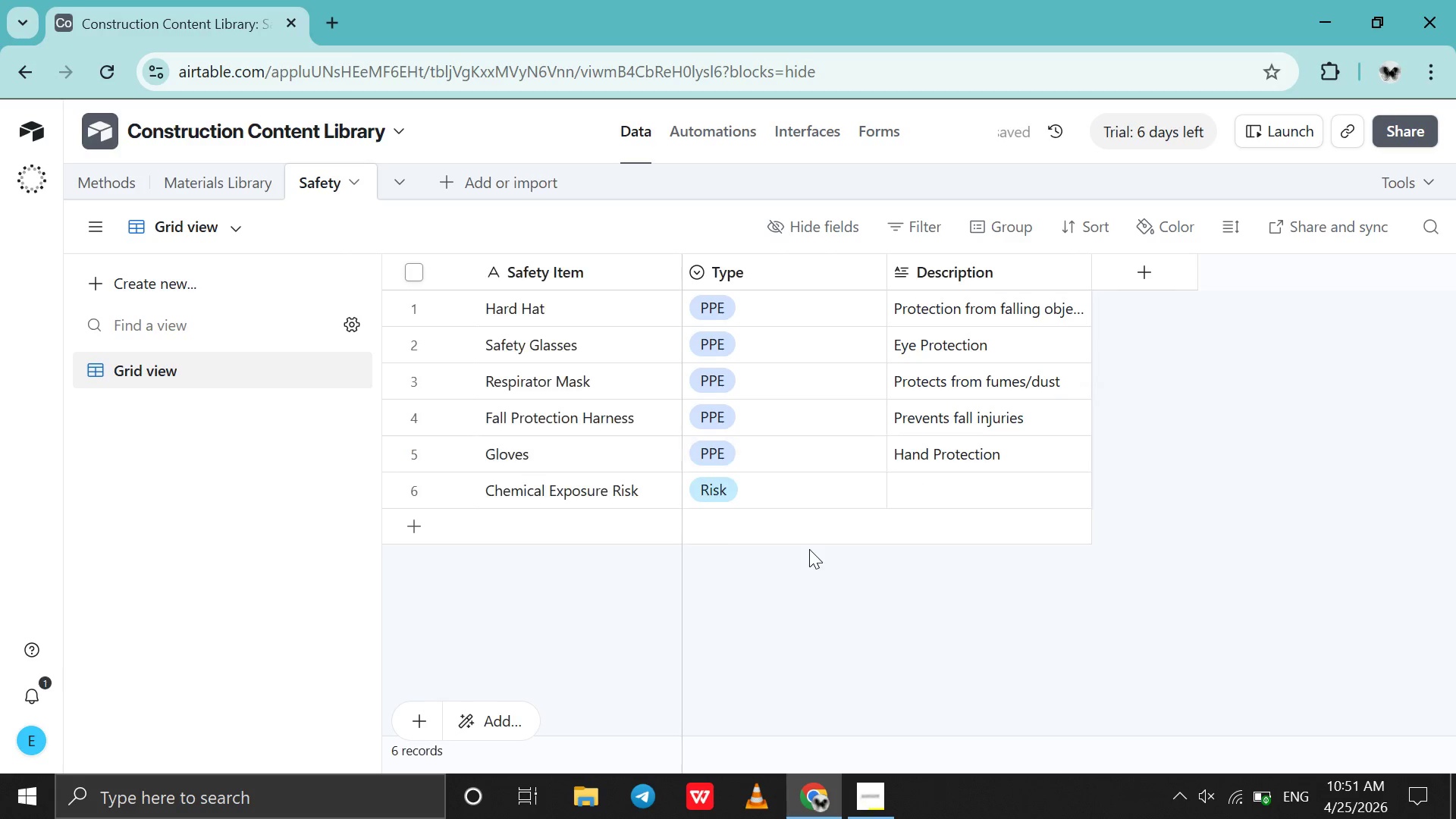 
left_click([809, 549])
 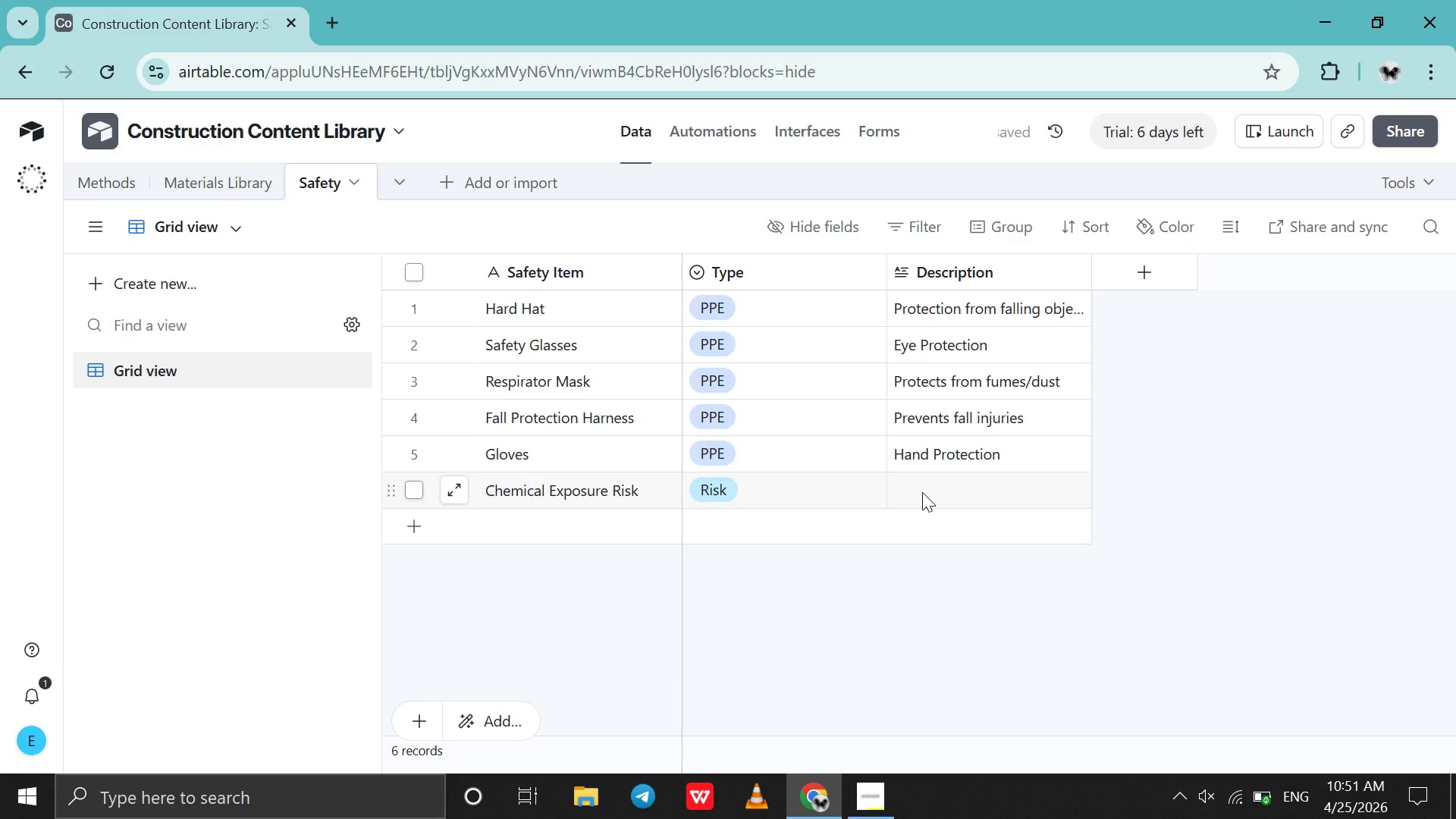 
double_click([922, 492])
 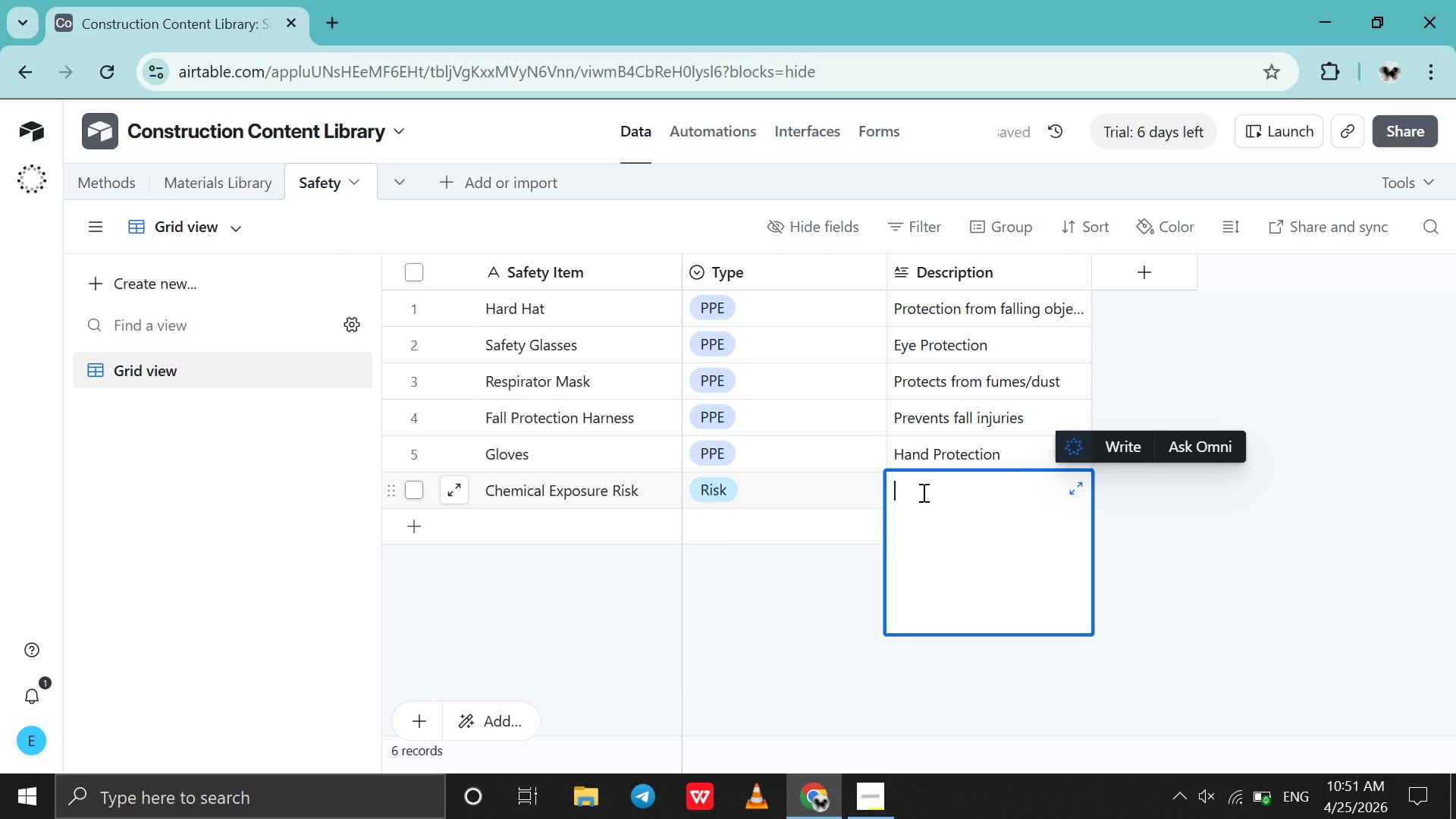 
type(From adhesives and coatings )
 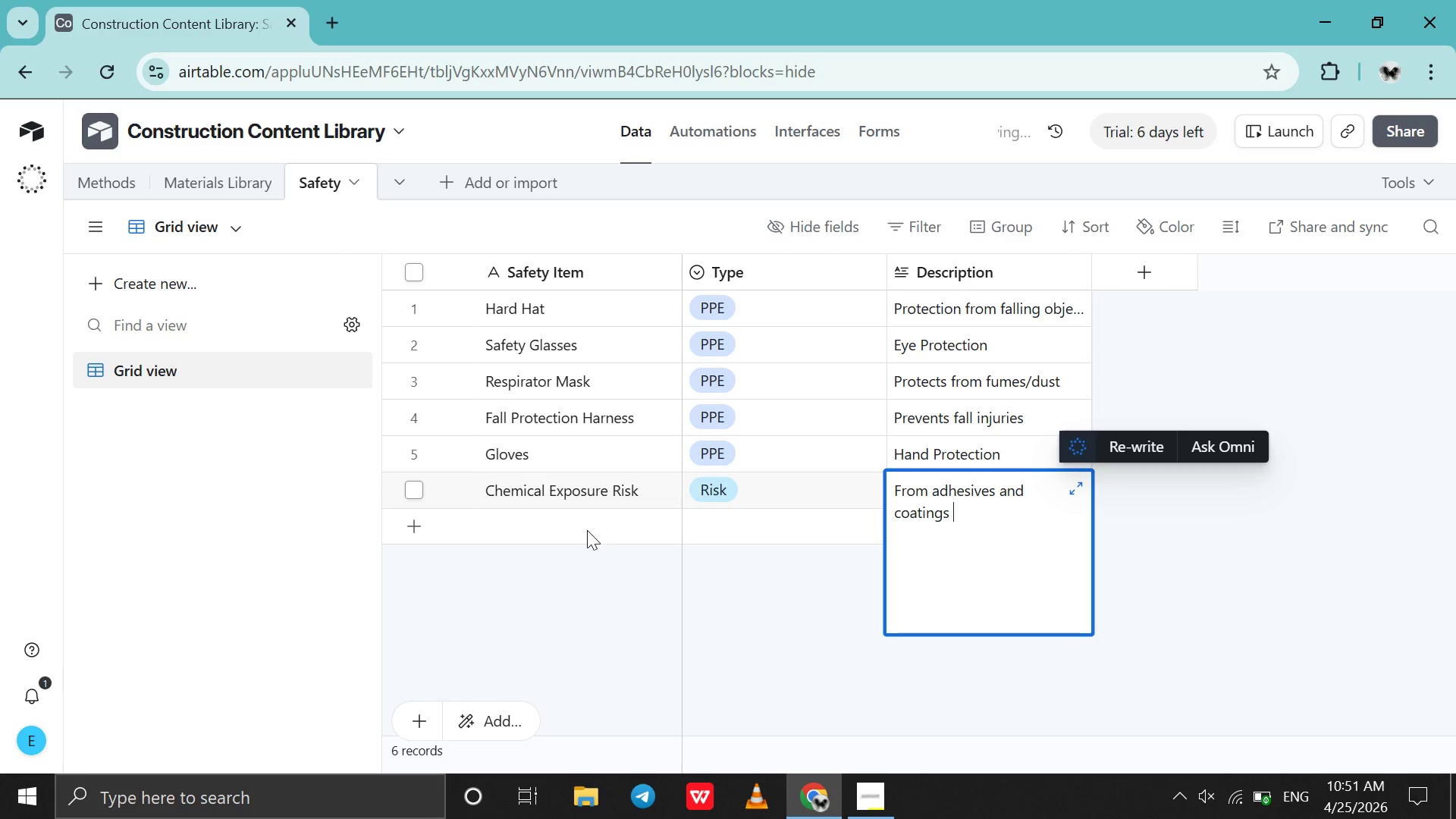 
double_click([586, 532])
 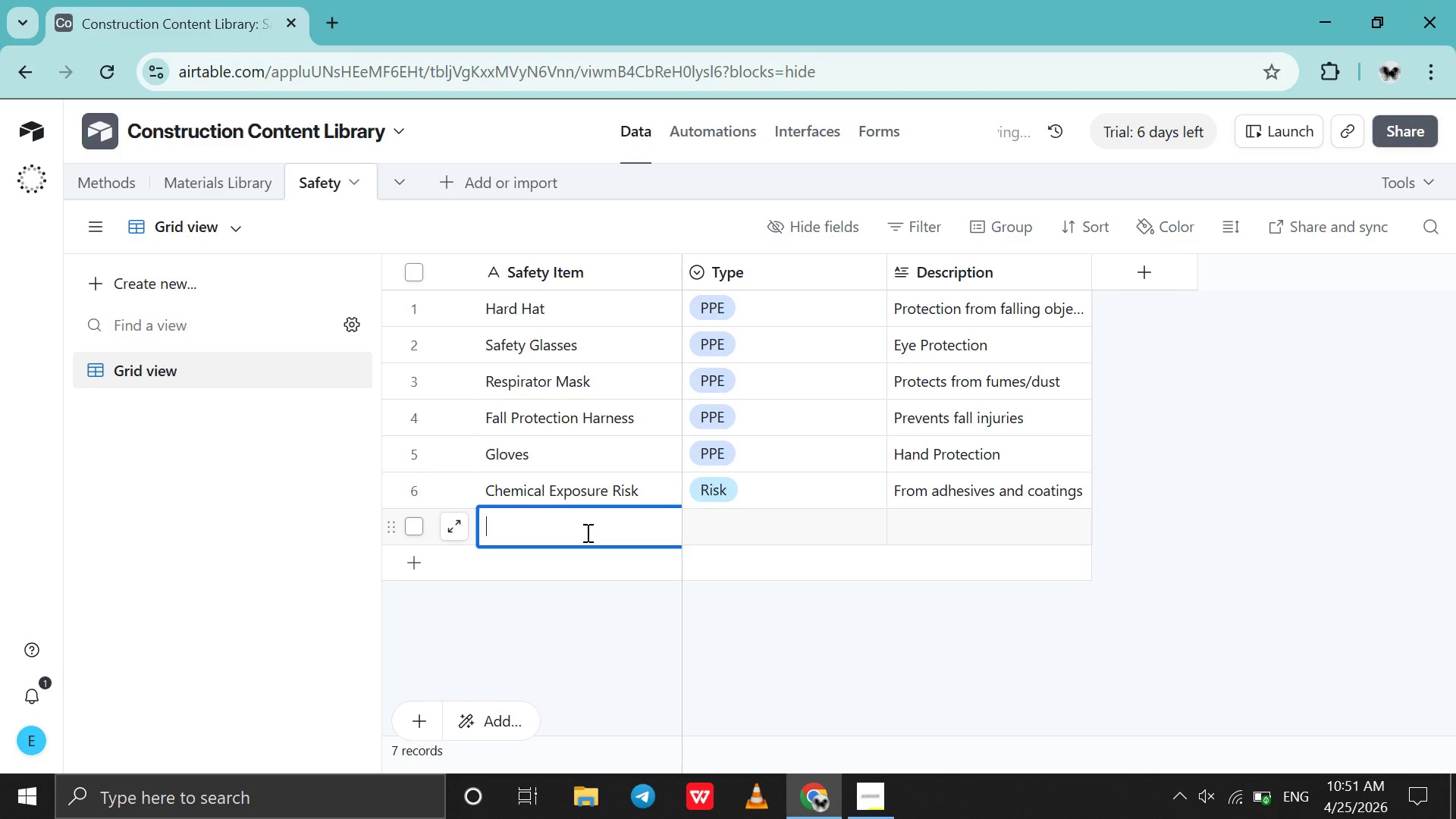 
triple_click([586, 532])
 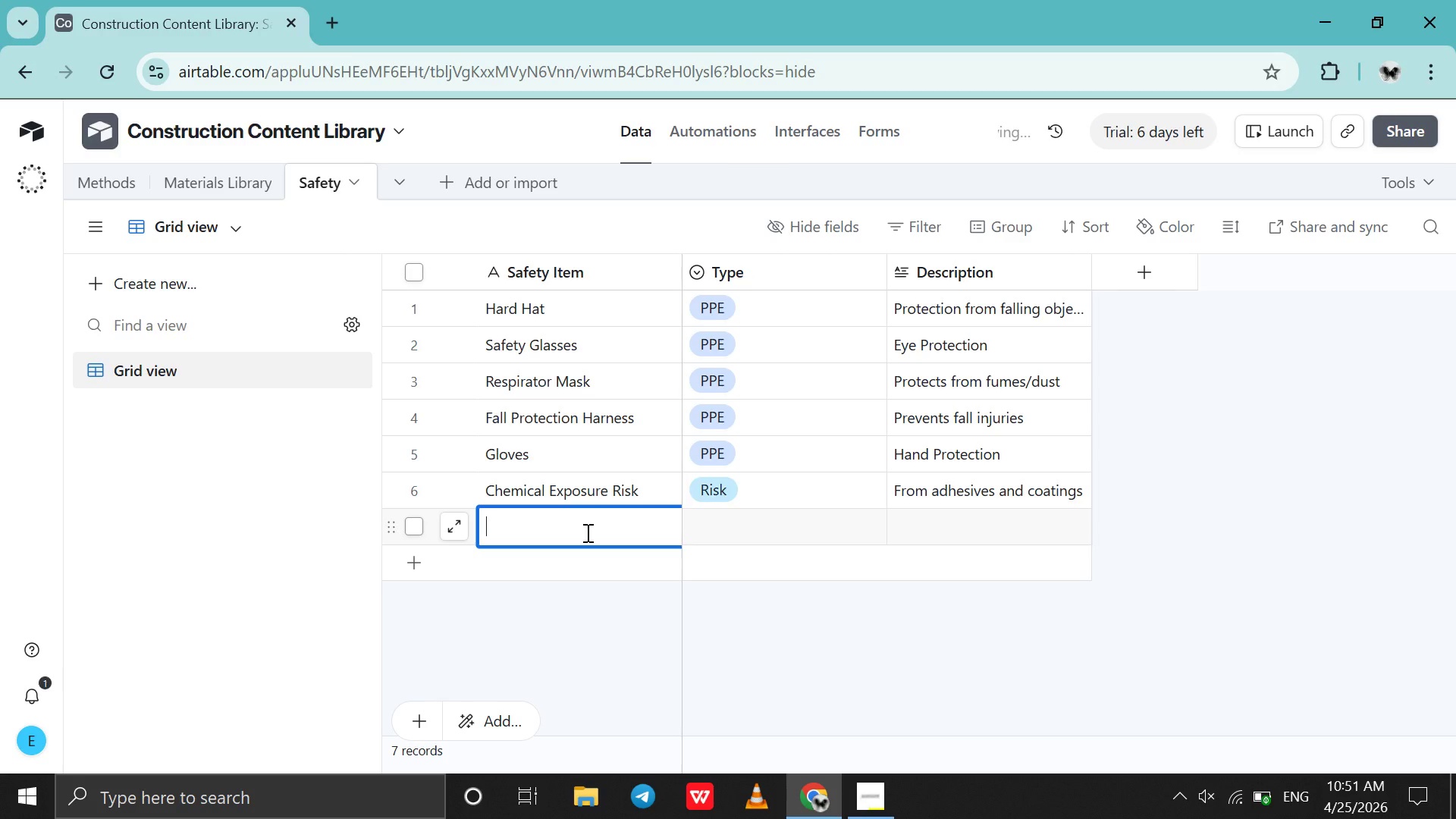 
type(Heavy Lifting )
 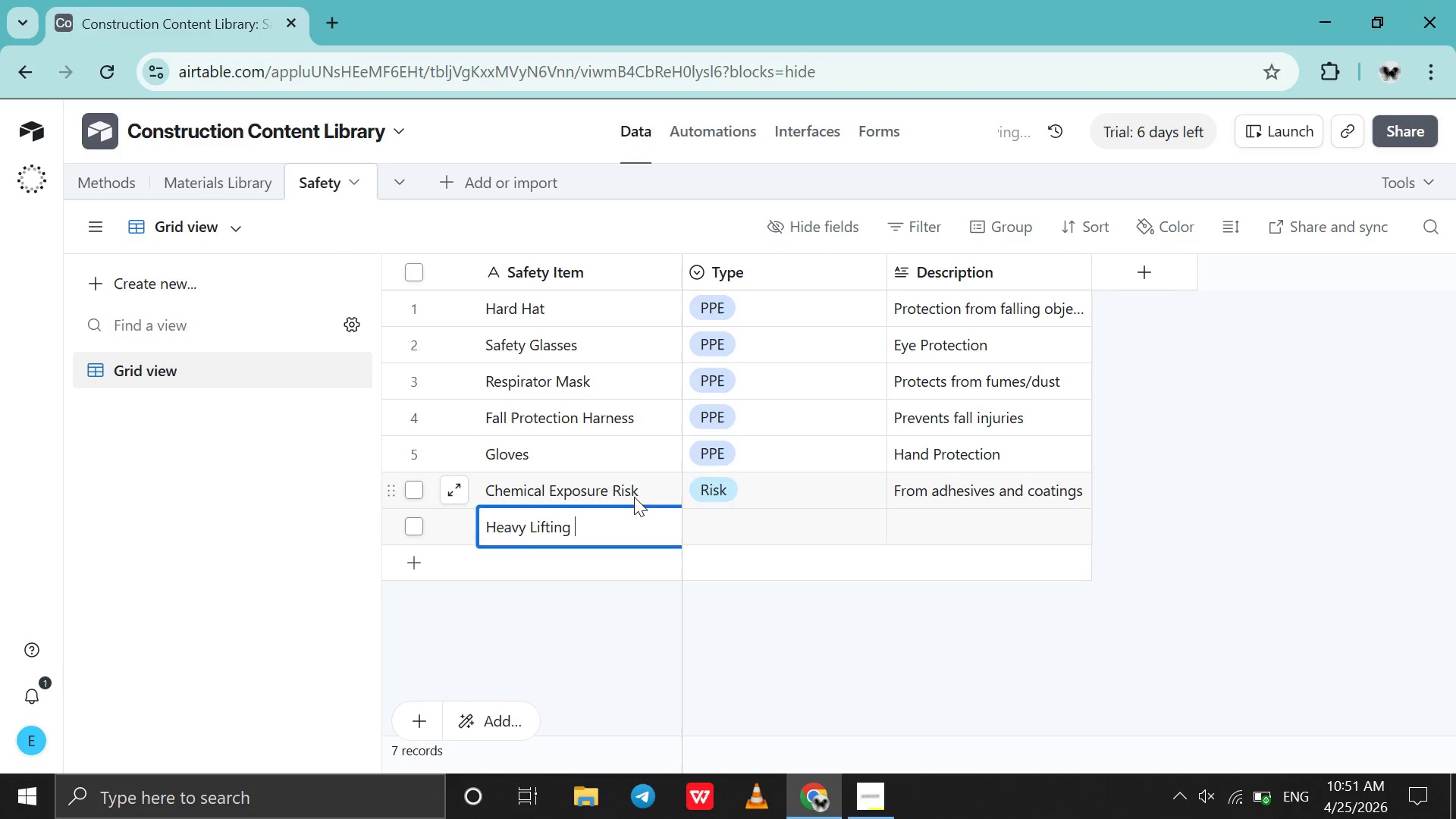 
double_click([634, 497])
 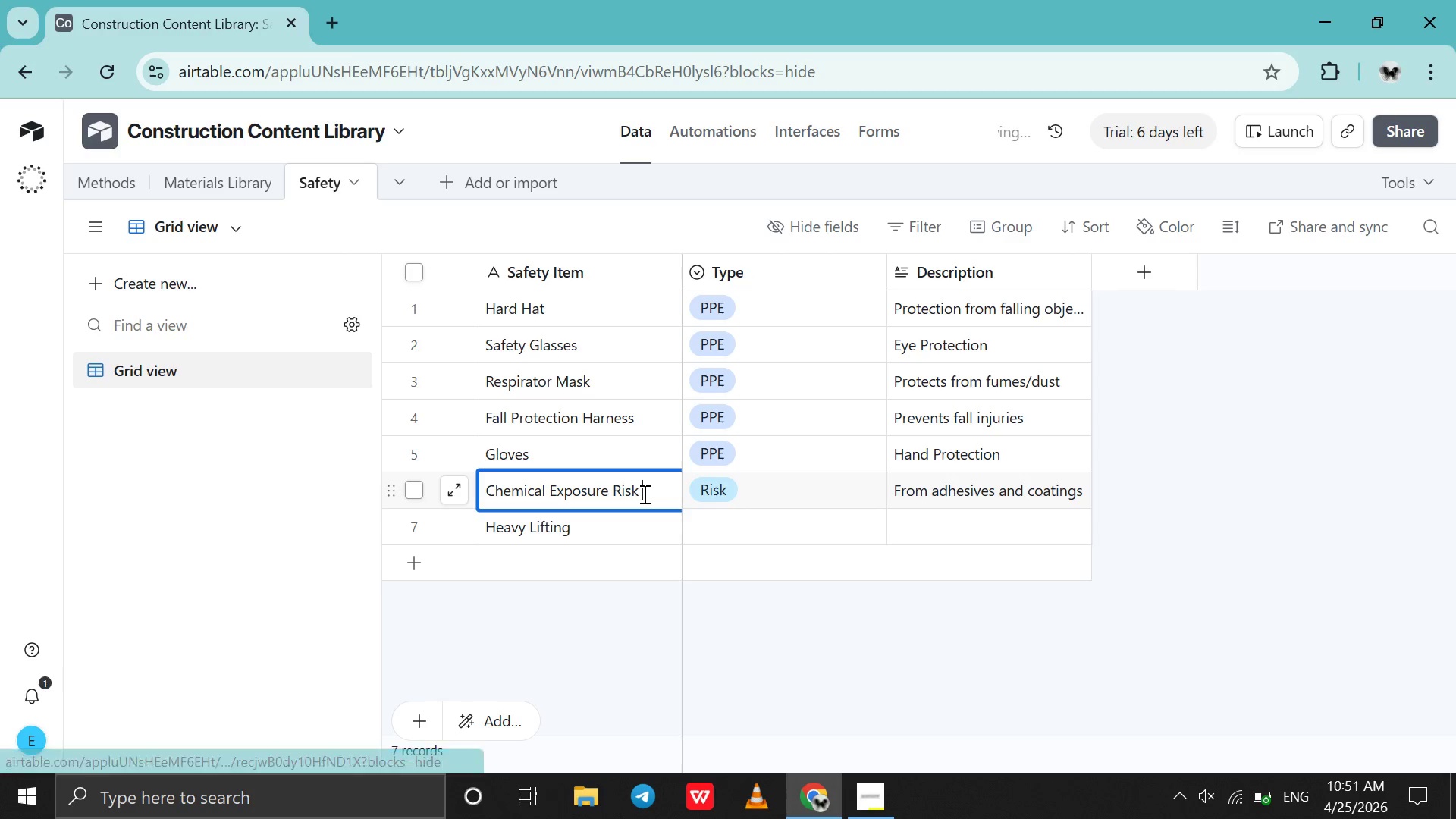 
left_click([643, 494])
 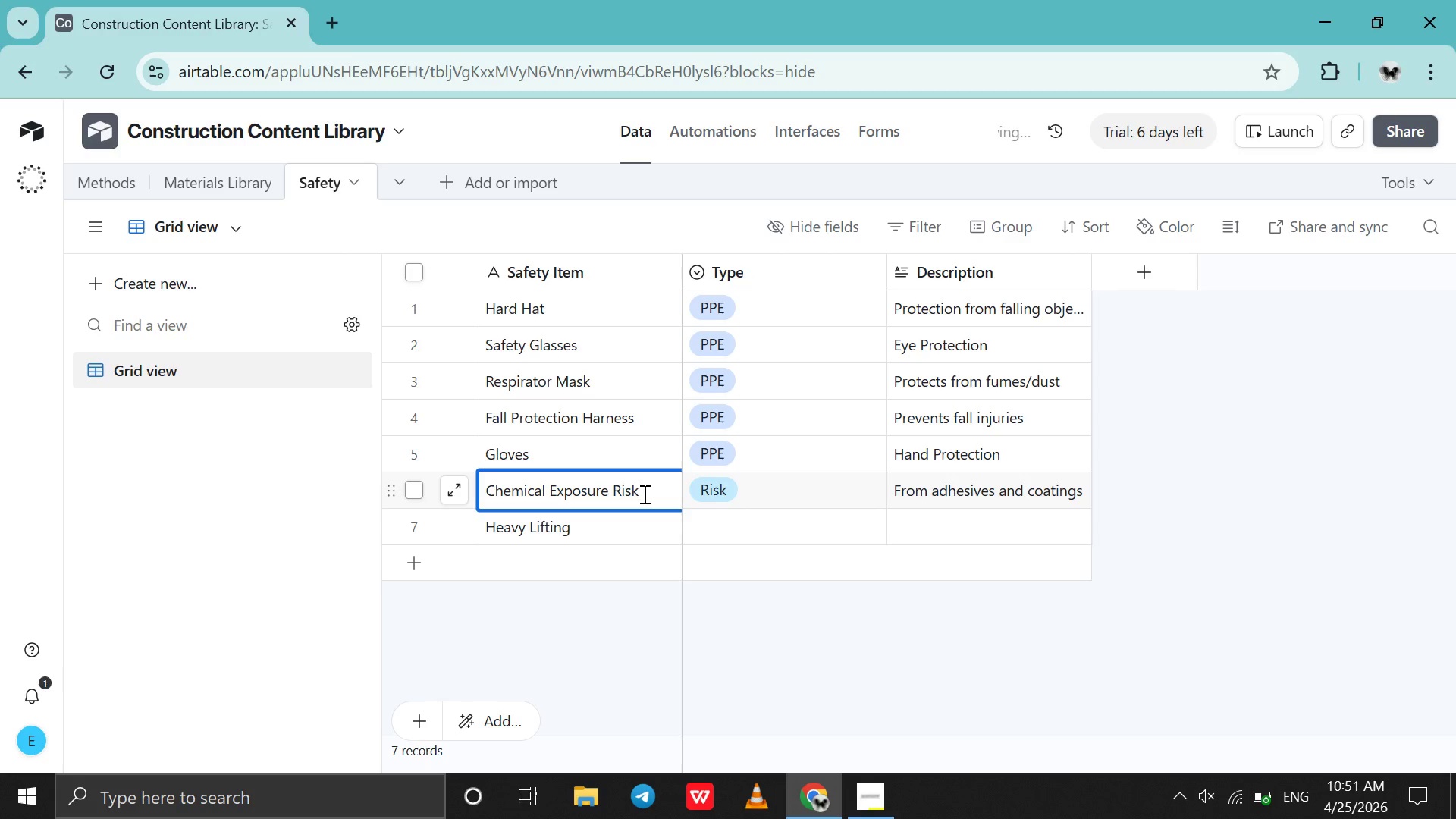 
key(Backspace)
 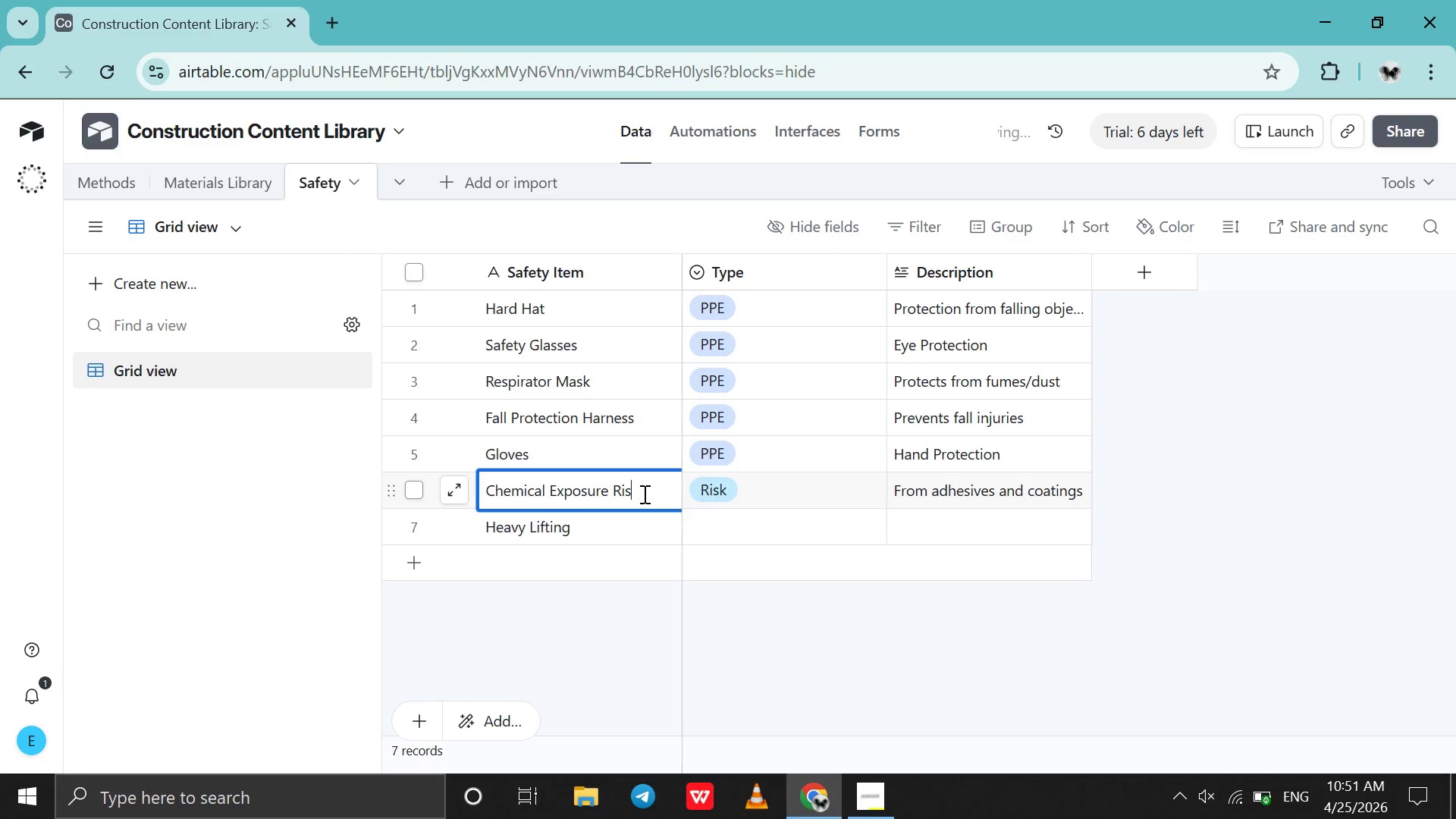 
key(Backspace)
 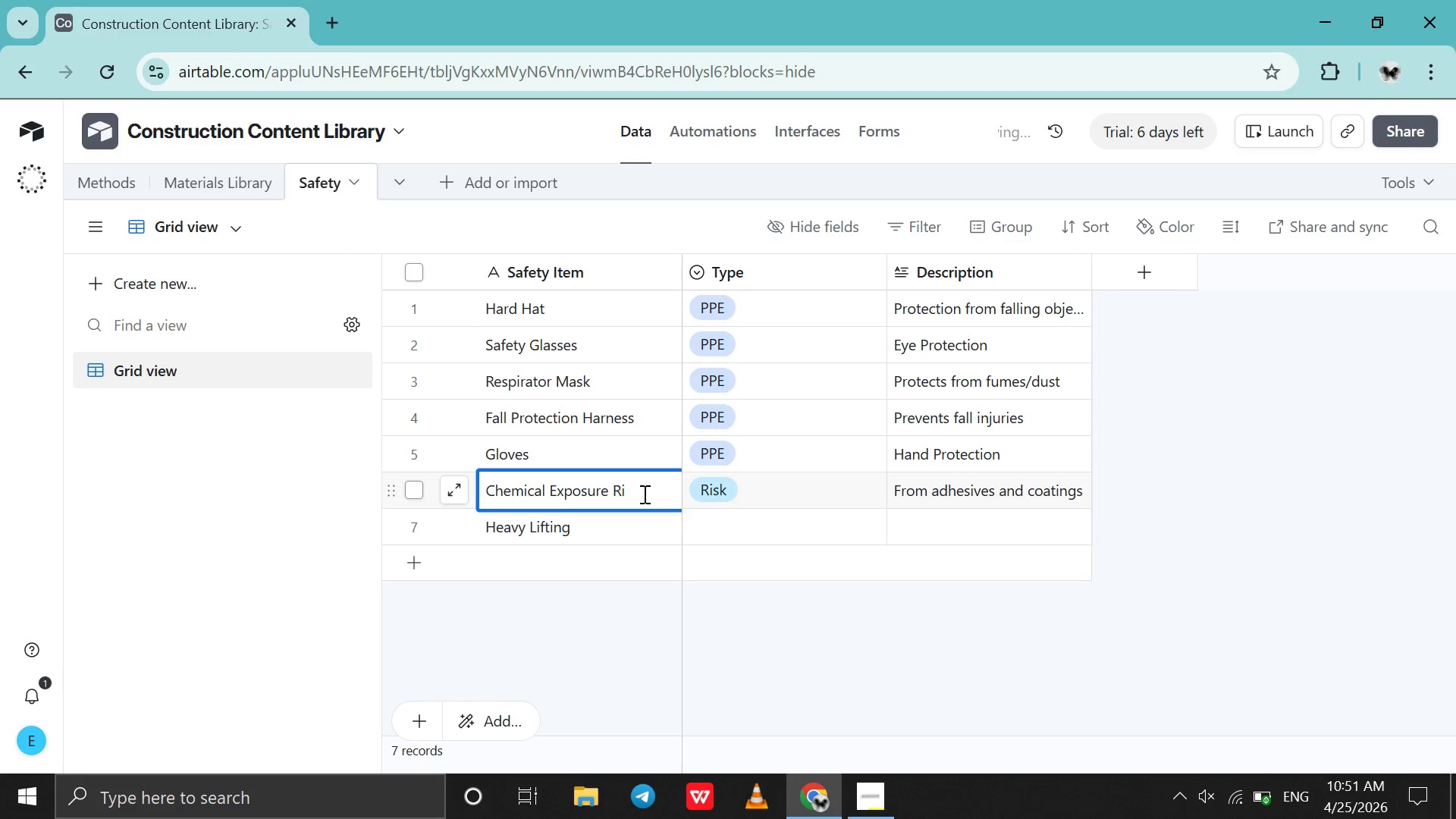 
key(Backspace)
 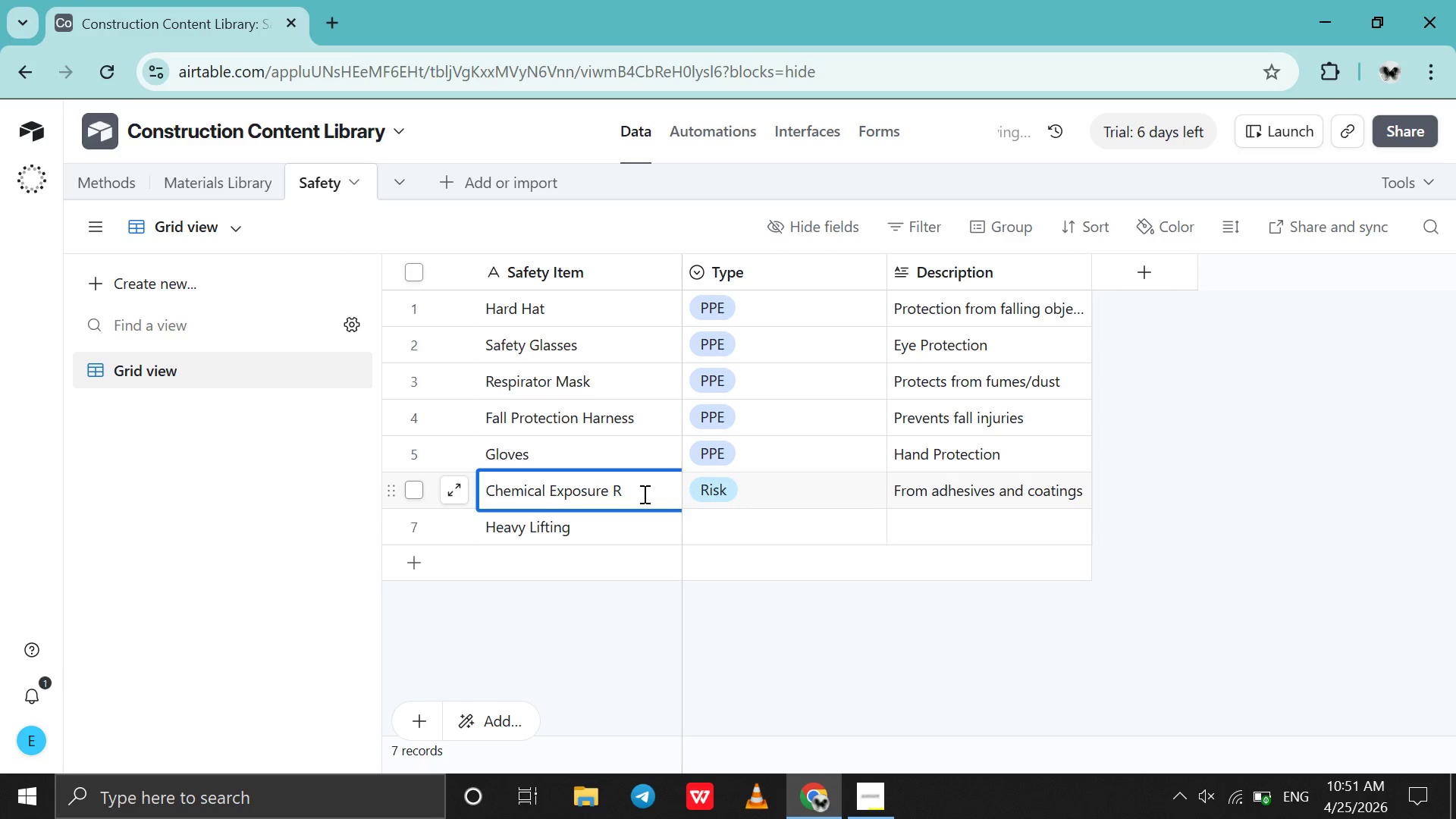 
key(Backspace)
 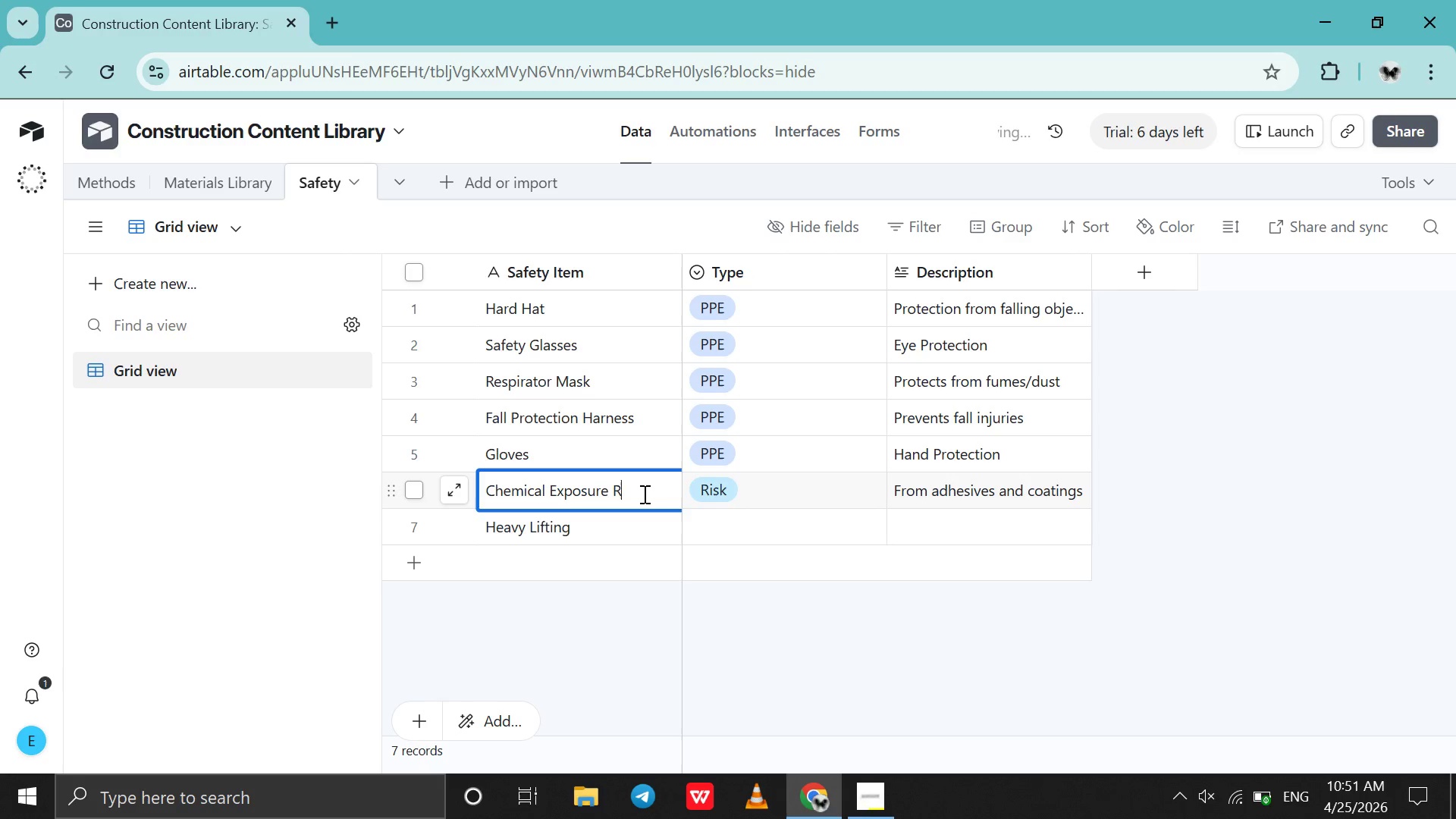 
key(Backspace)
 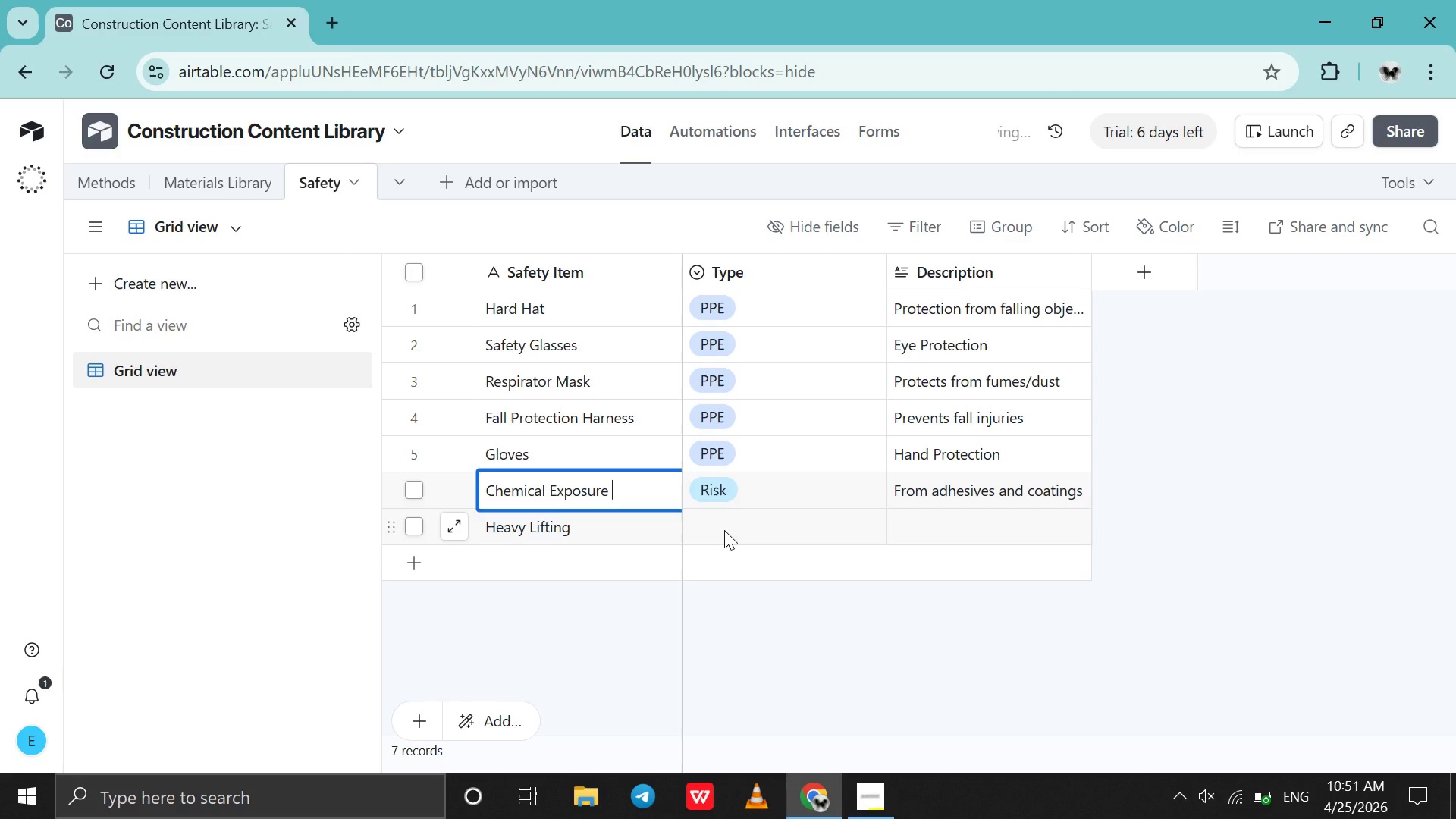 
double_click([724, 530])
 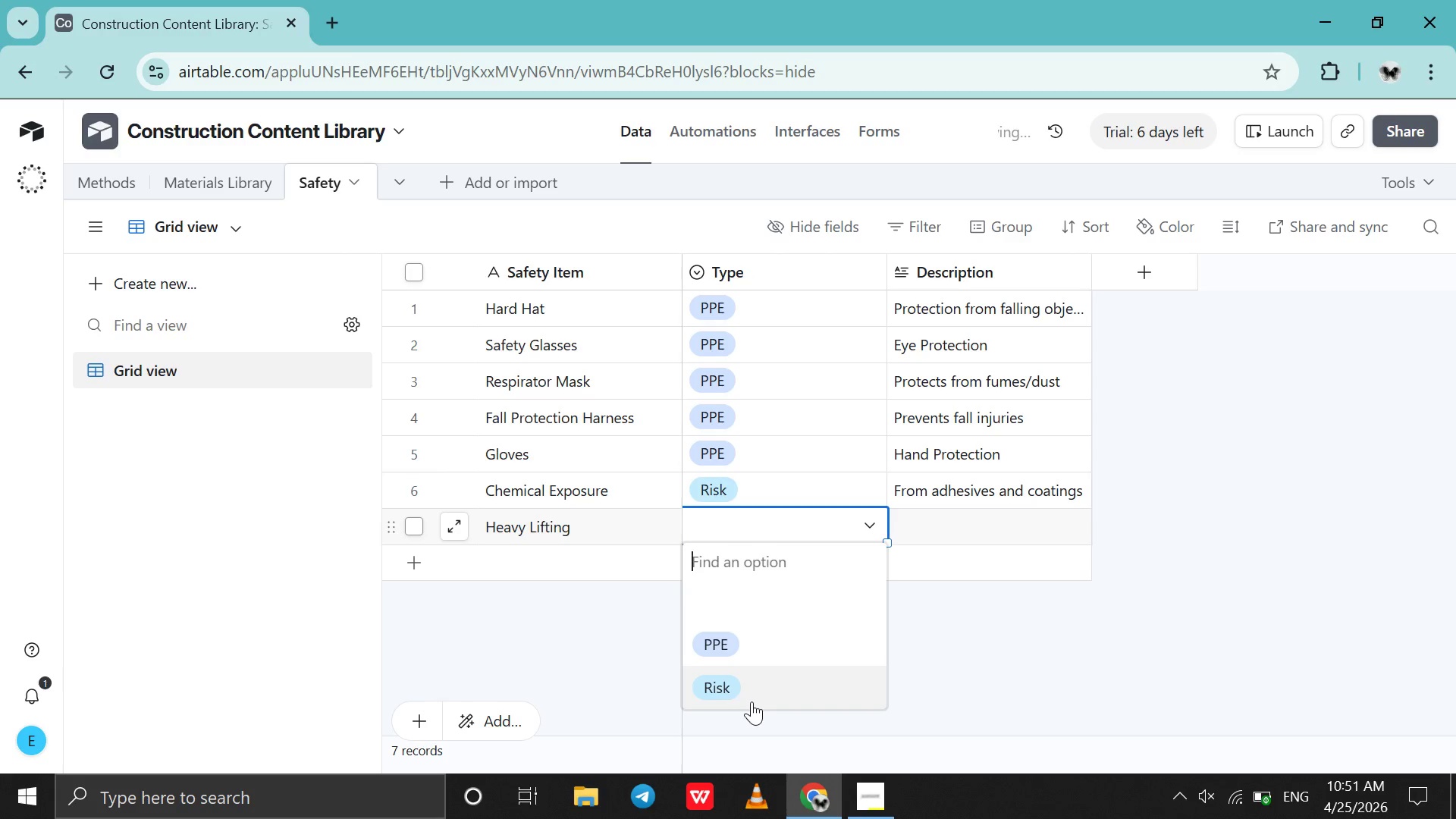 
left_click([752, 701])
 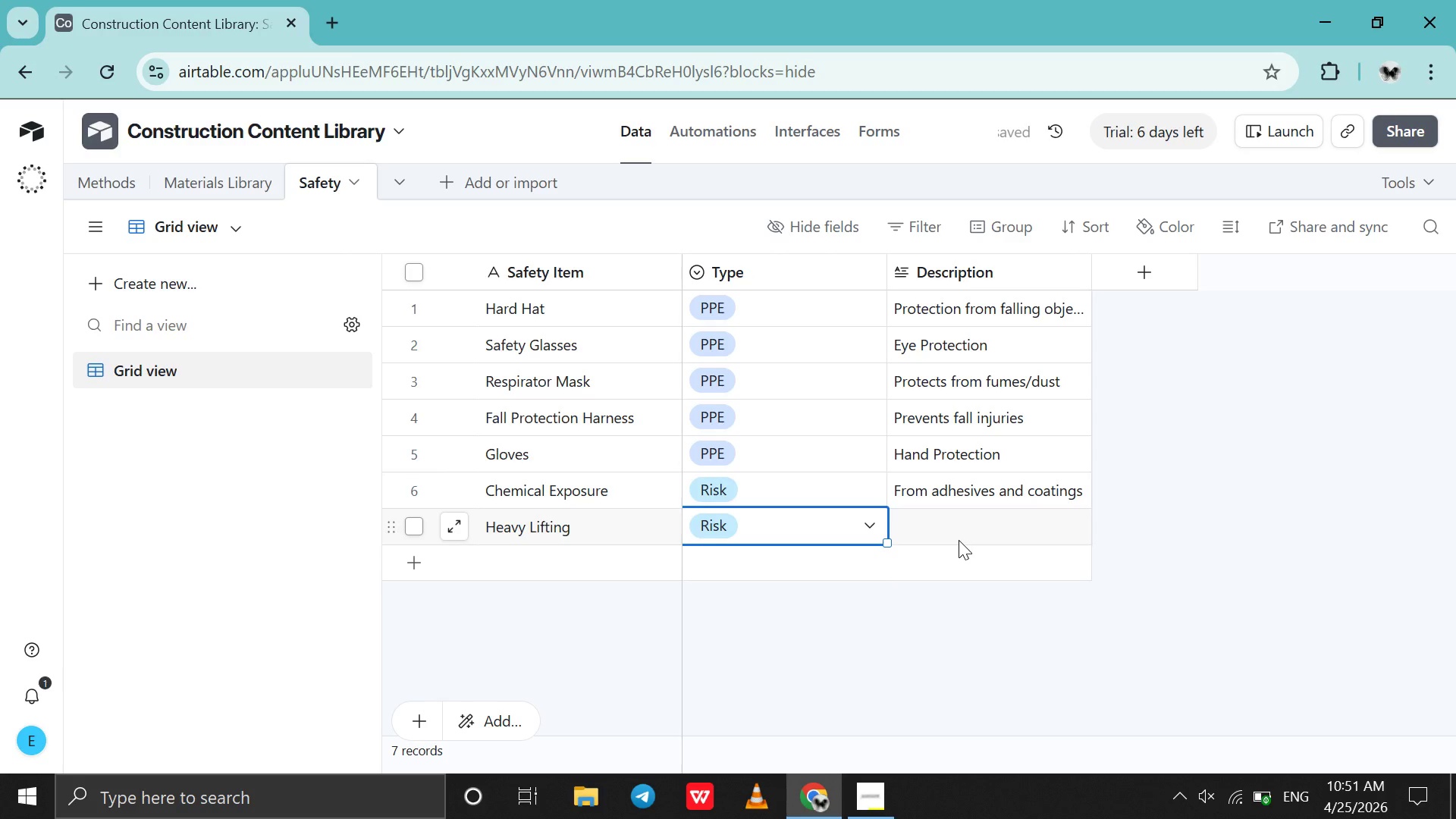 
double_click([959, 540])
 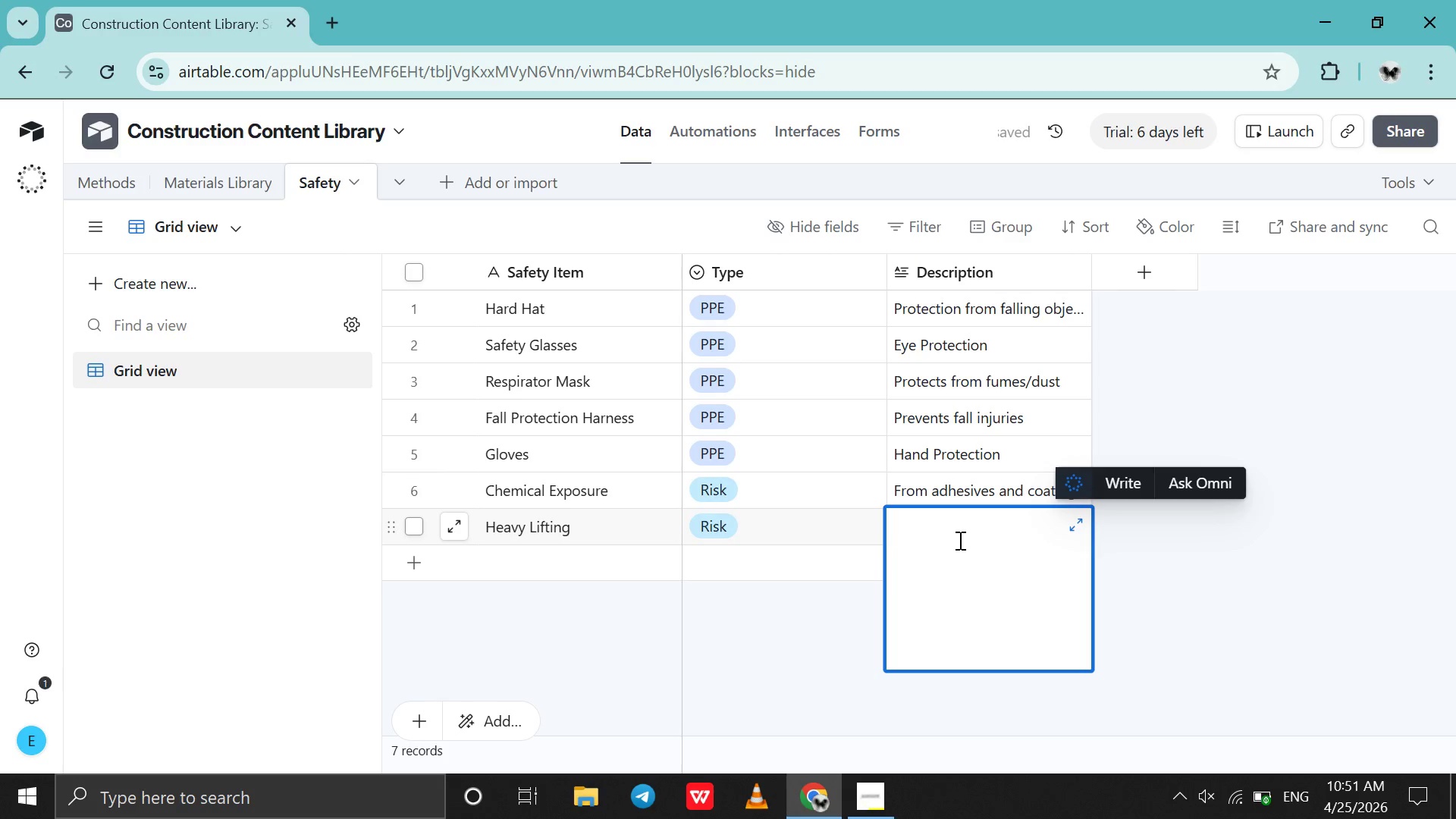 
type(Handling heavy materials )
 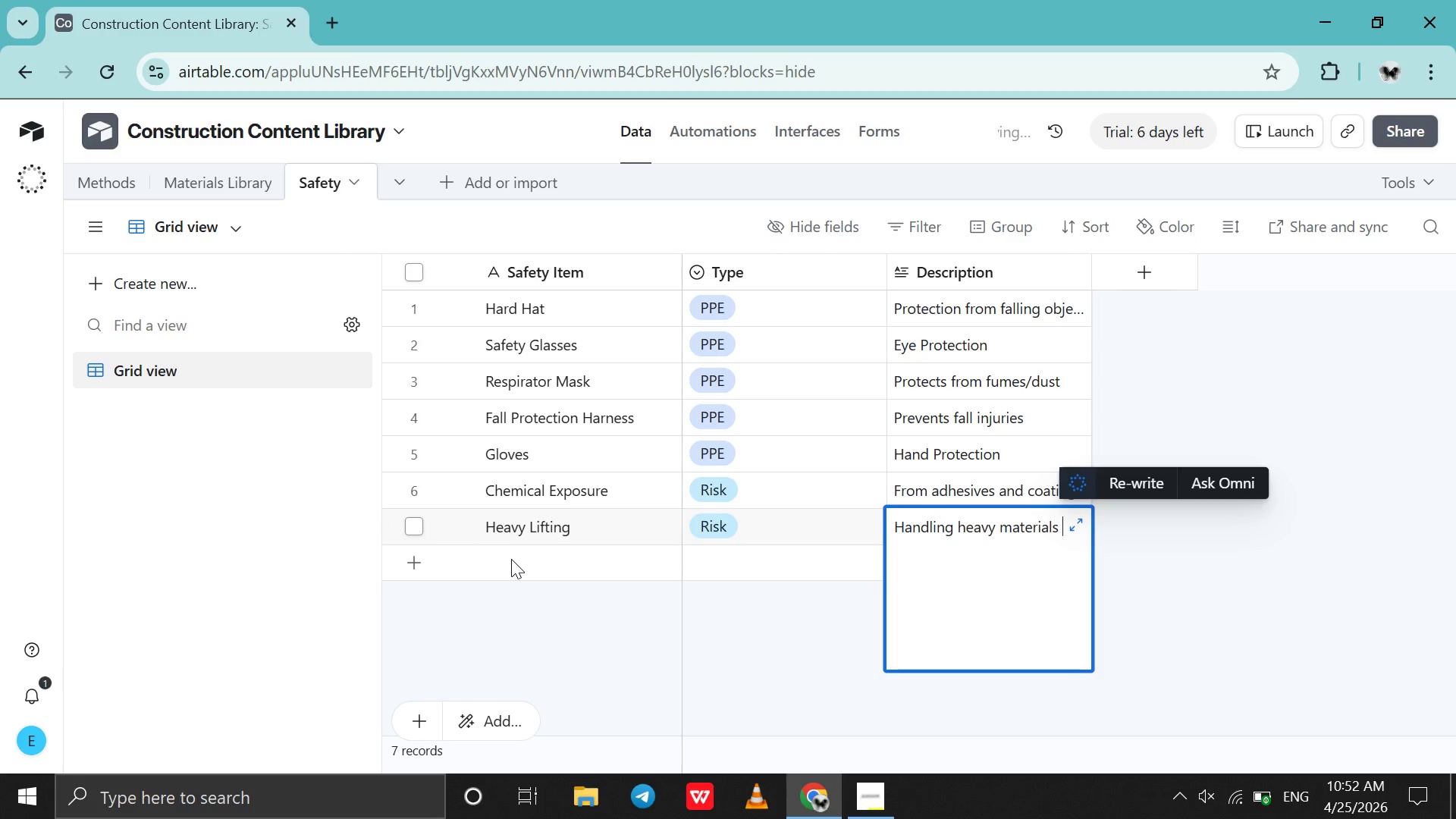 
double_click([511, 559])
 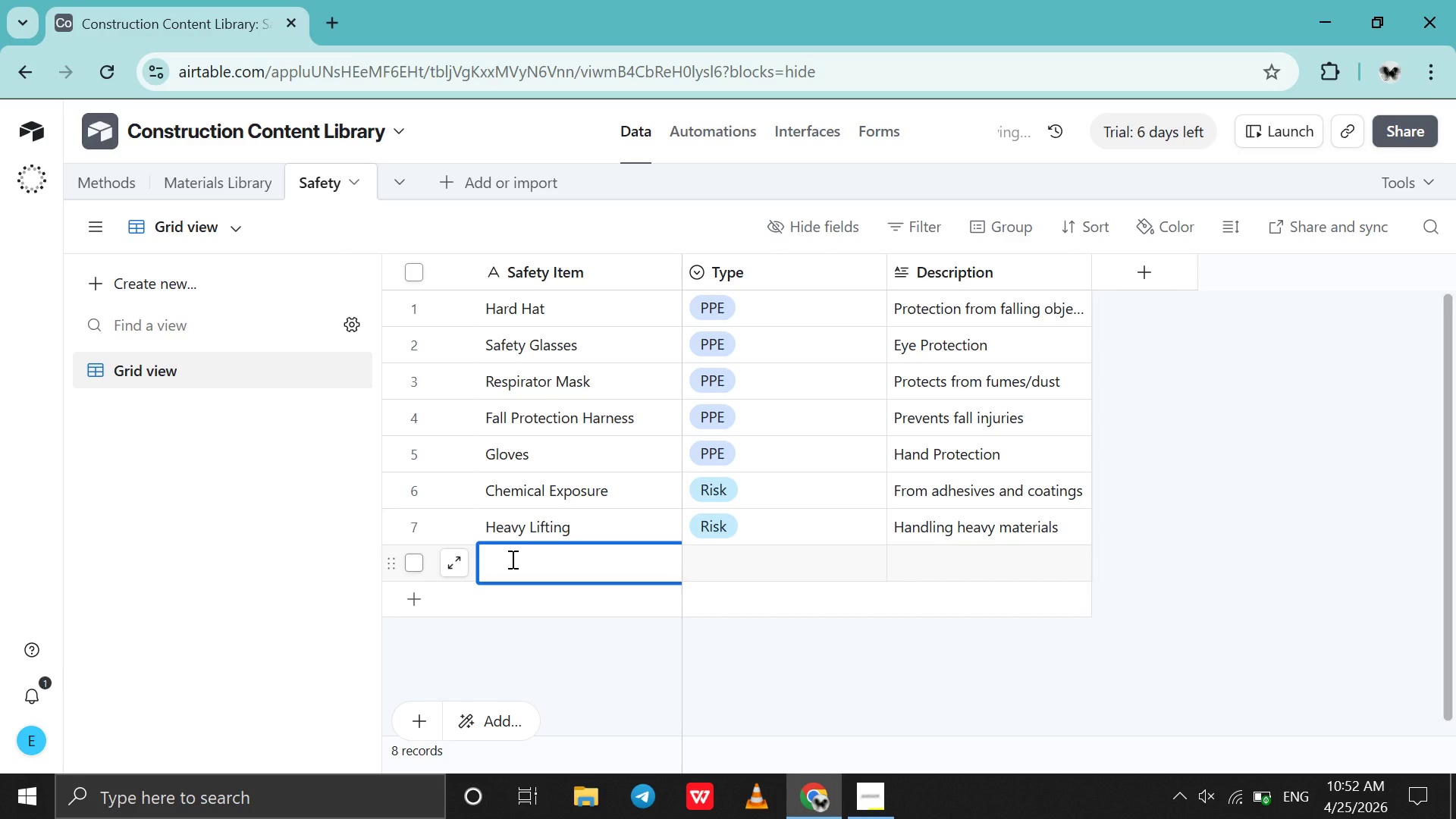 
type(Dust Inhalation )
 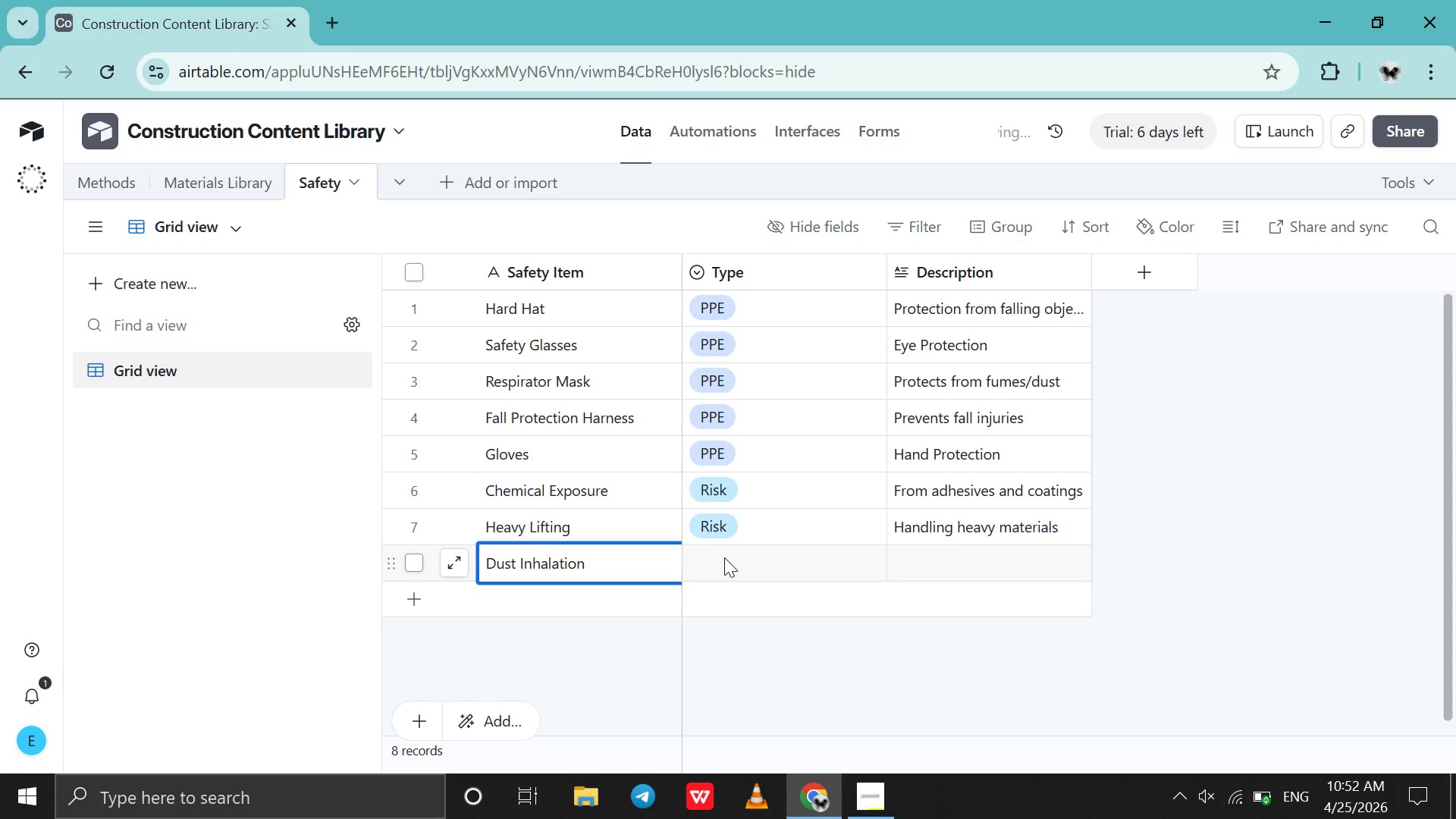 
double_click([728, 559])
 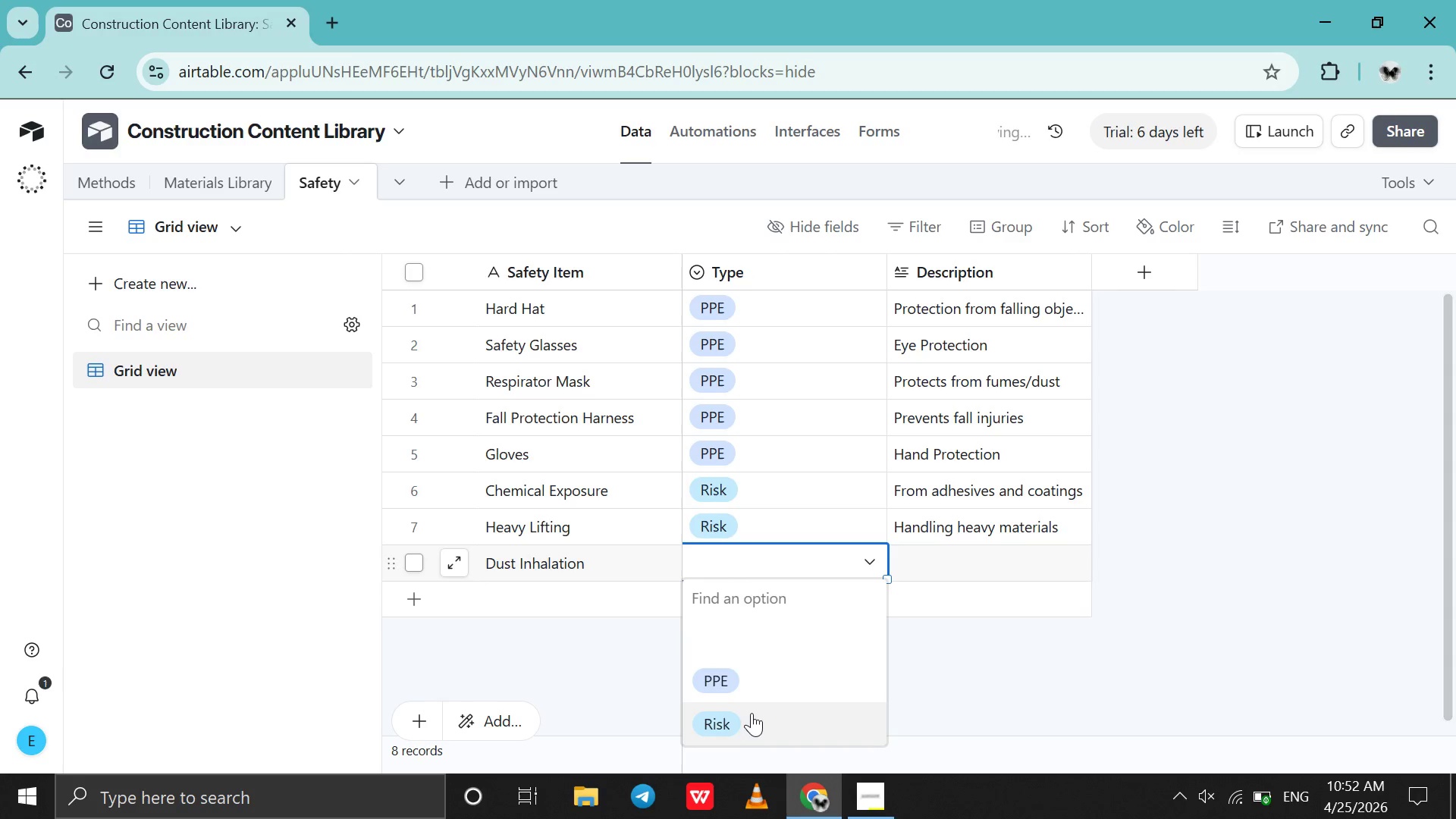 
left_click([751, 714])
 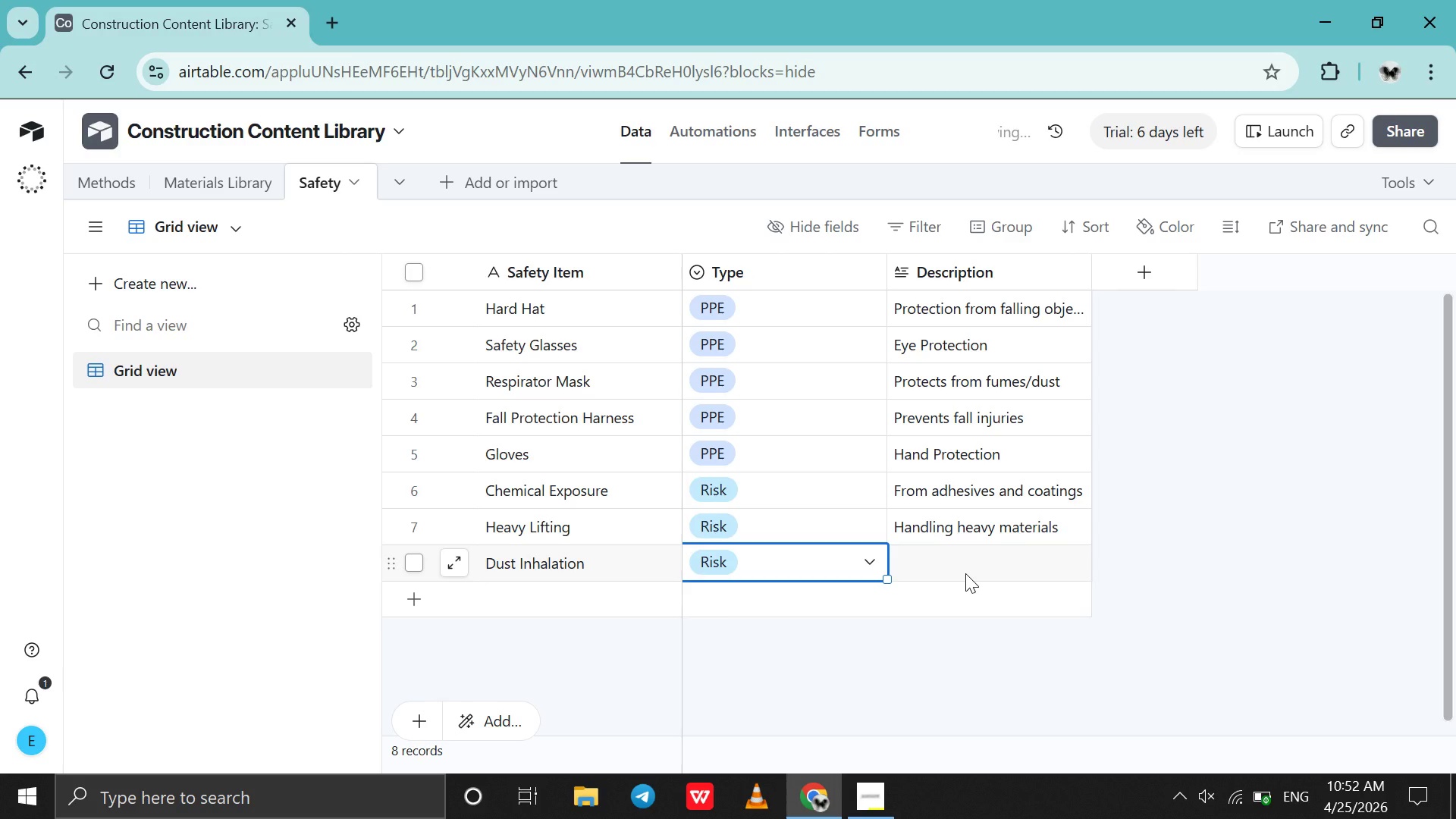 
double_click([965, 573])
 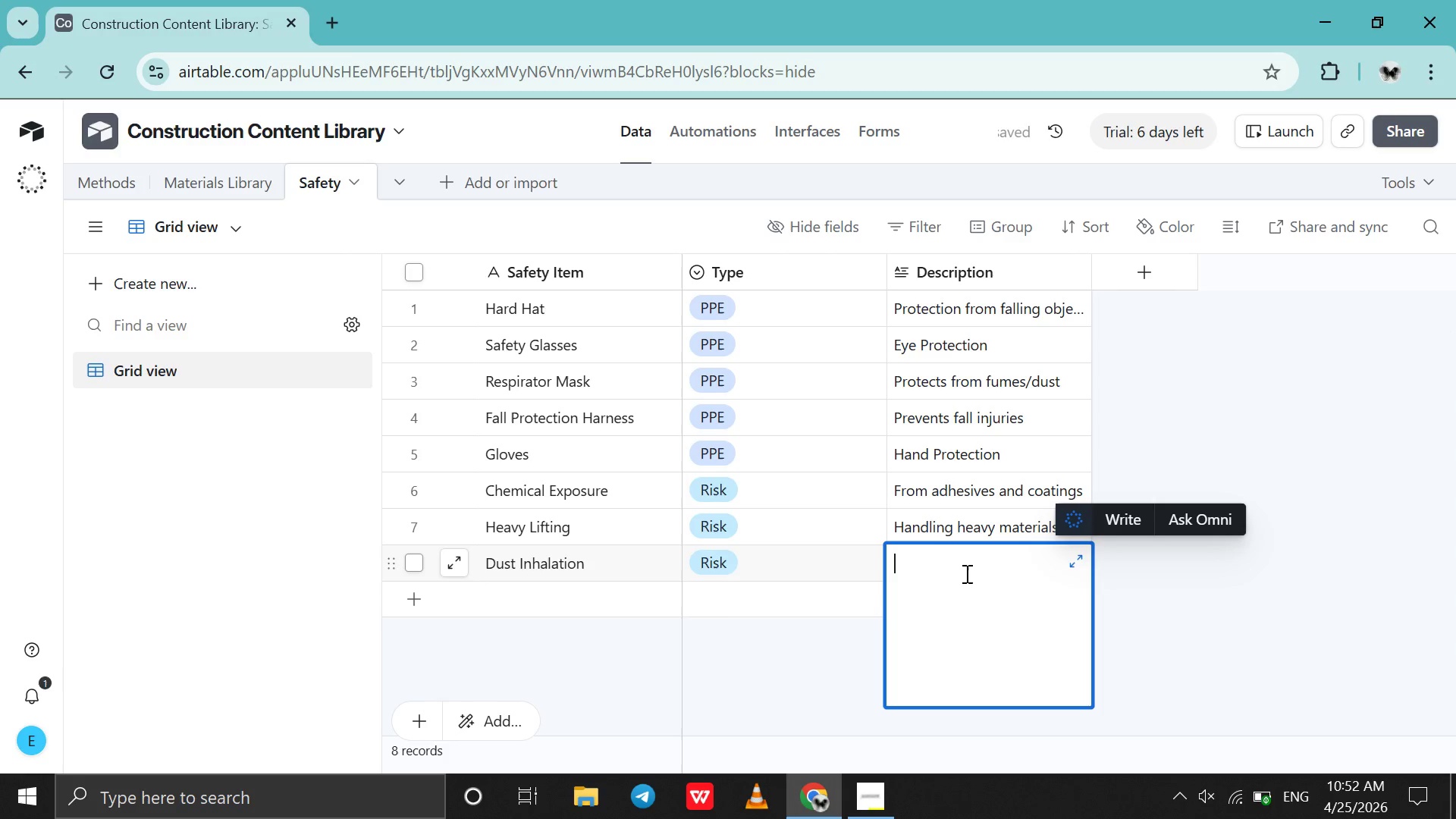 
type(Cutting/sanding exposure)
 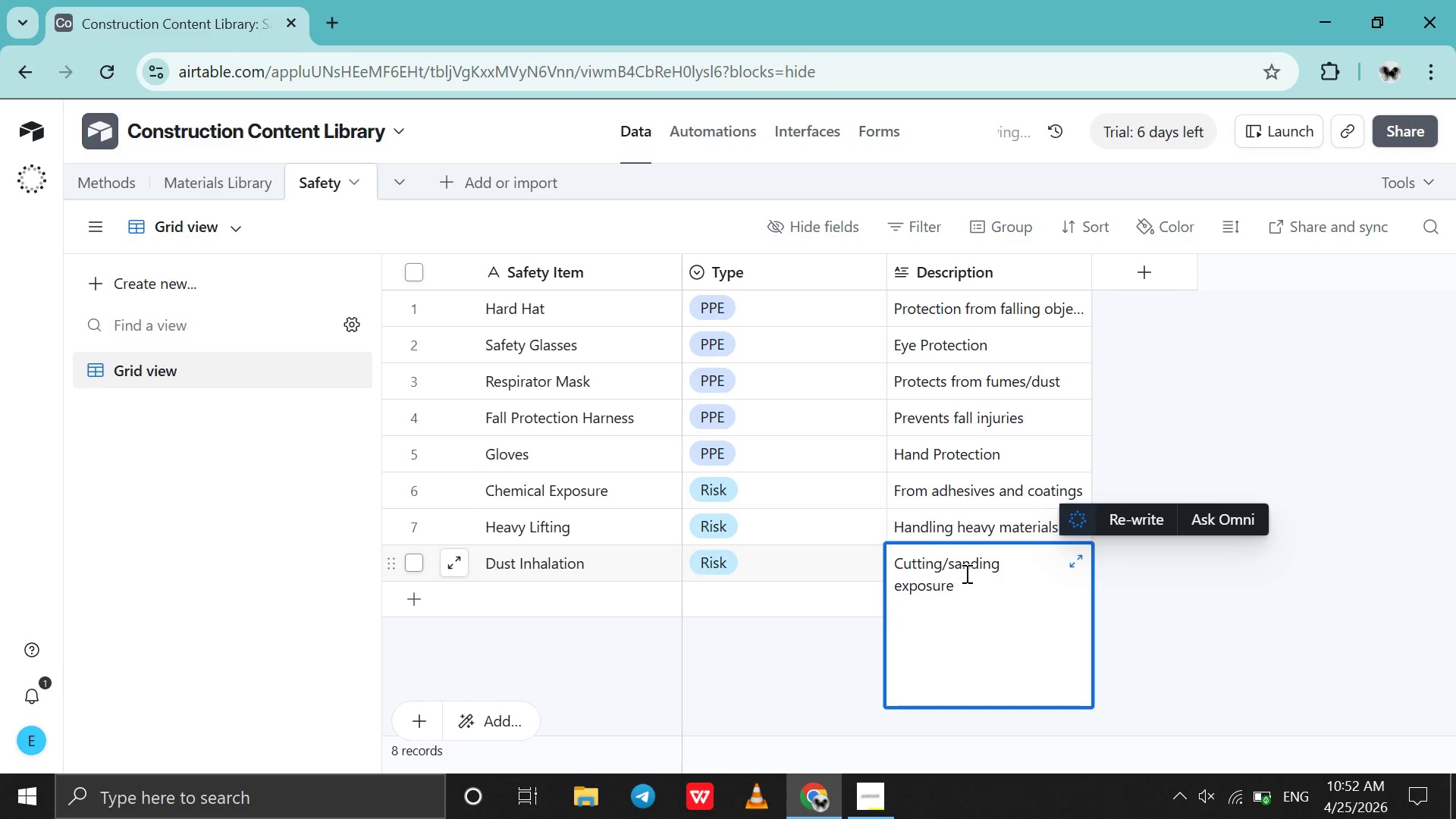 
key(Enter)
 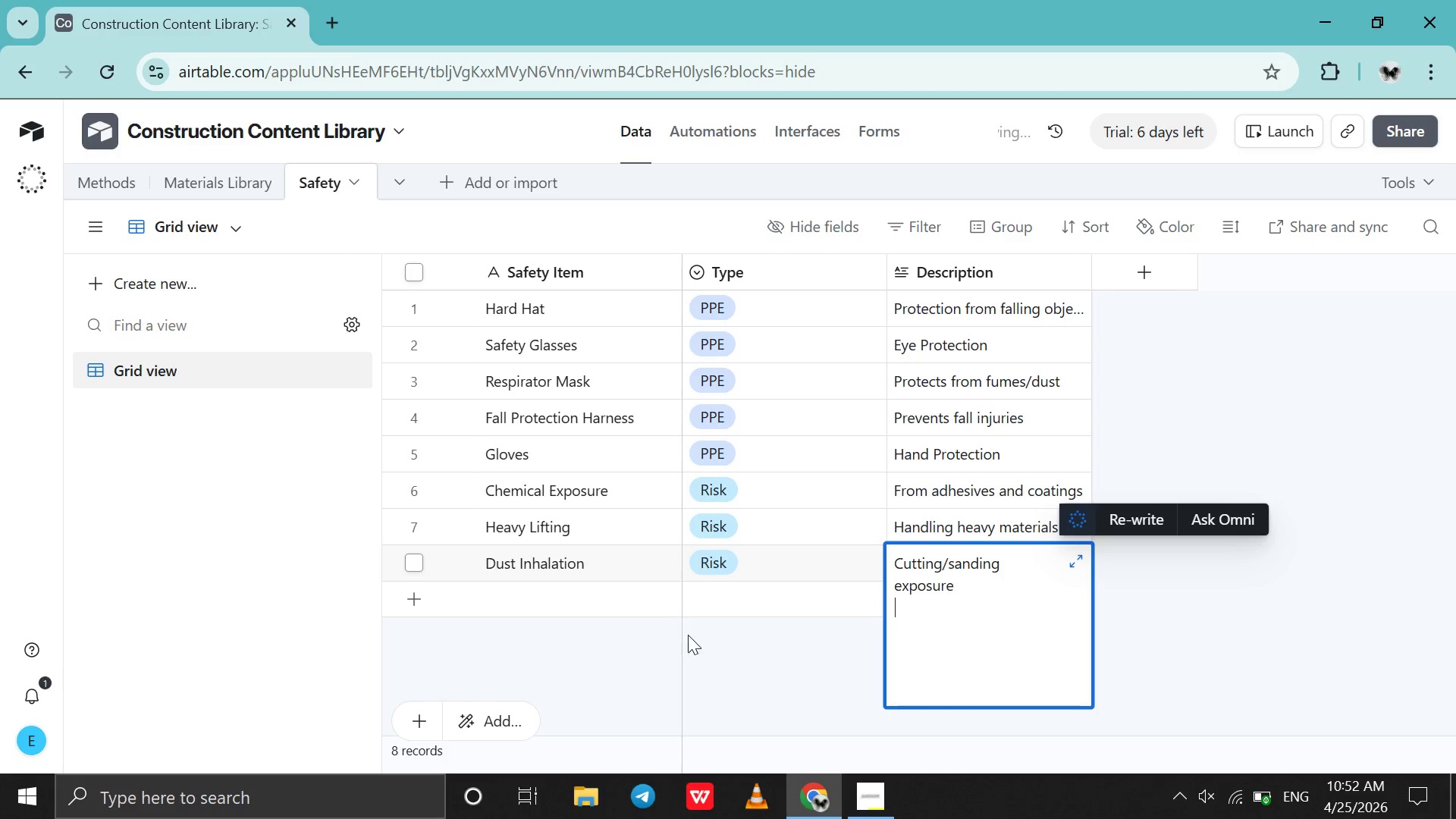 
left_click([764, 695])
 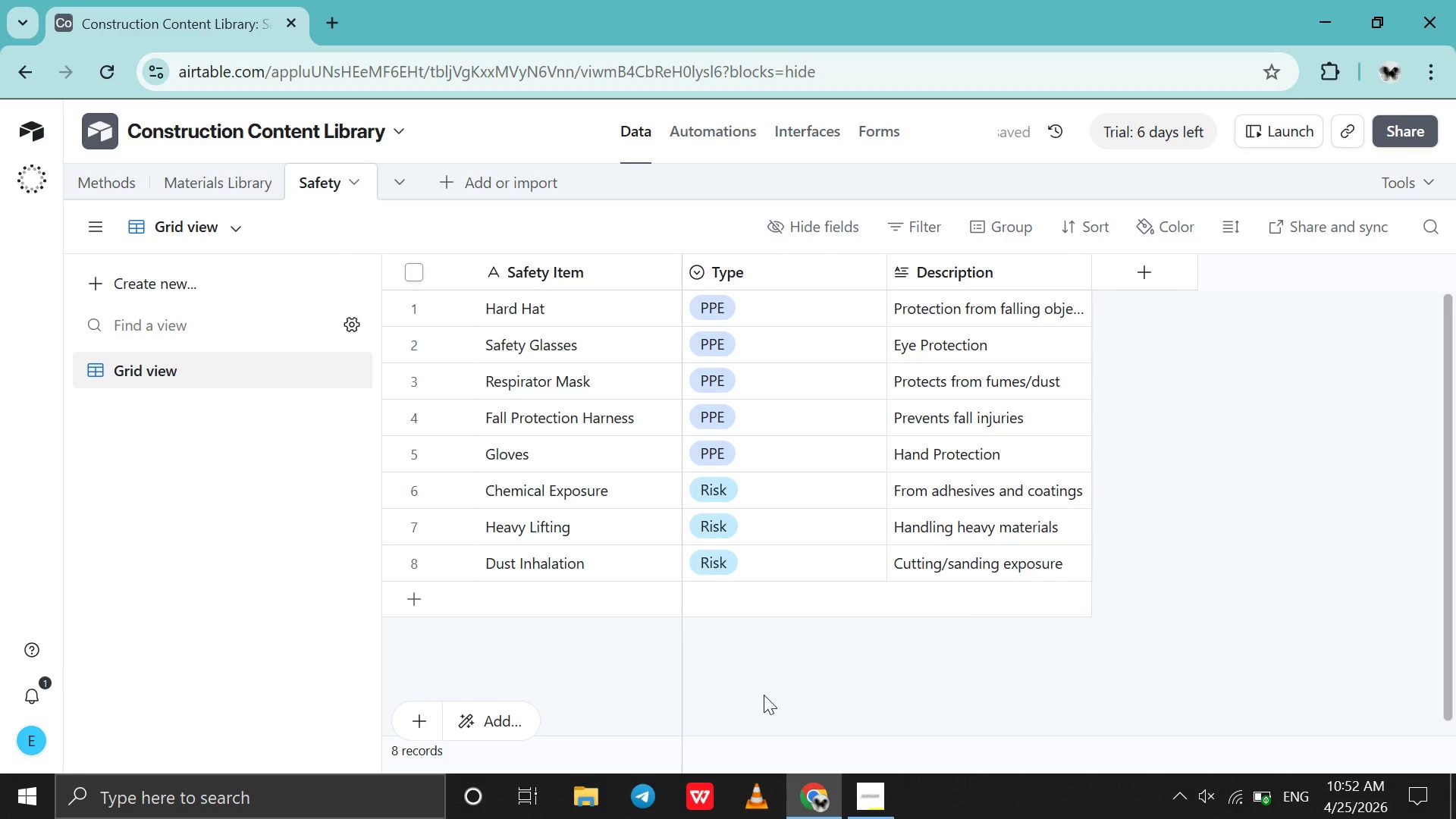 
wait(9.62)
 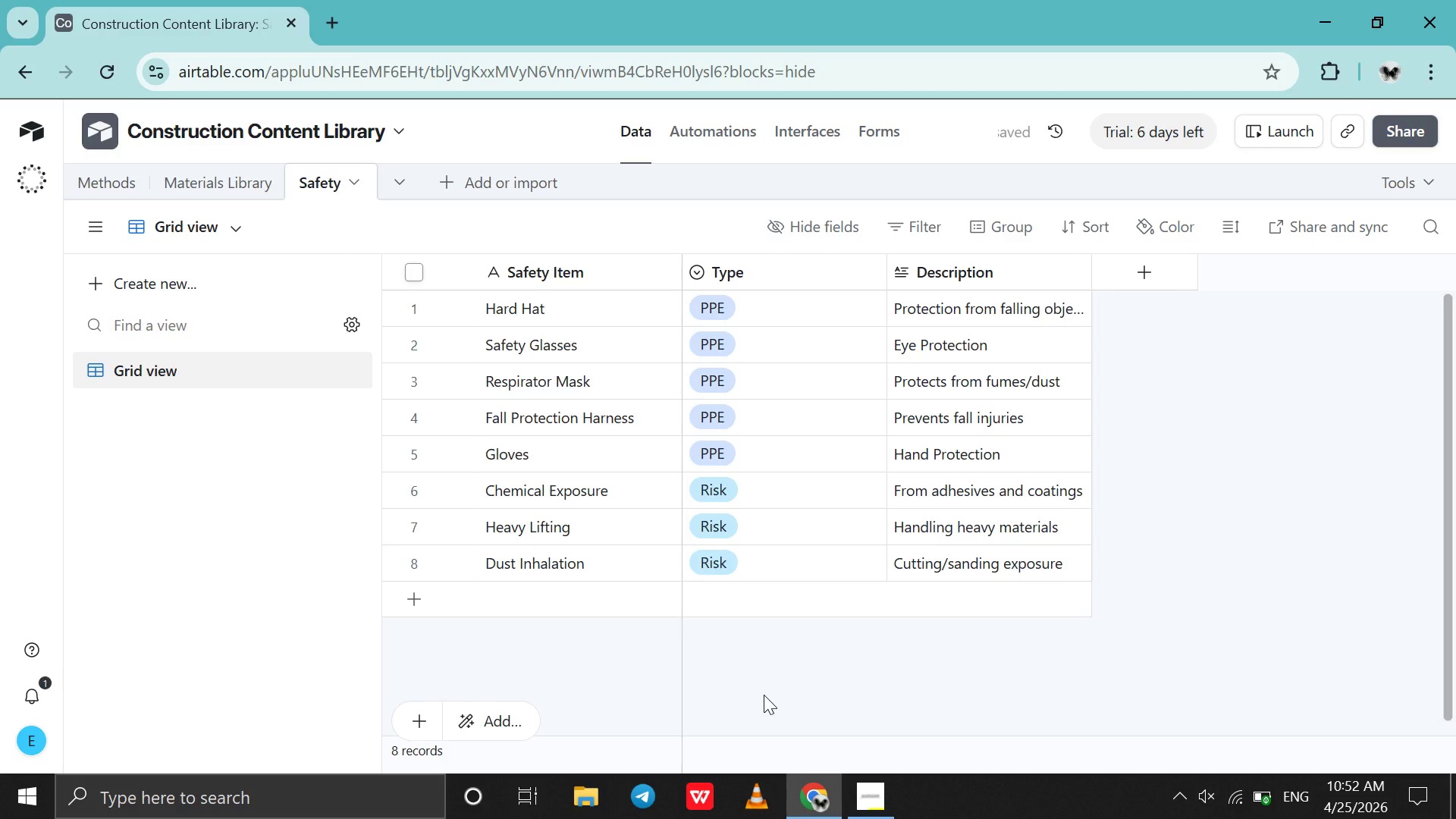 
left_click([87, 162])
 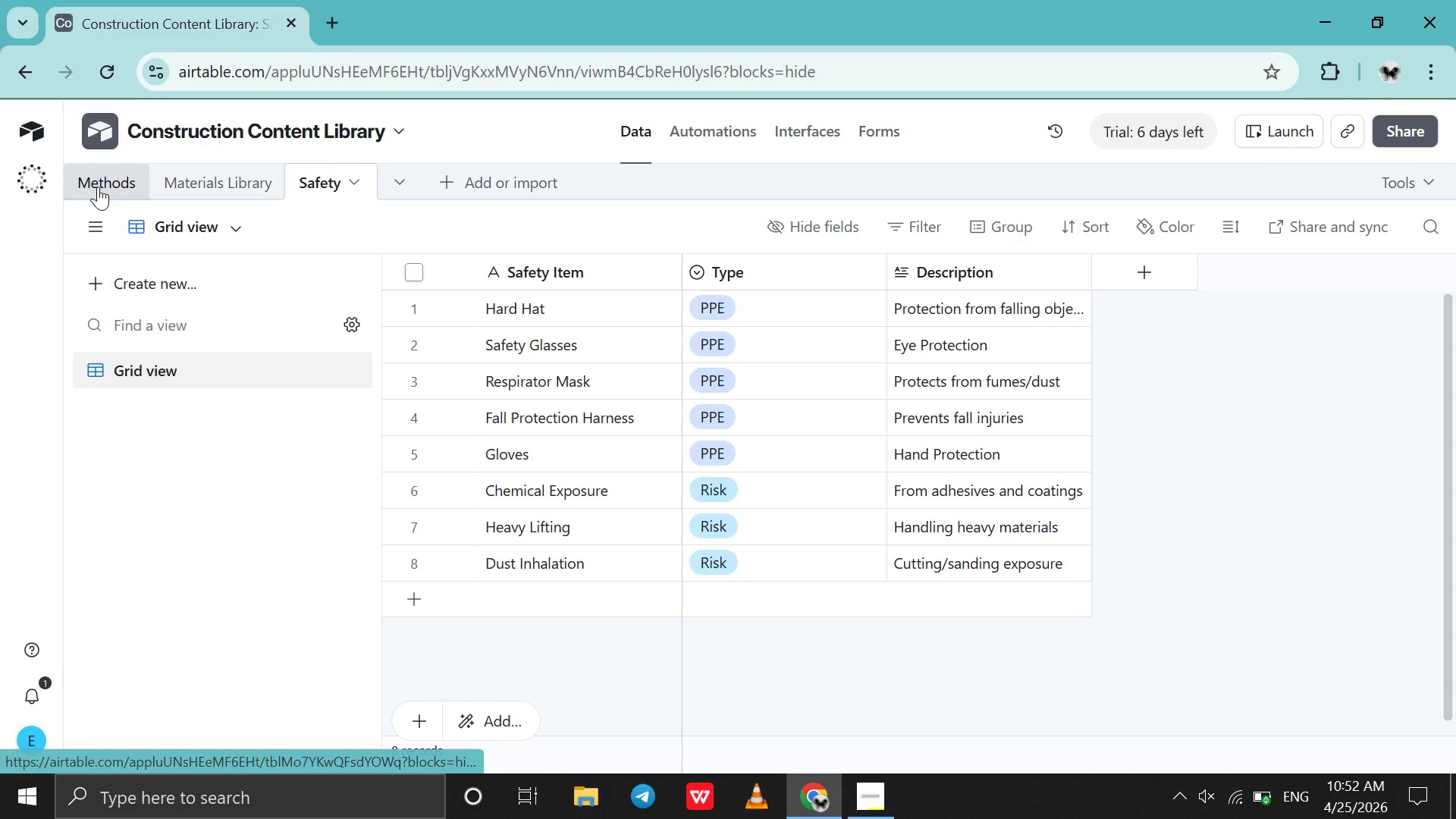 
left_click([98, 187])
 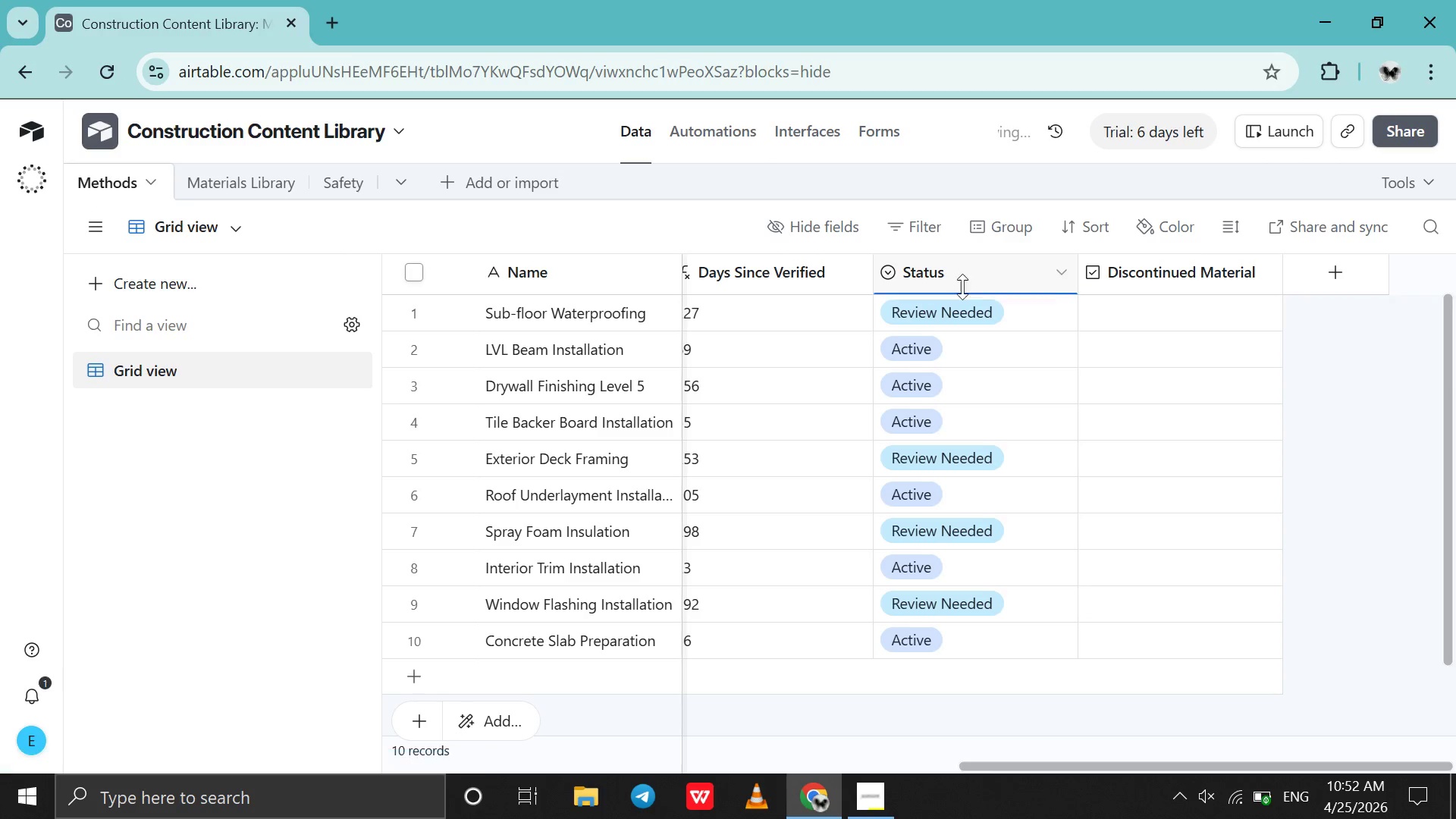 
scroll: coordinate [1103, 317], scroll_direction: up, amount: 7.0
 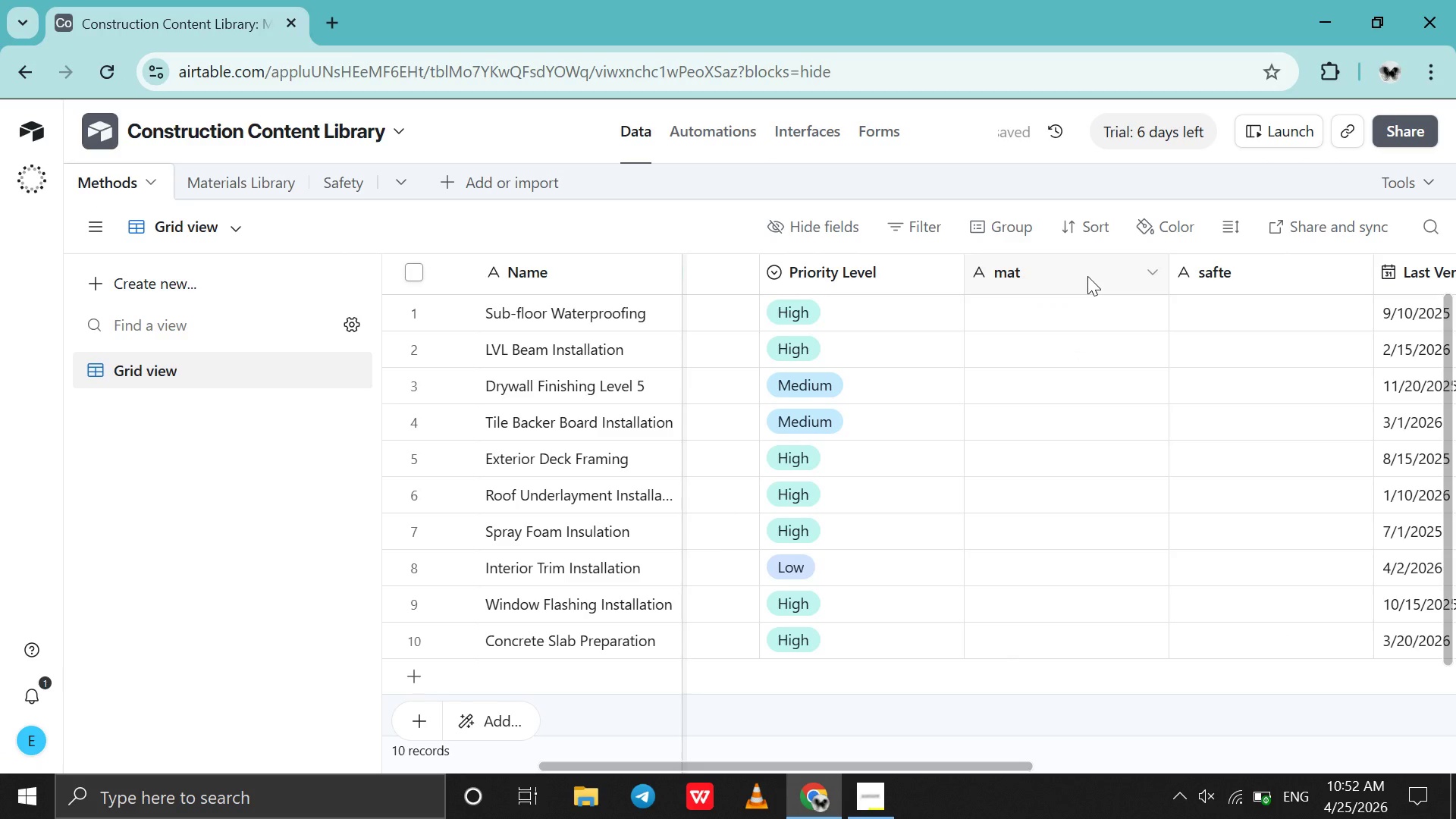 
double_click([1087, 276])
 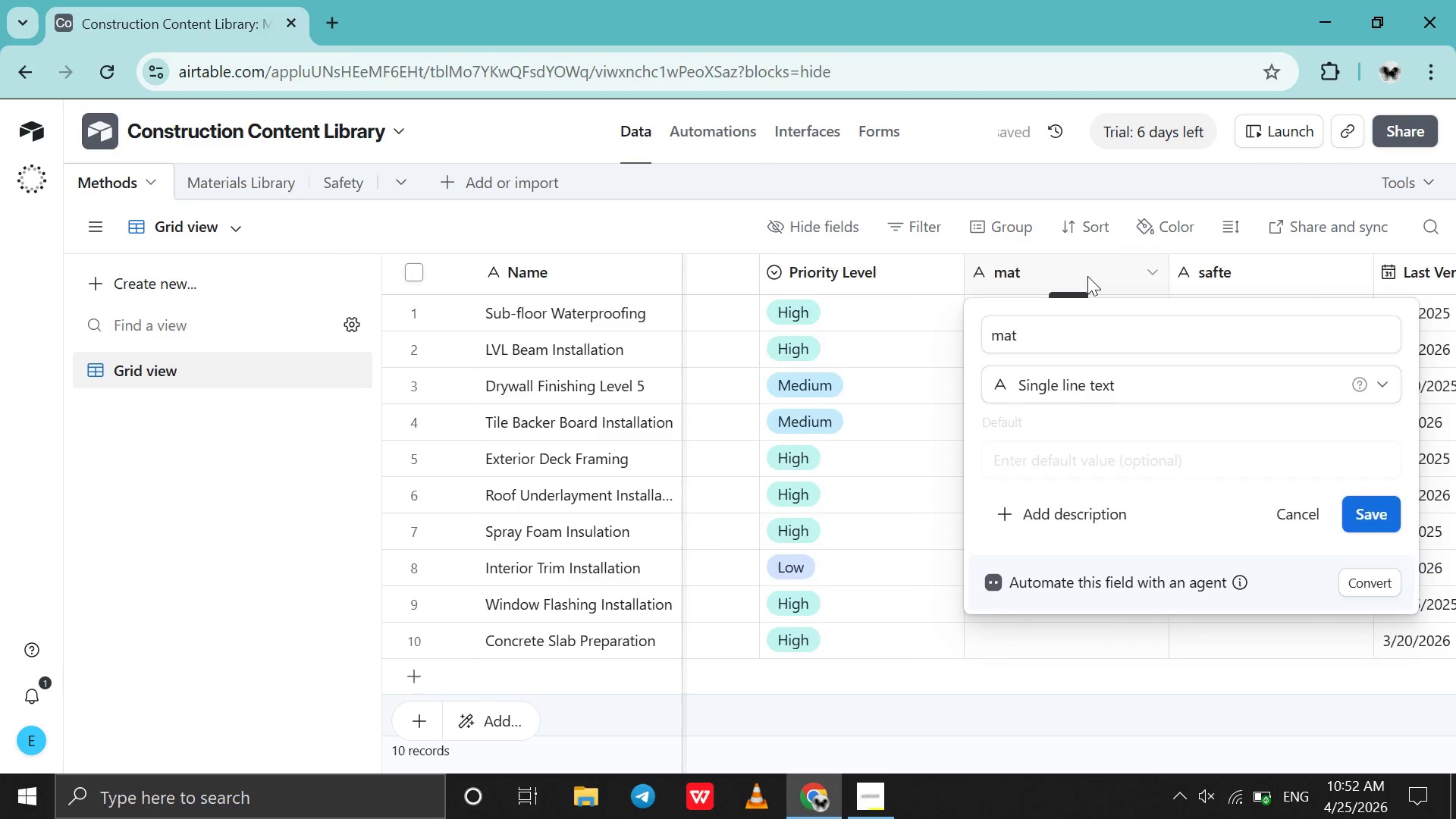 
triple_click([1087, 276])
 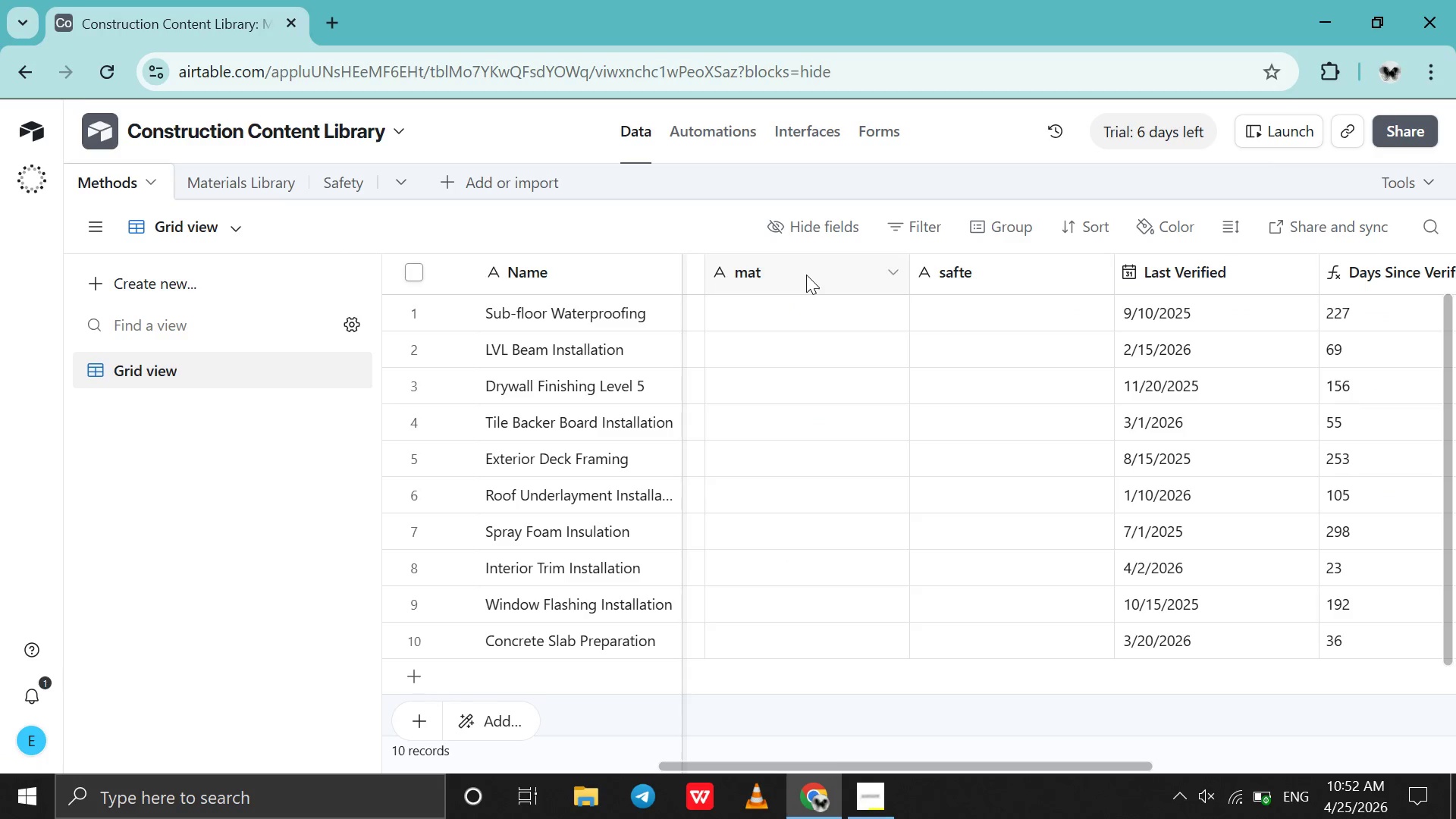 
double_click([806, 275])
 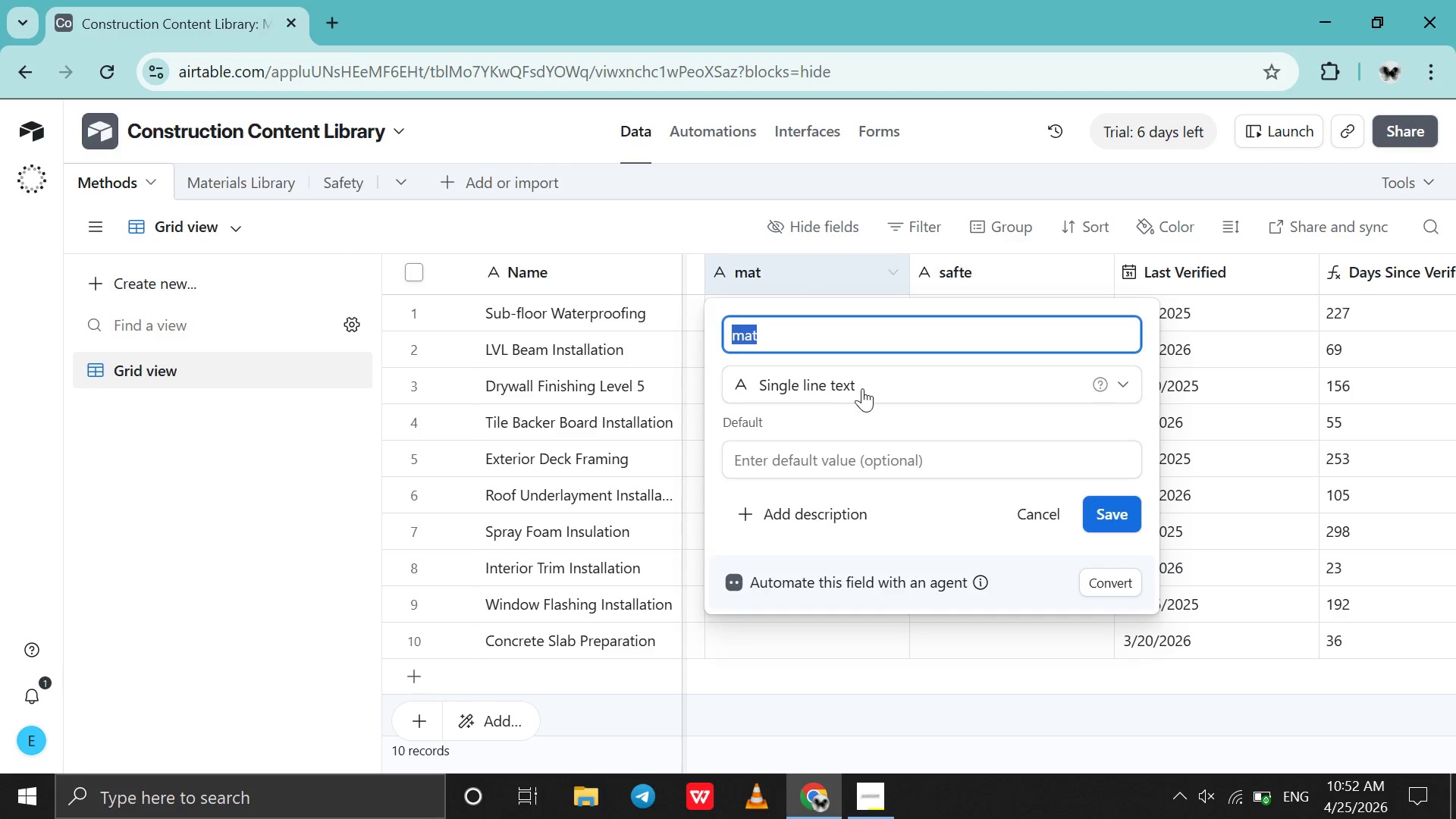 
left_click([864, 387])
 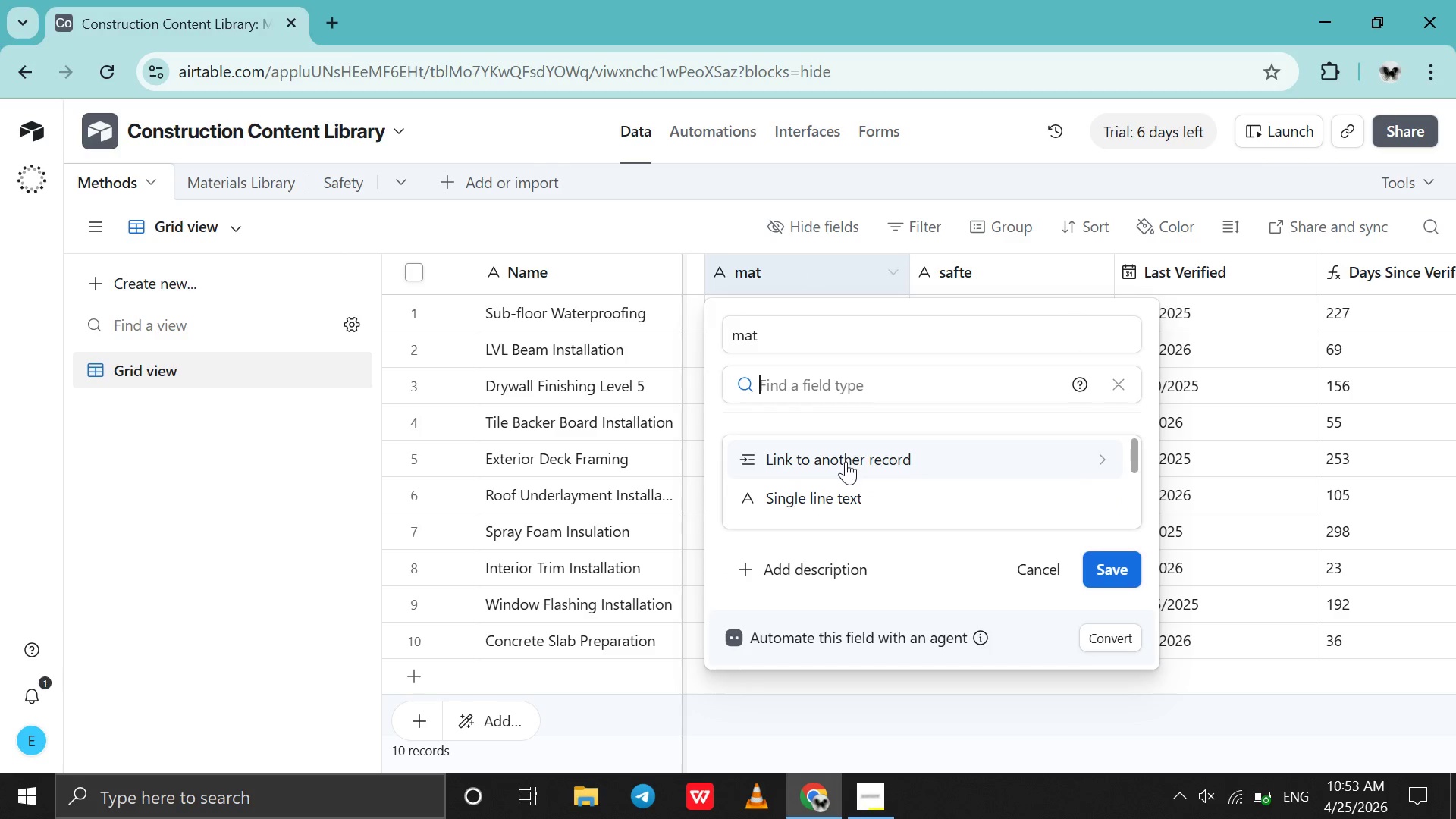 
left_click([846, 462])
 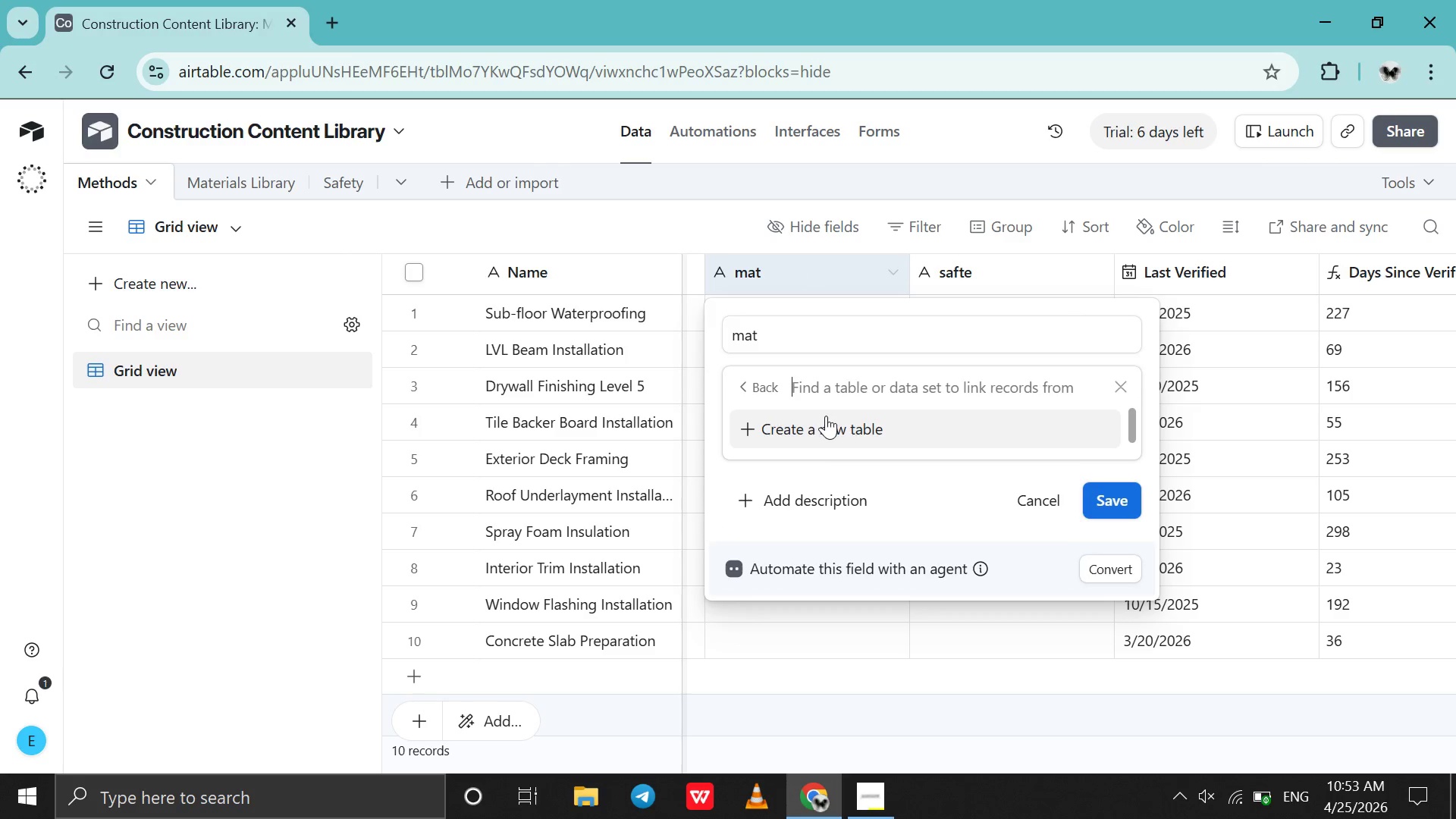 
wait(8.61)
 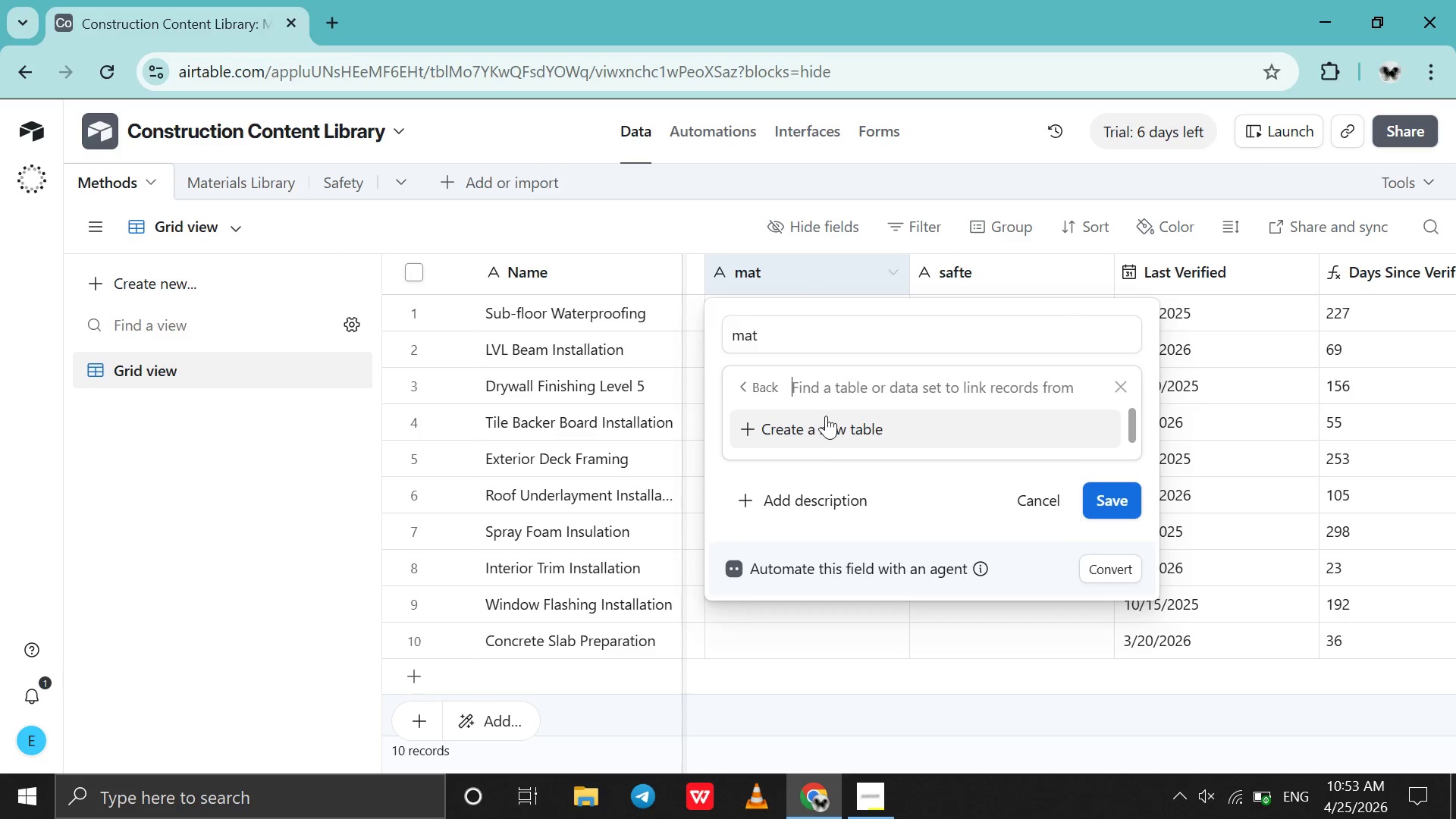 
type(ma)
 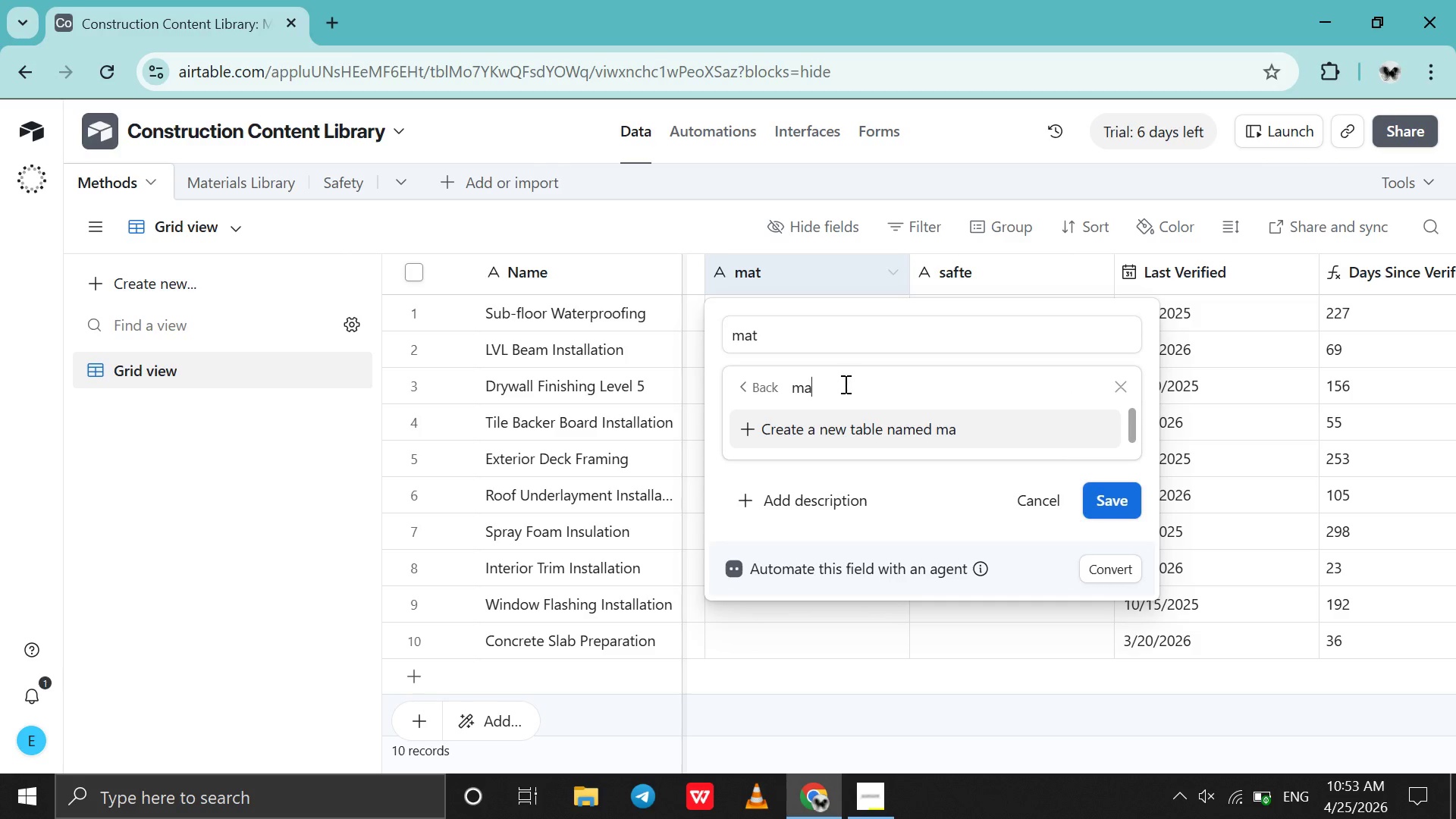 
hold_key(key=Backspace, duration=1.34)
 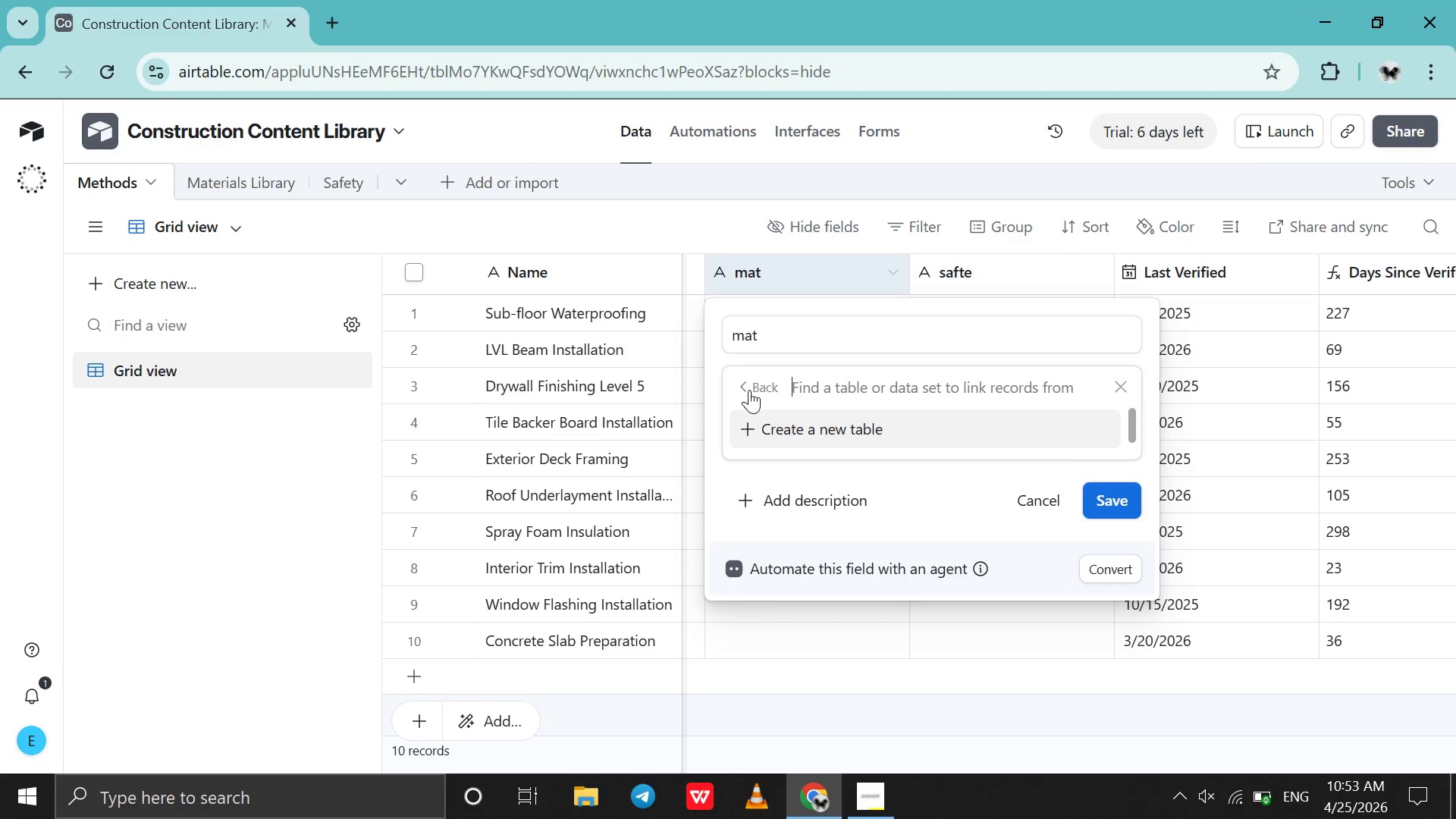 
left_click([749, 390])
 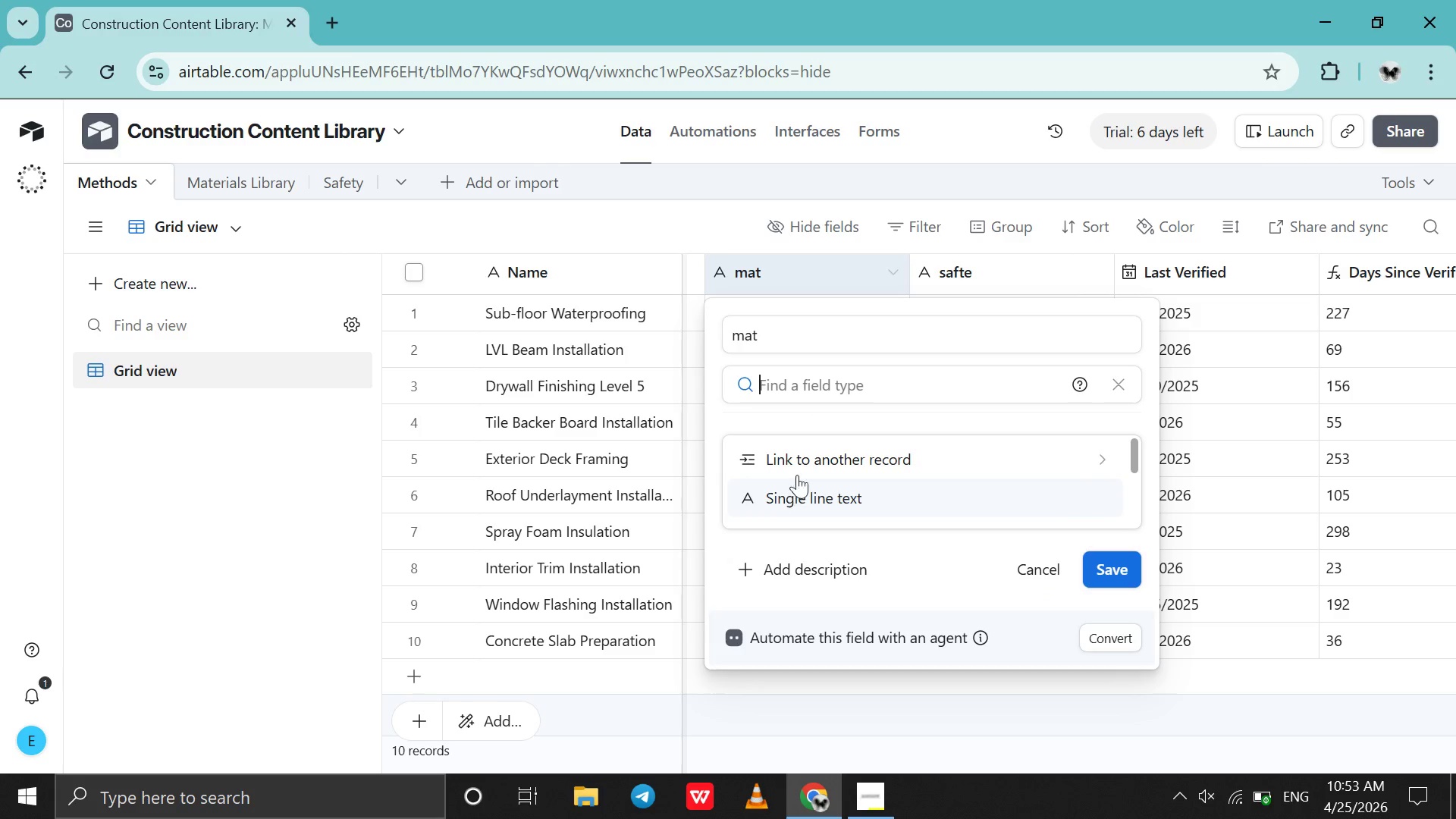 
left_click([804, 464])
 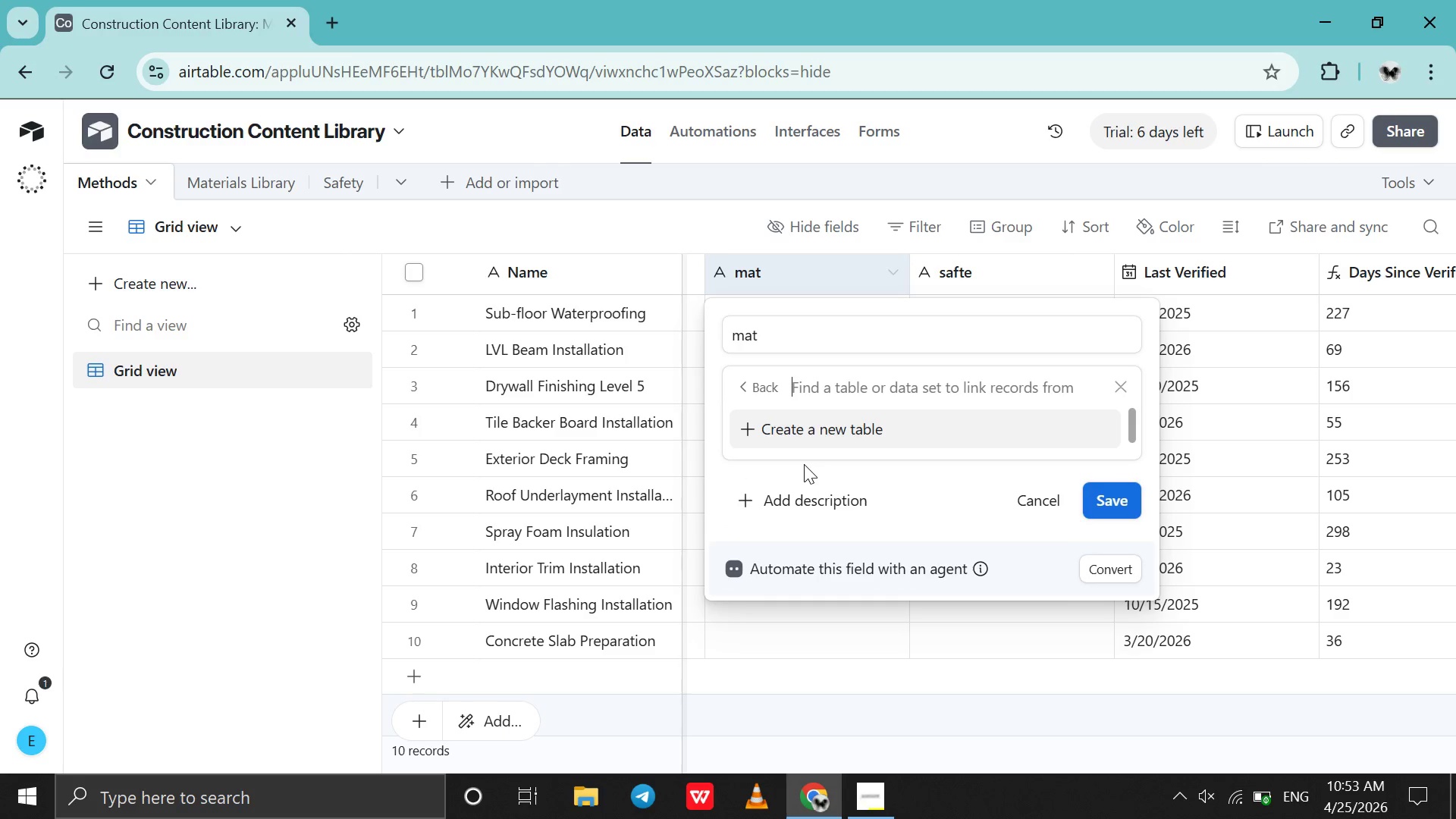 
left_click([804, 464])
 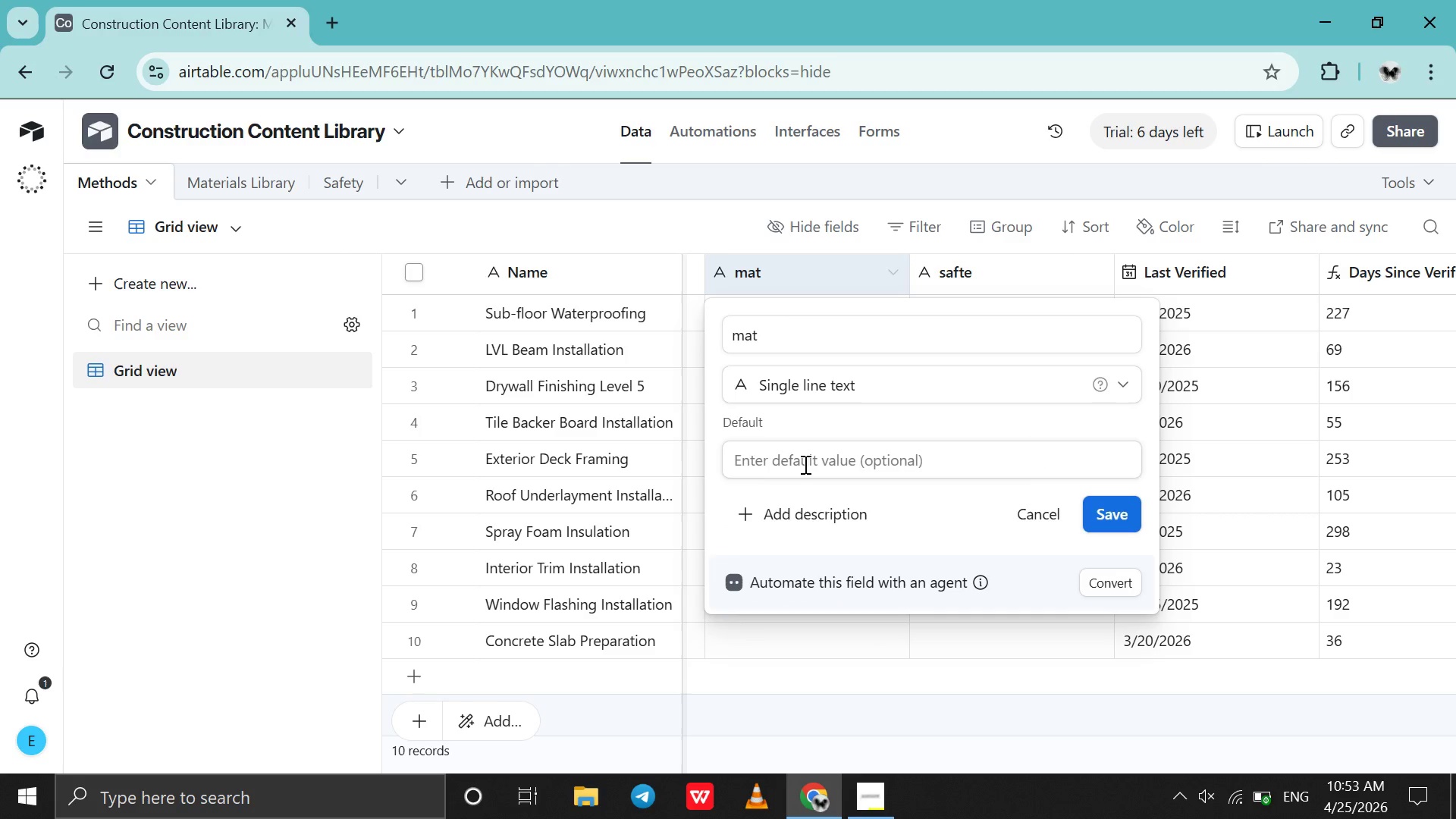 
left_click([804, 464])
 